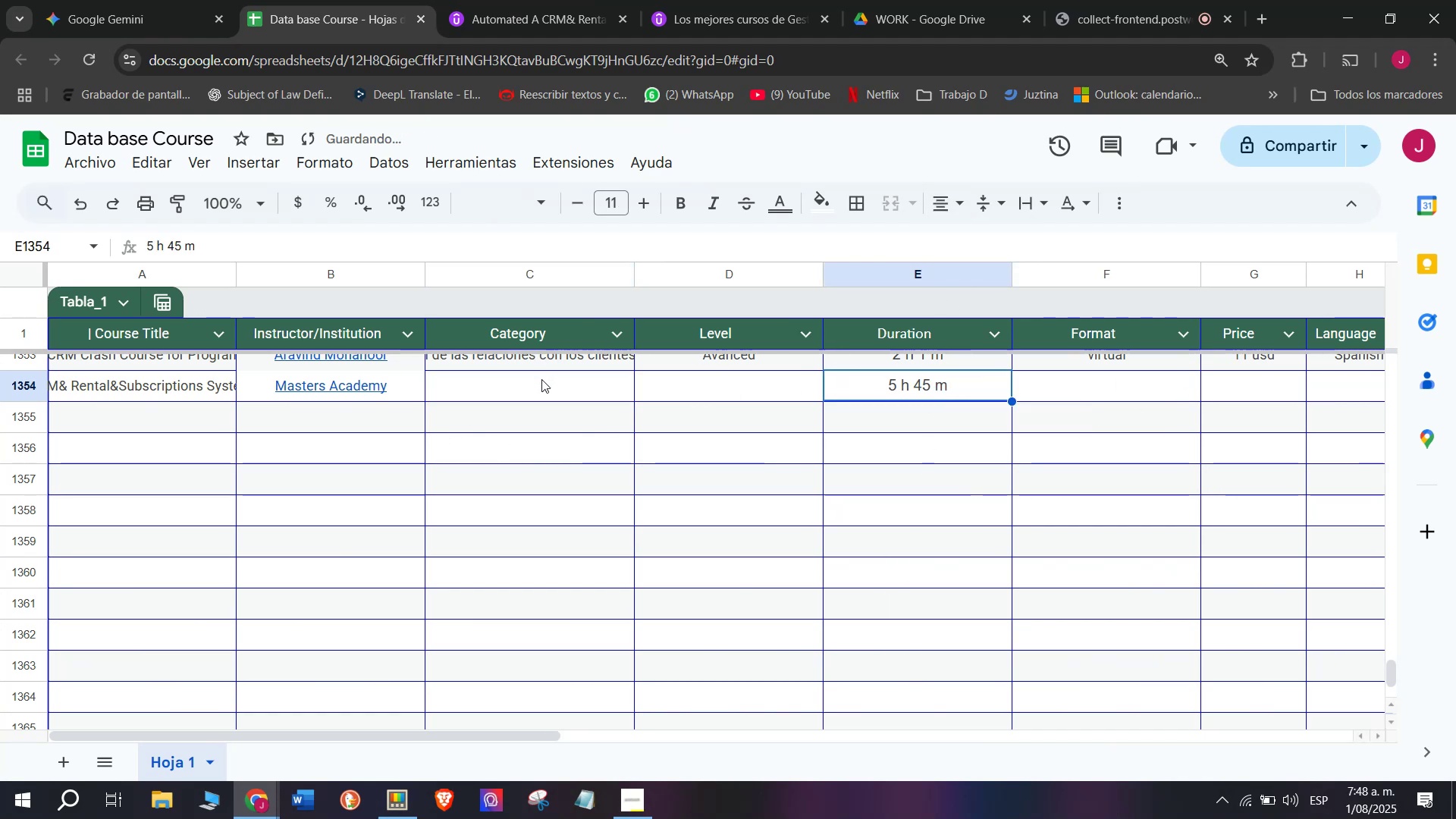 
left_click([535, 359])
 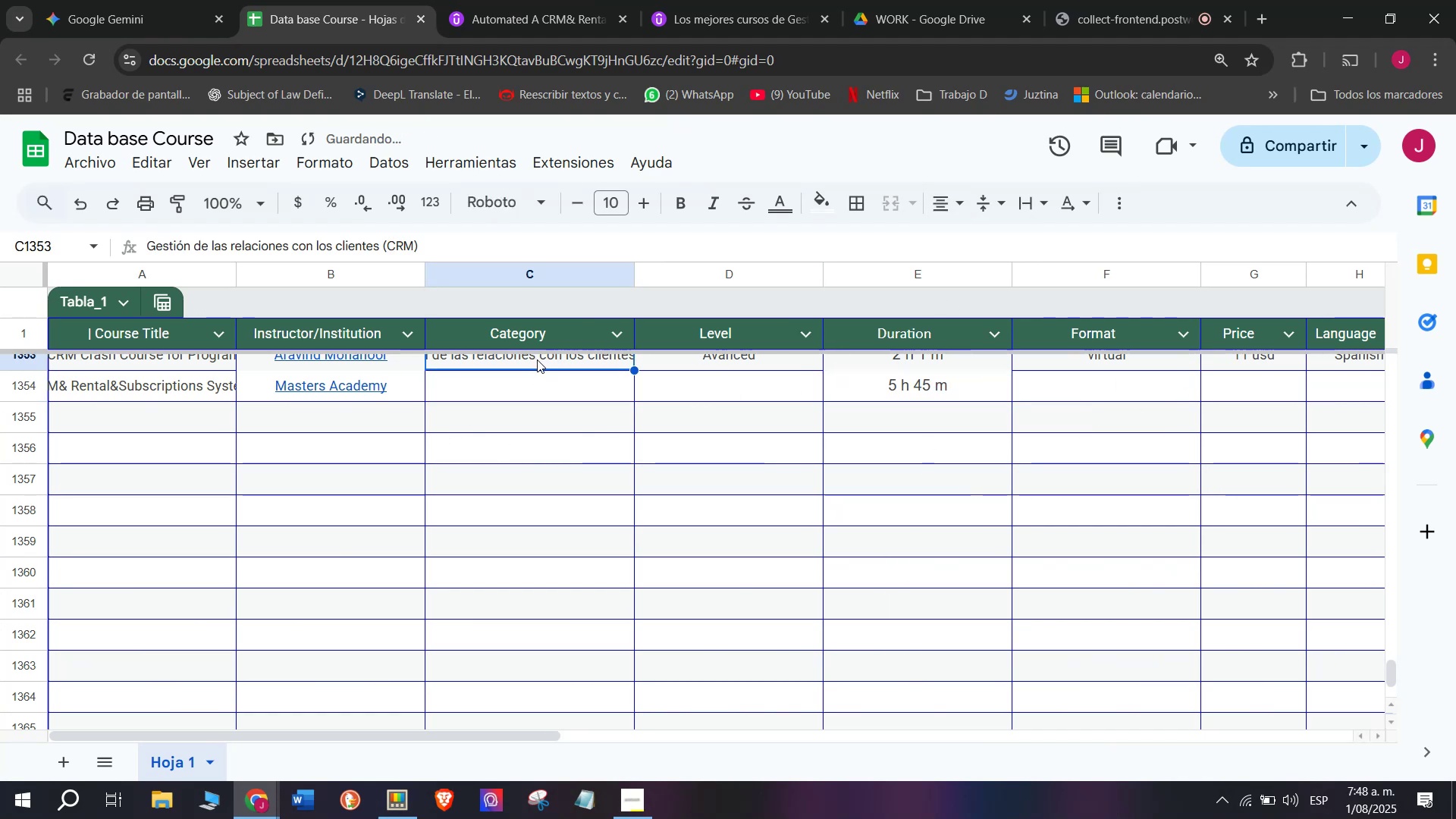 
key(Control+ControlLeft)
 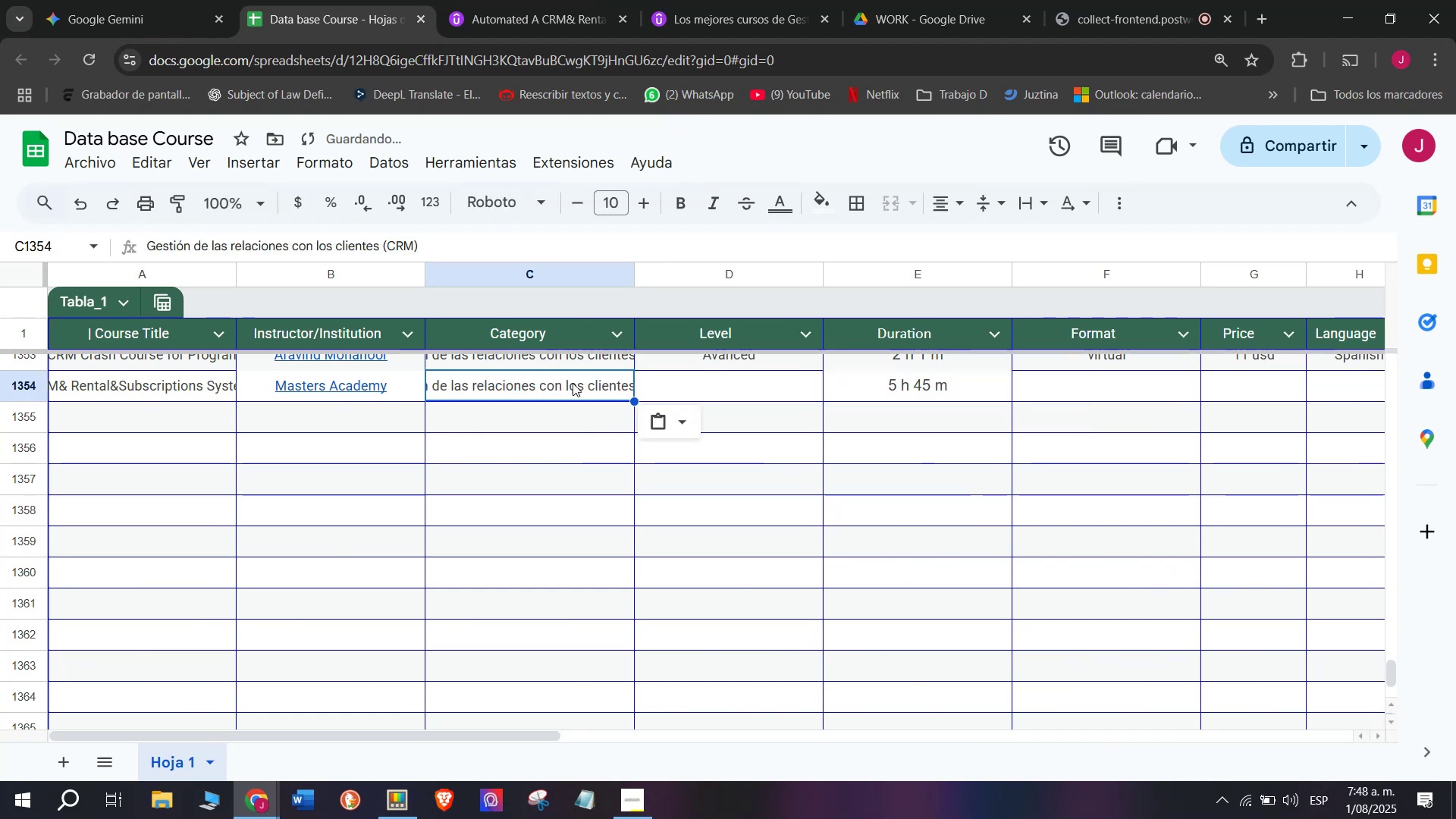 
key(Break)
 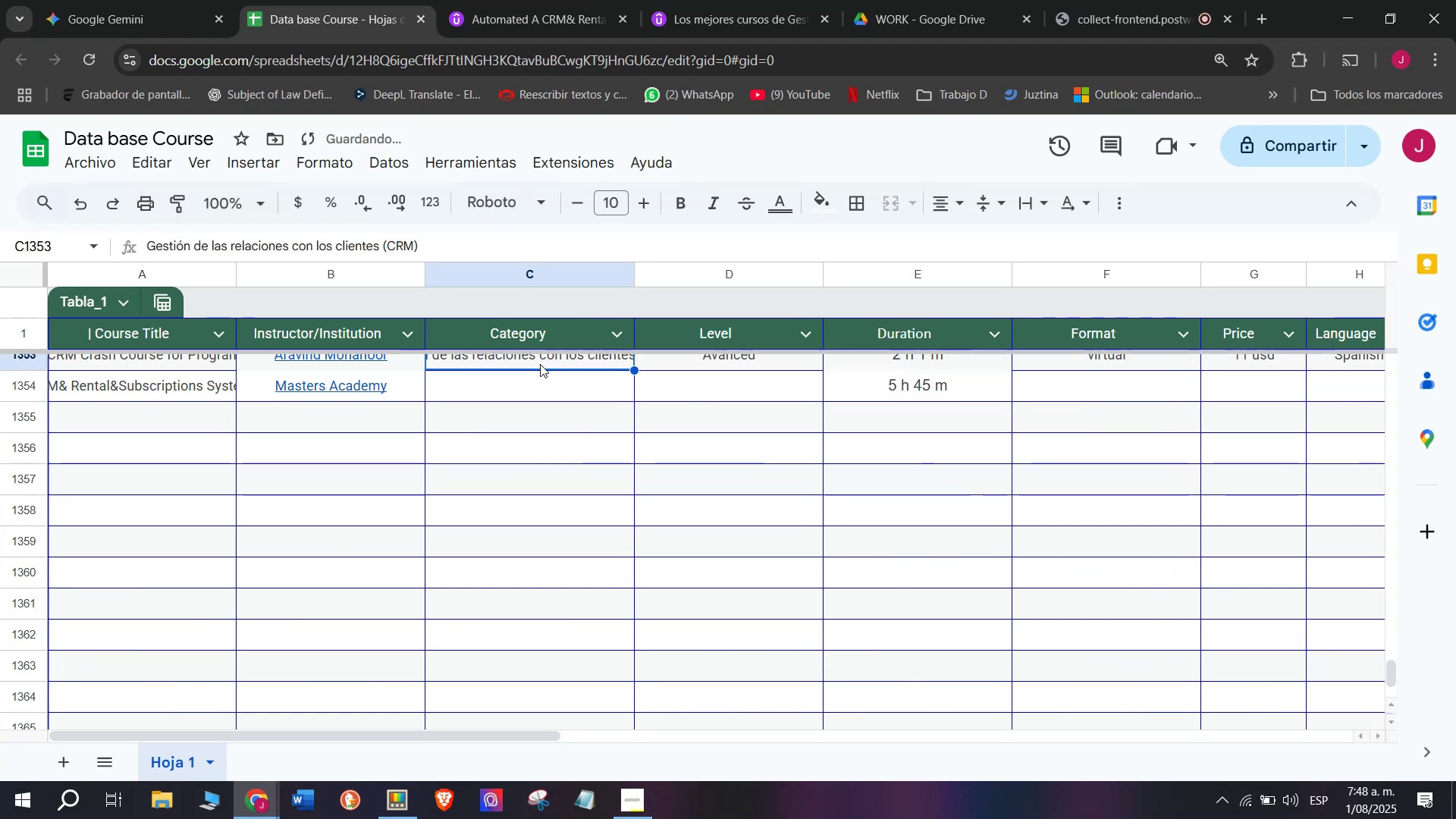 
key(Control+C)
 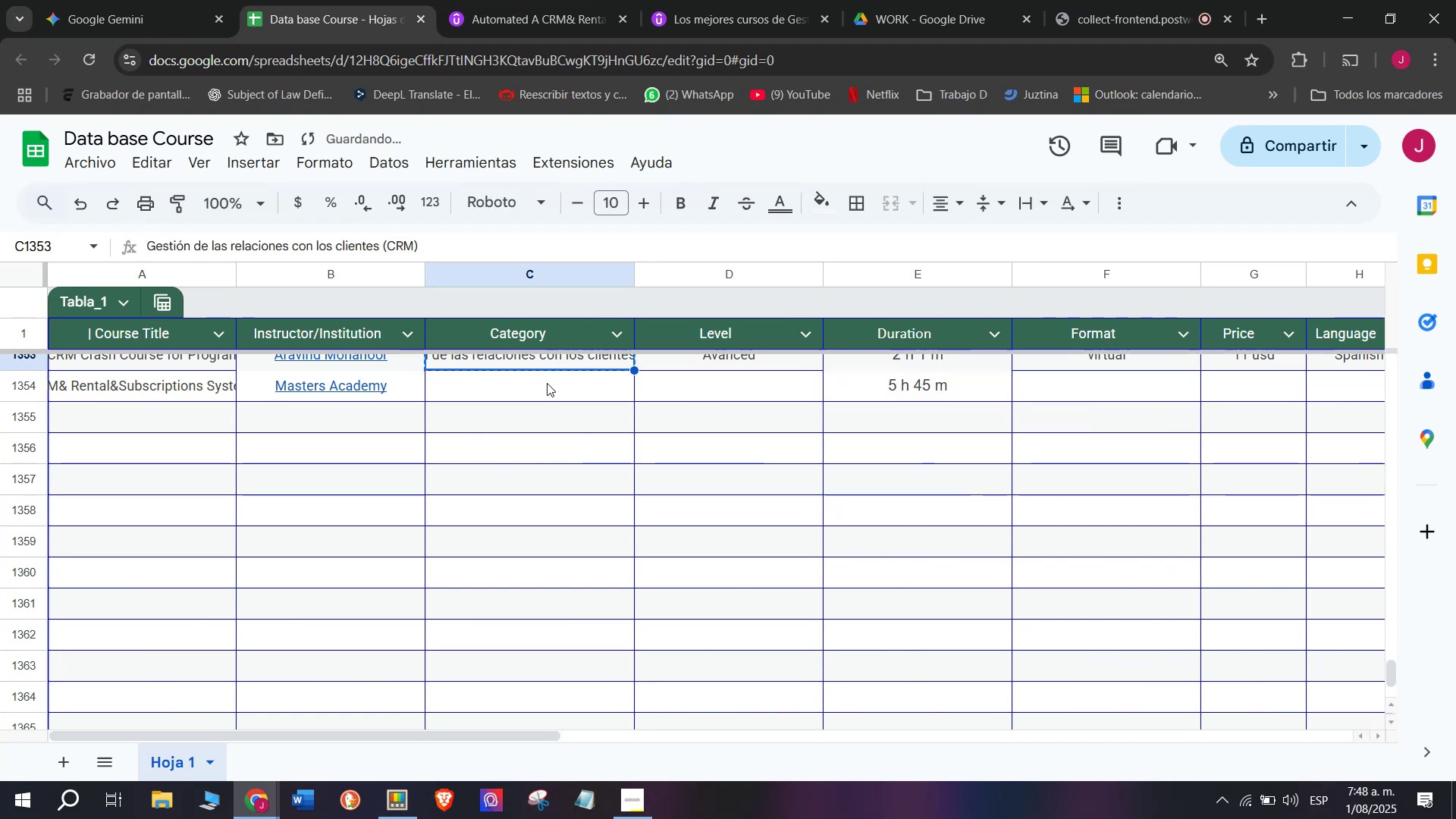 
left_click([547, 383])
 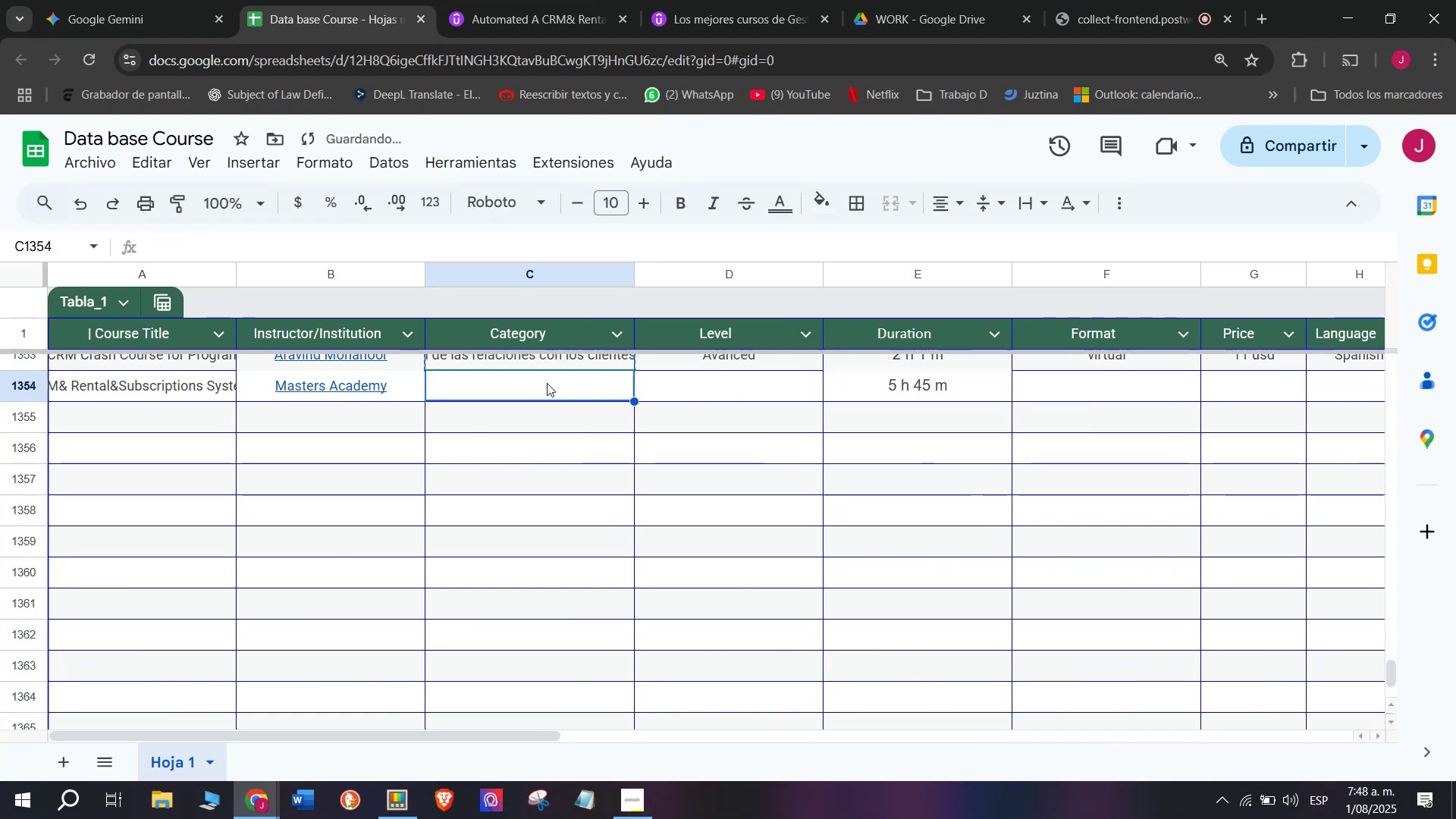 
key(Control+ControlLeft)
 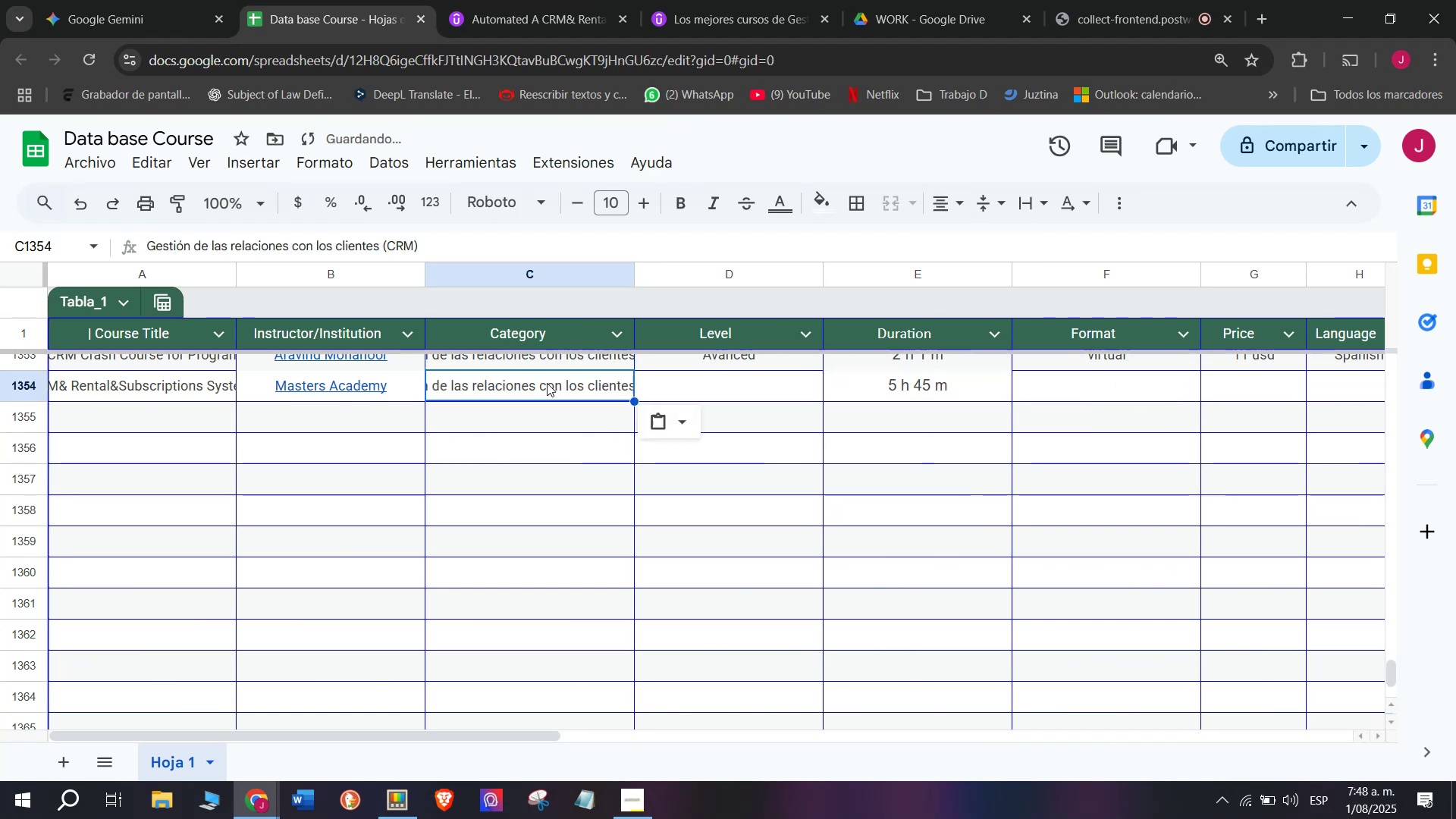 
key(Z)
 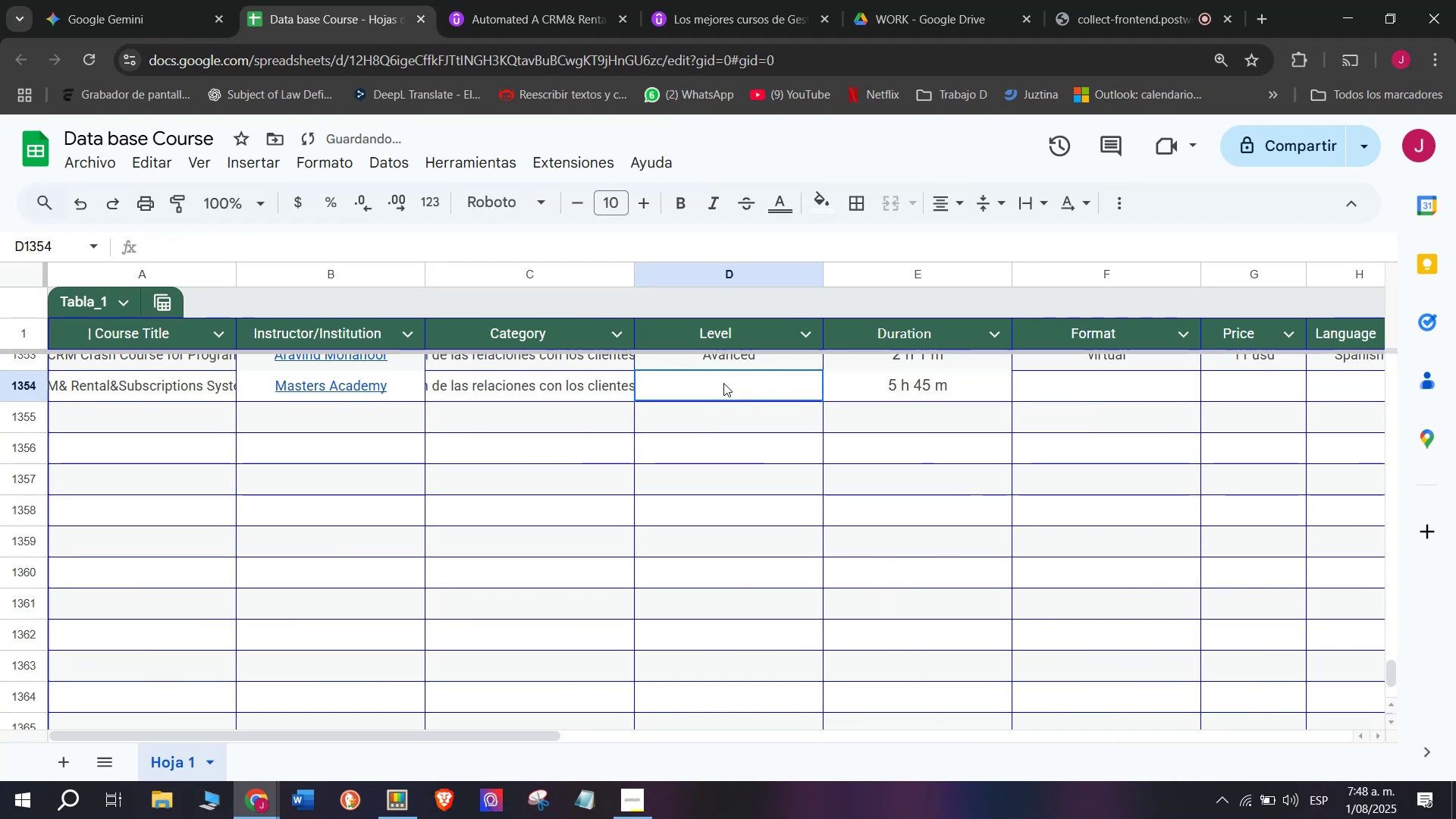 
key(Control+V)
 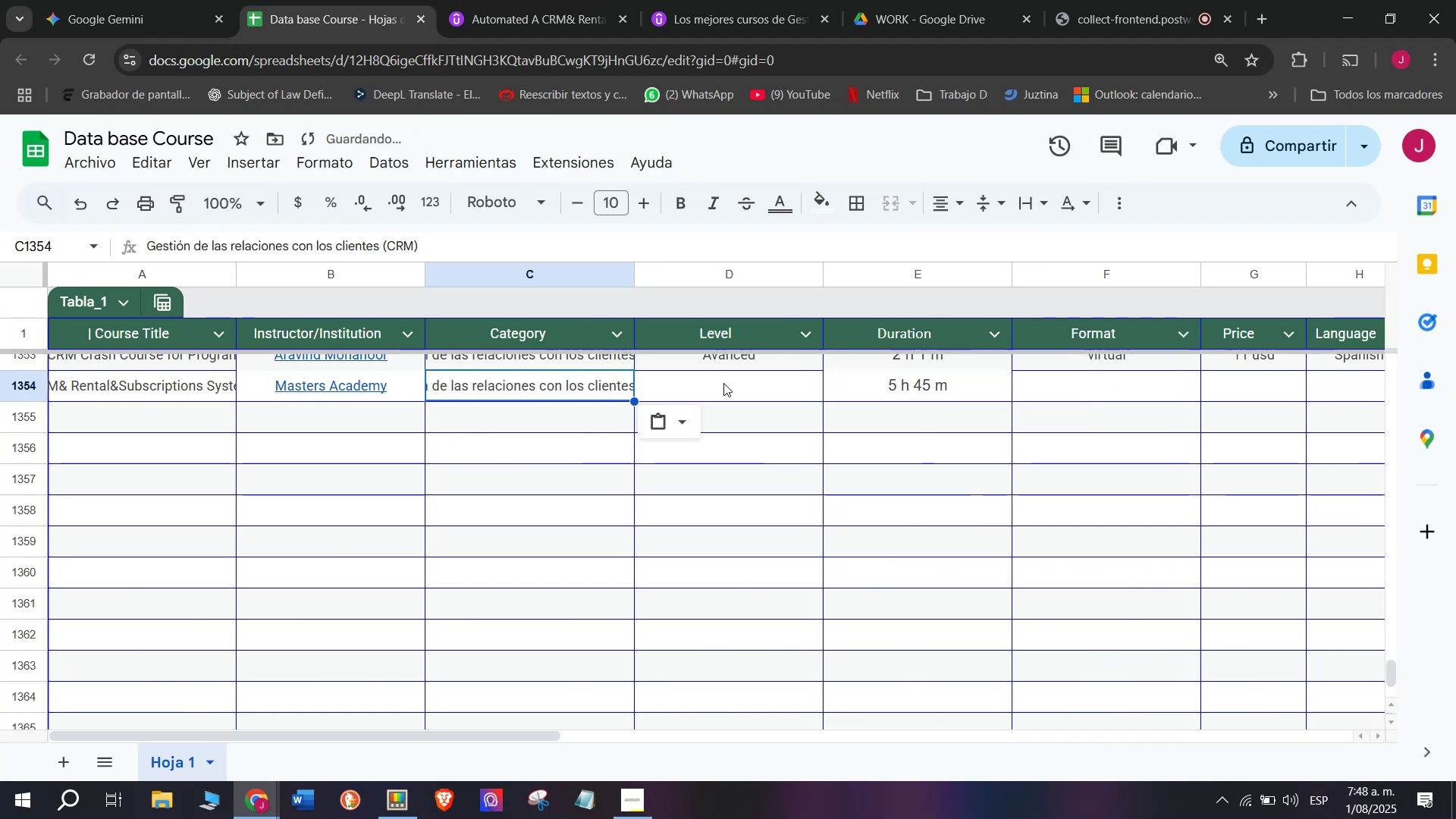 
double_click([723, 383])
 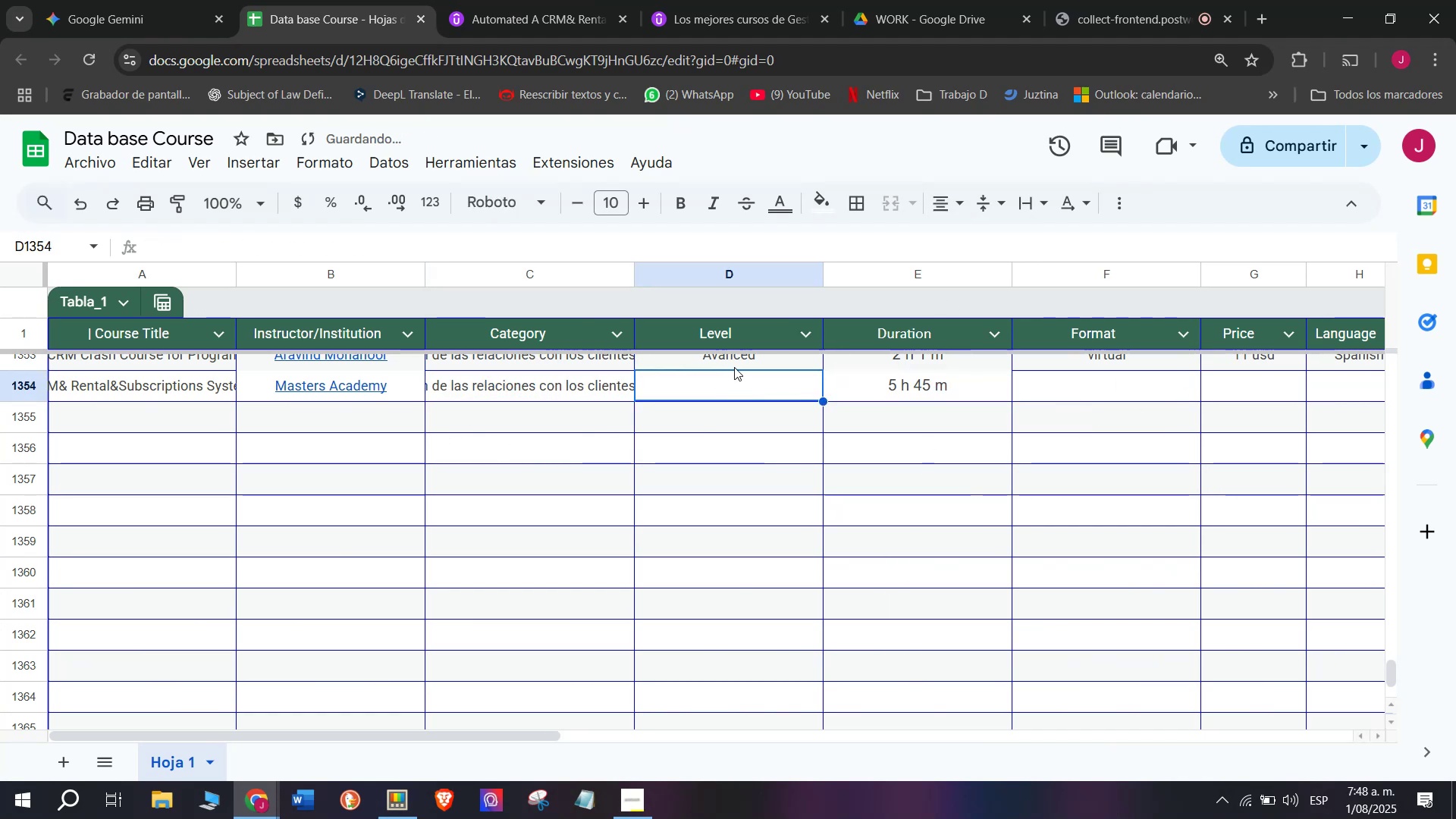 
triple_click([734, 367])
 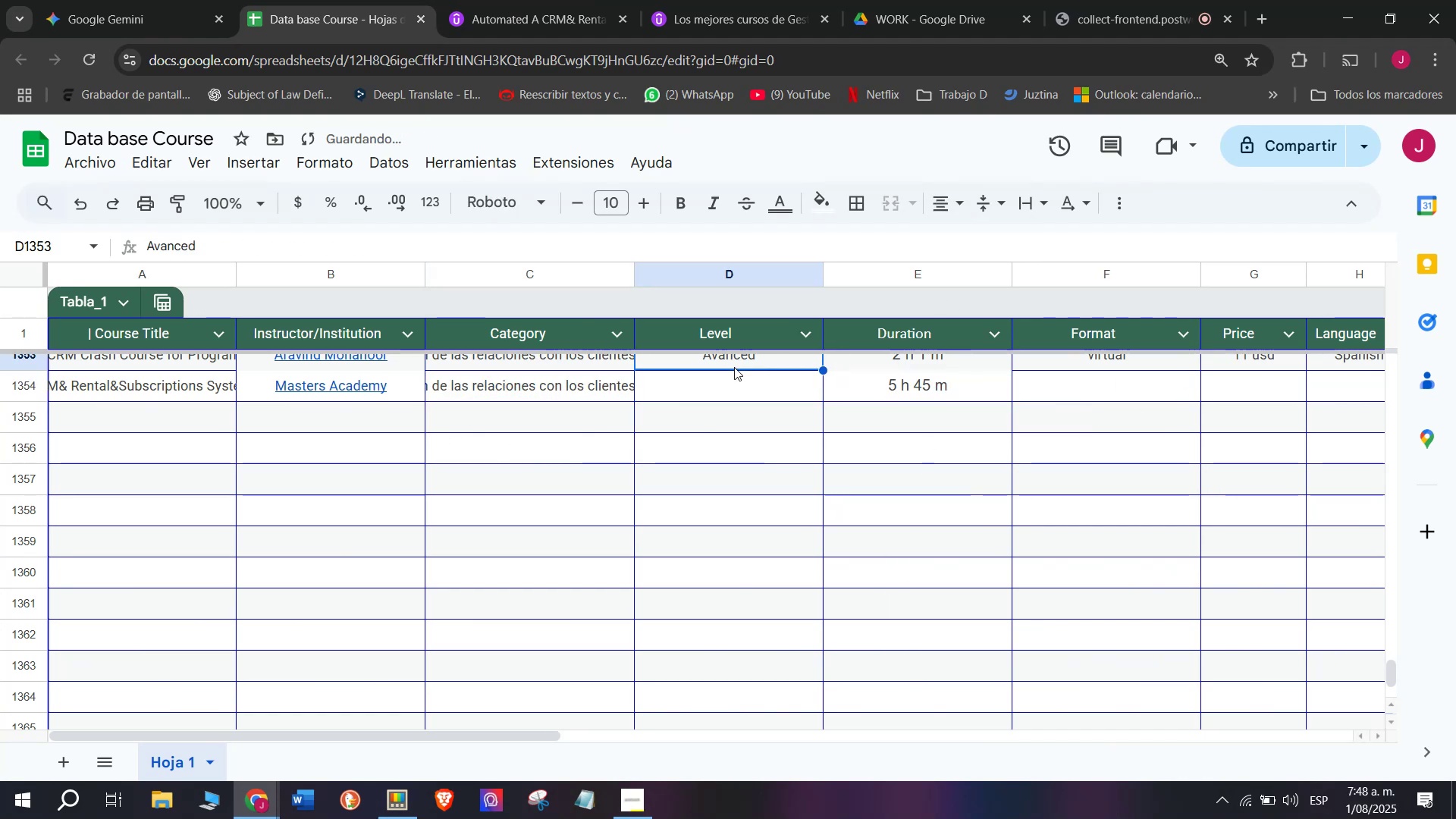 
key(Break)
 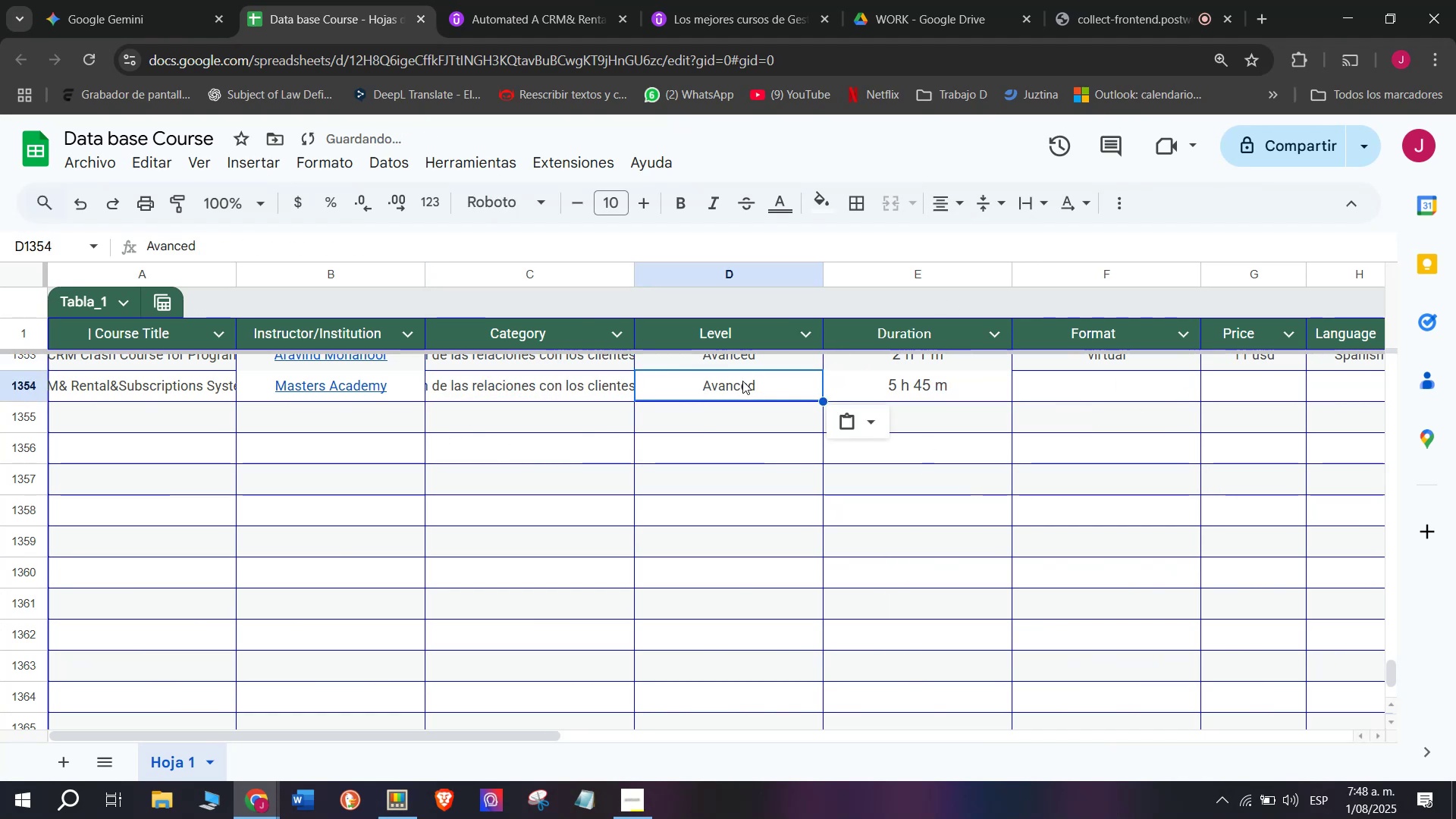 
key(Control+ControlLeft)
 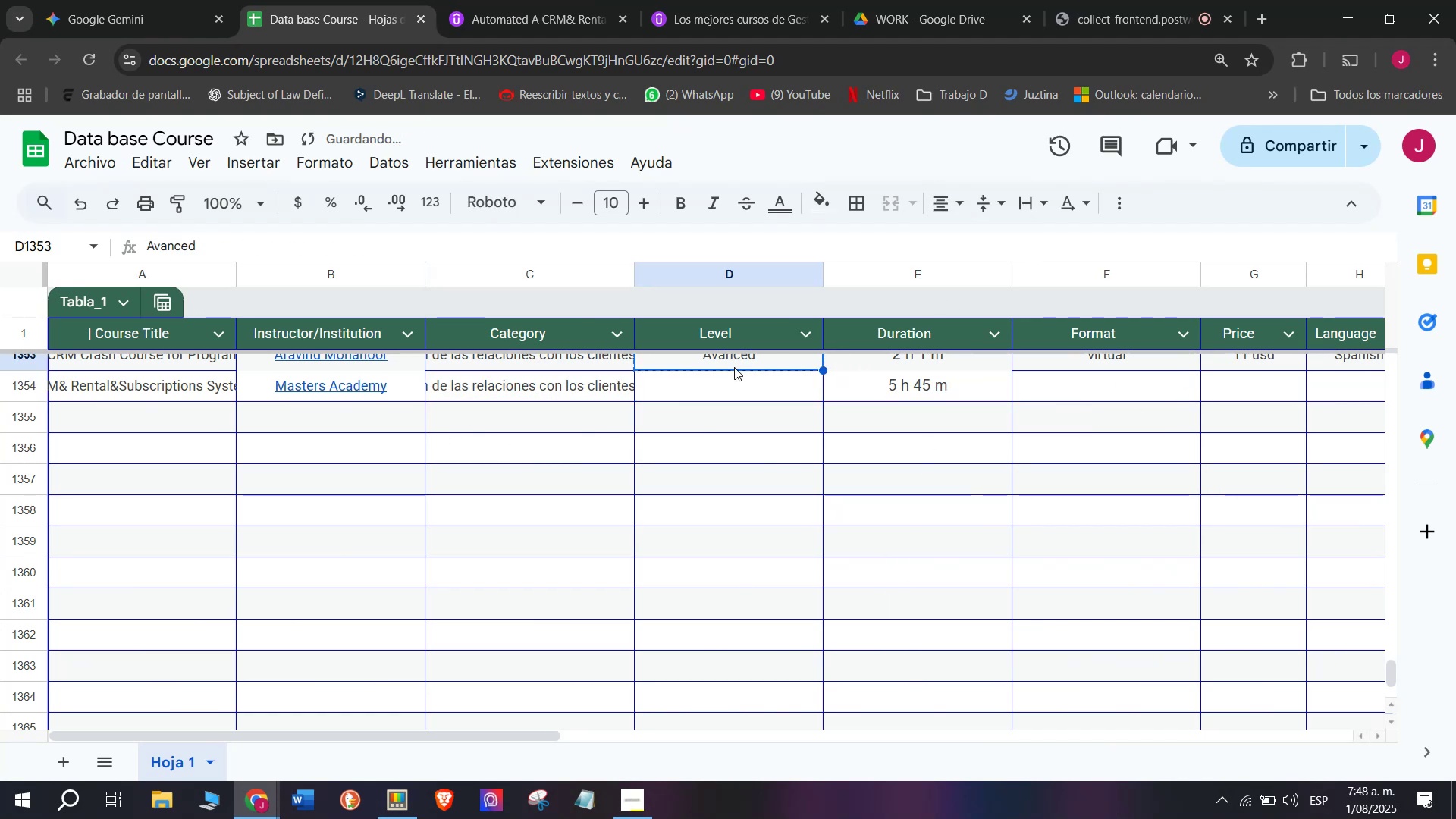 
key(Control+C)
 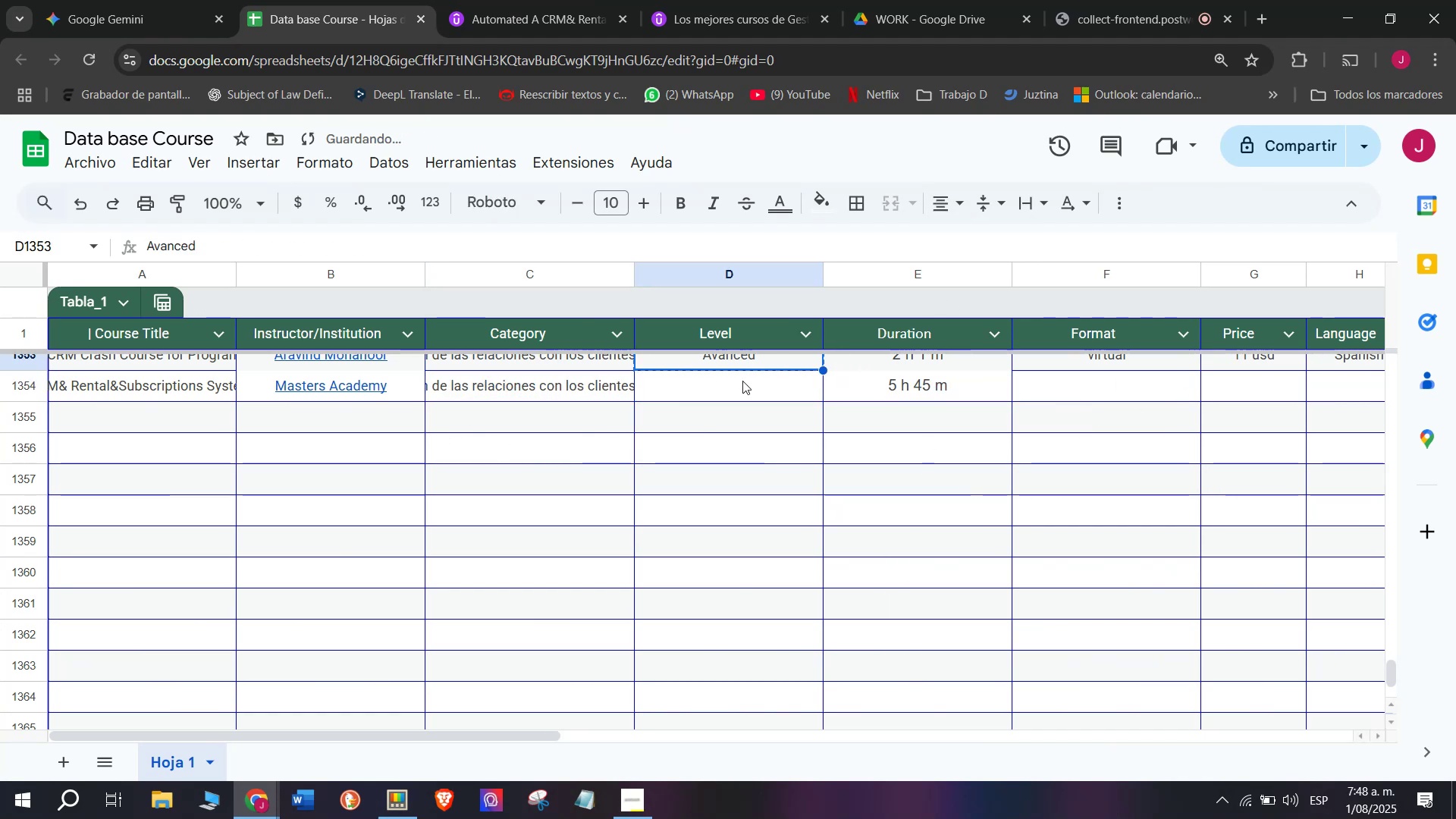 
triple_click([742, 381])
 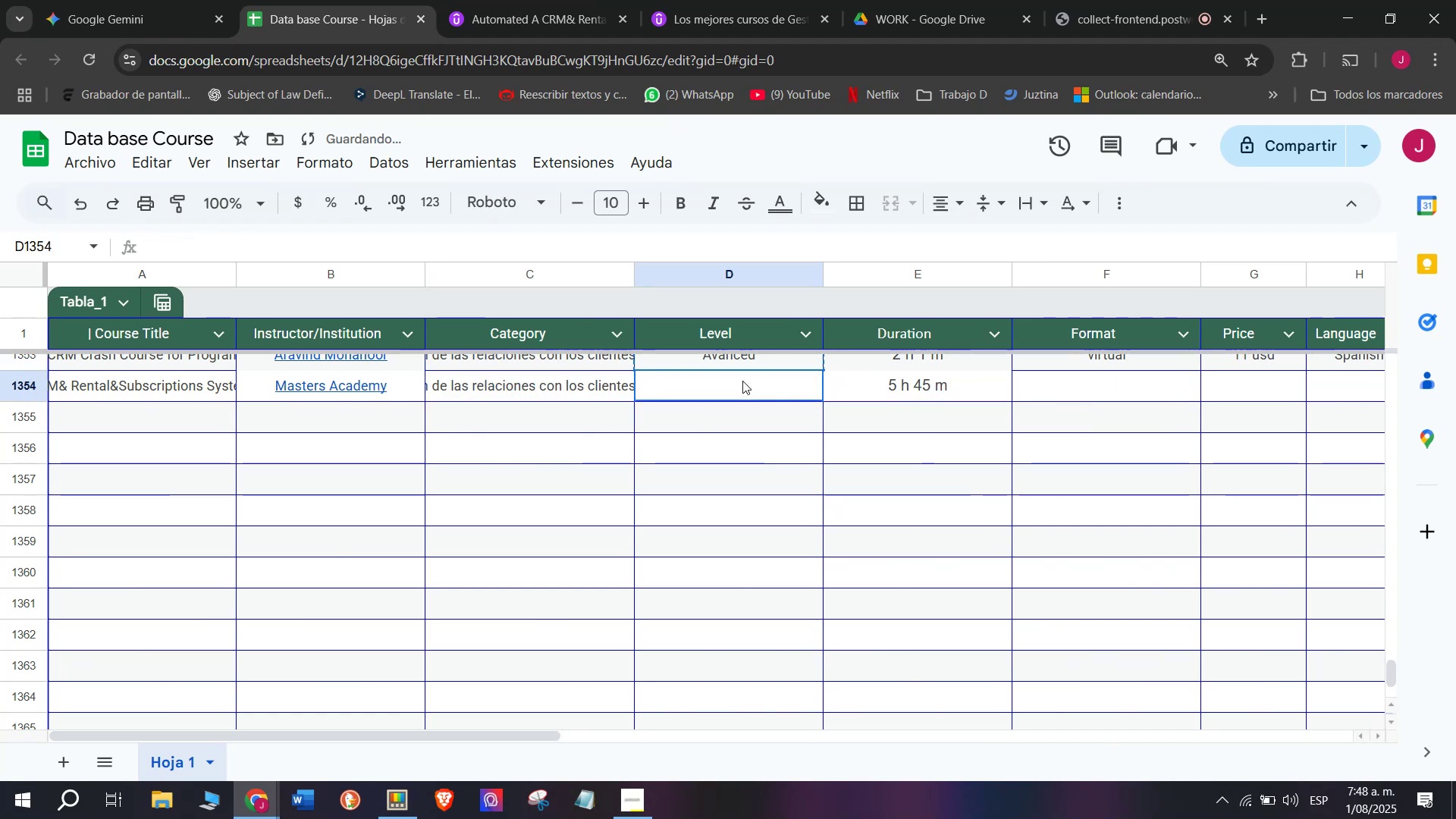 
key(Z)
 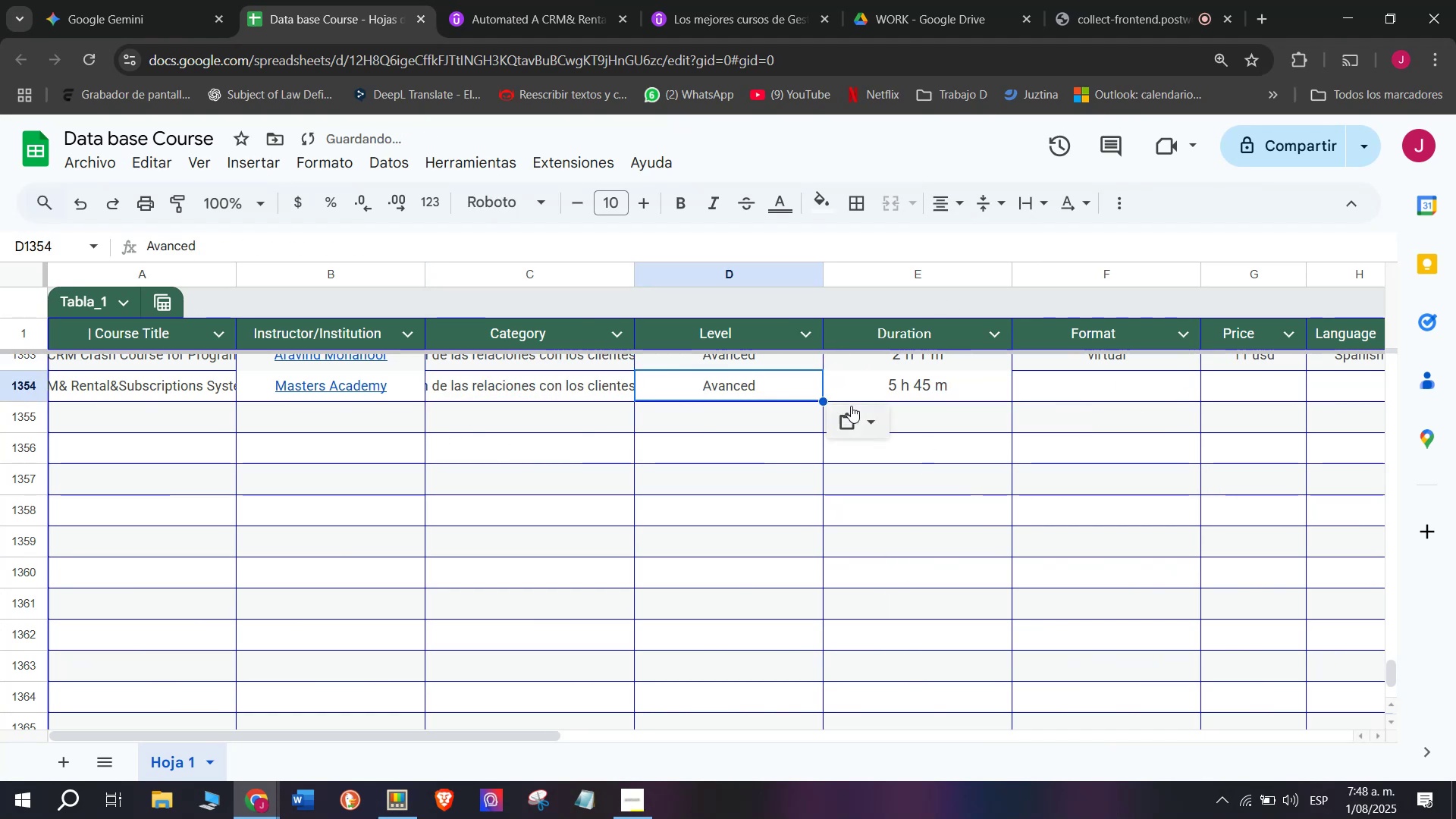 
key(Control+ControlLeft)
 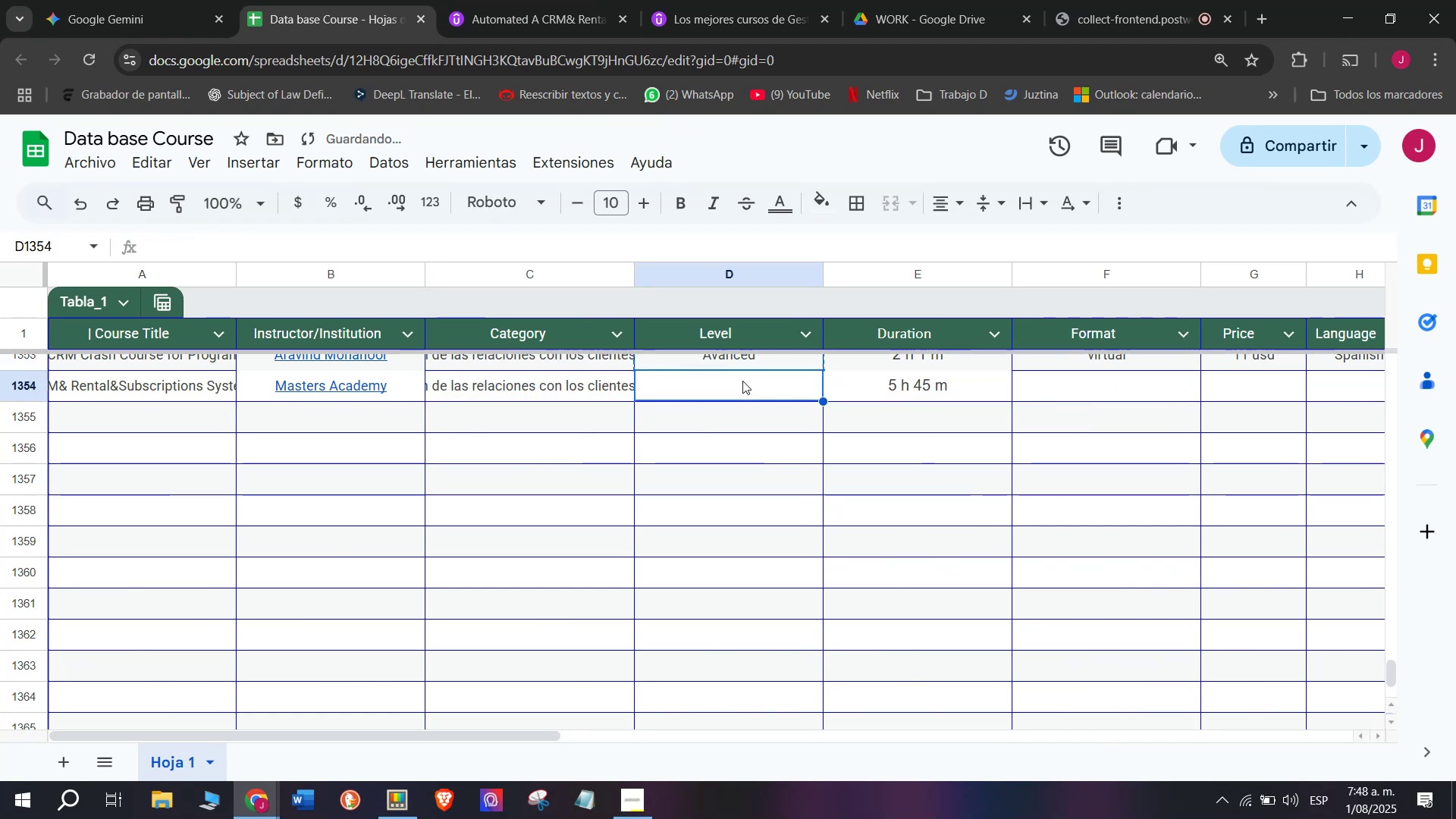 
key(Control+V)
 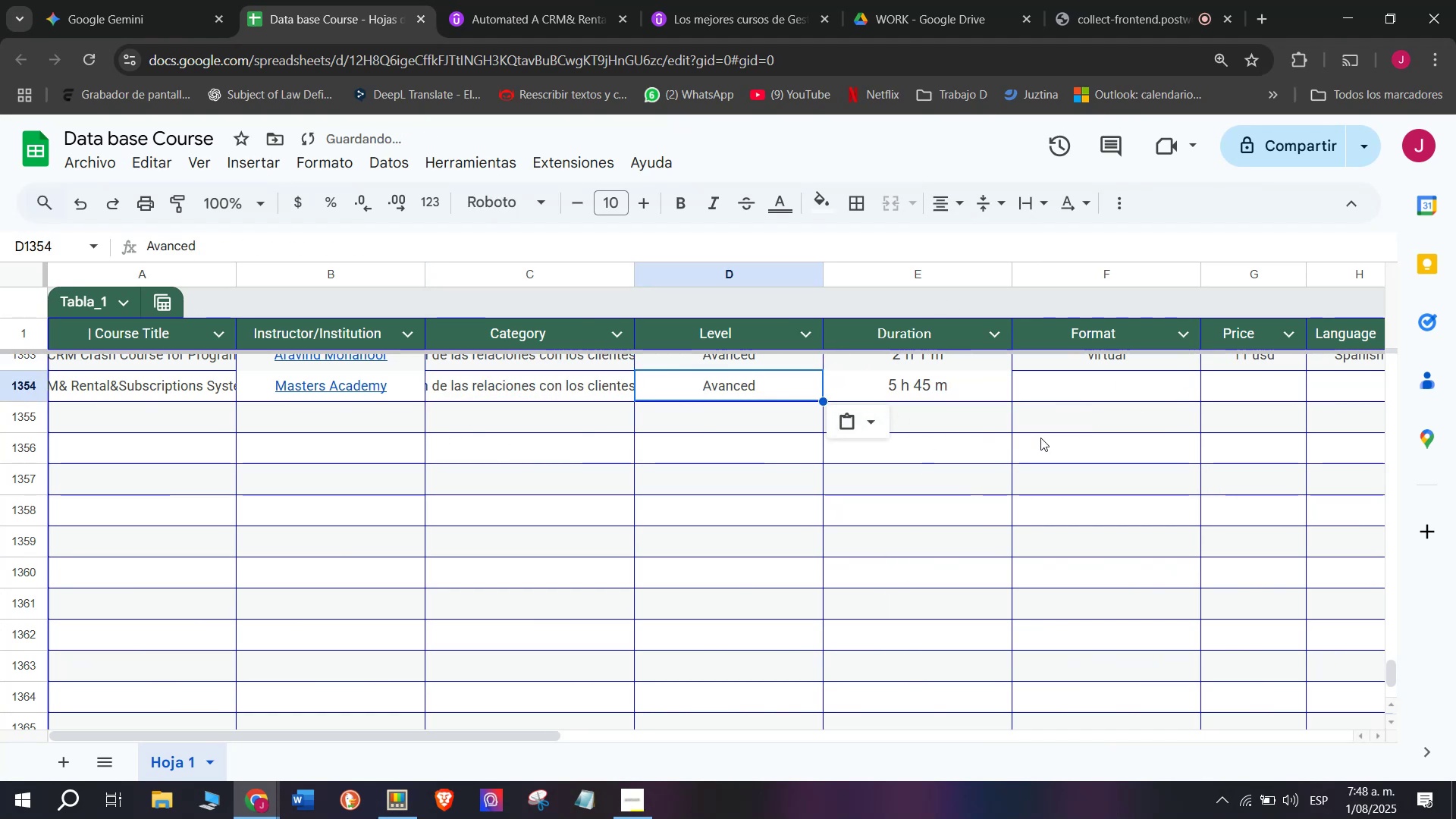 
left_click([1118, 396])
 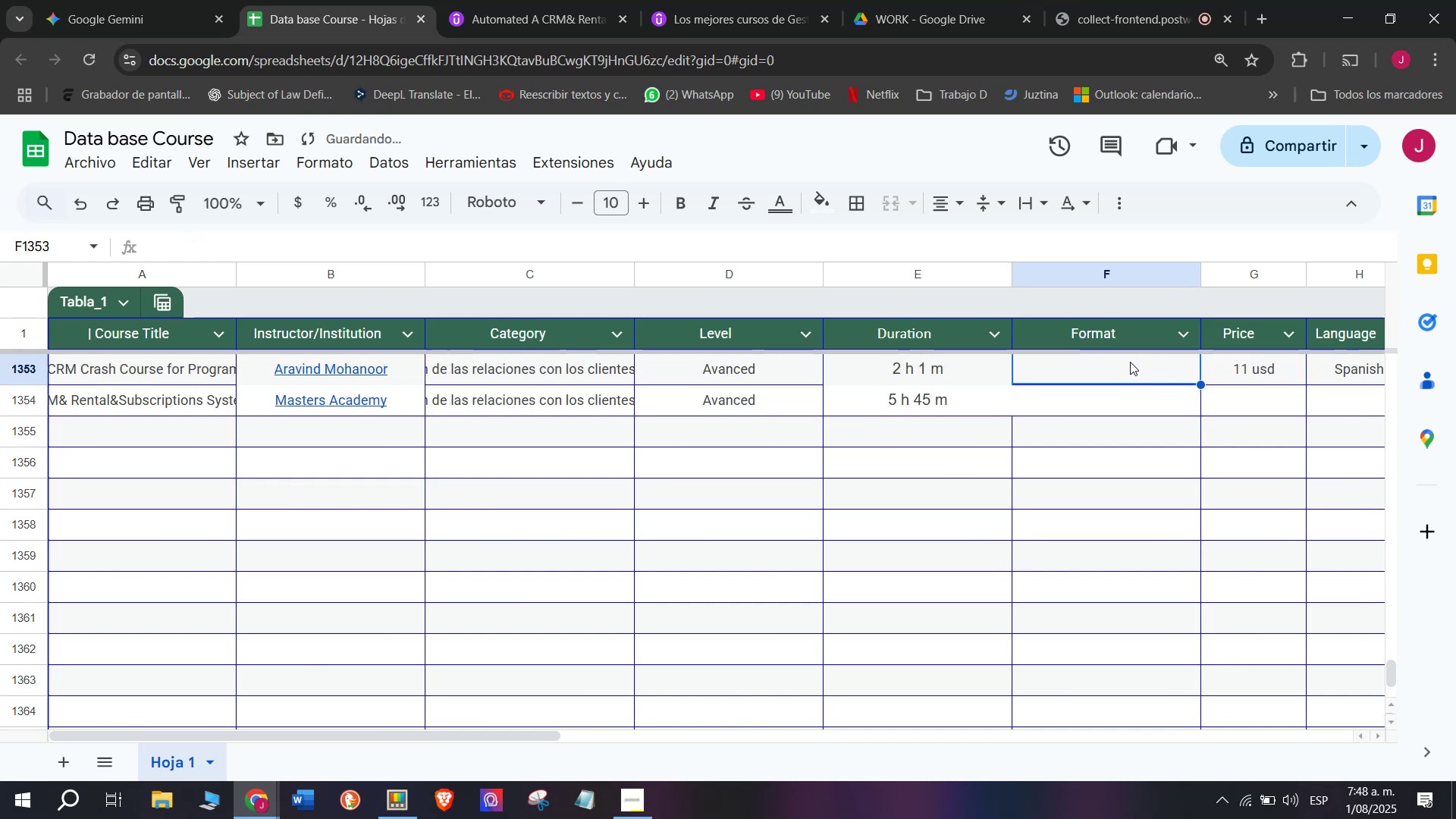 
key(Shift+ShiftLeft)
 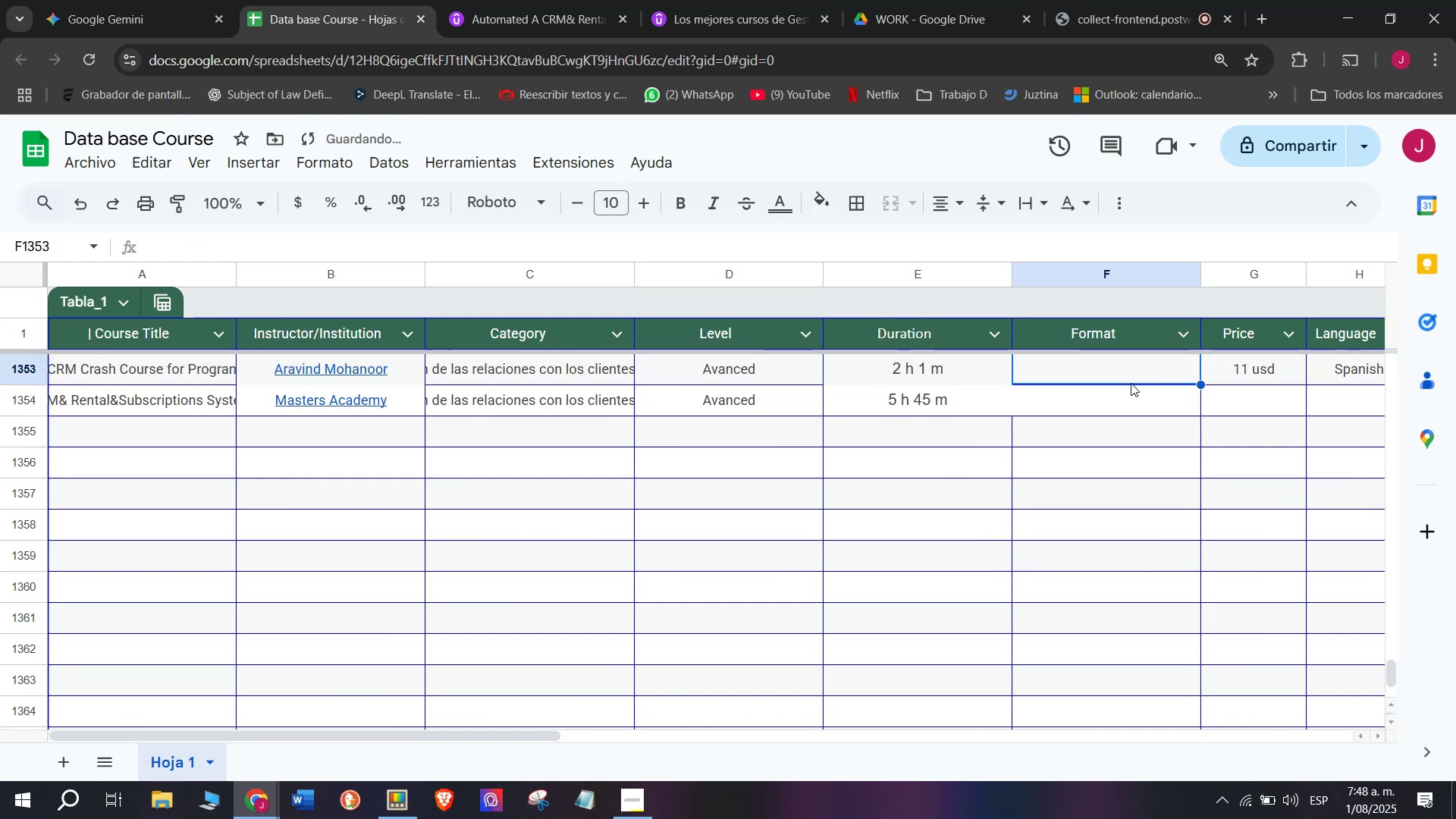 
key(Control+Shift+ControlLeft)
 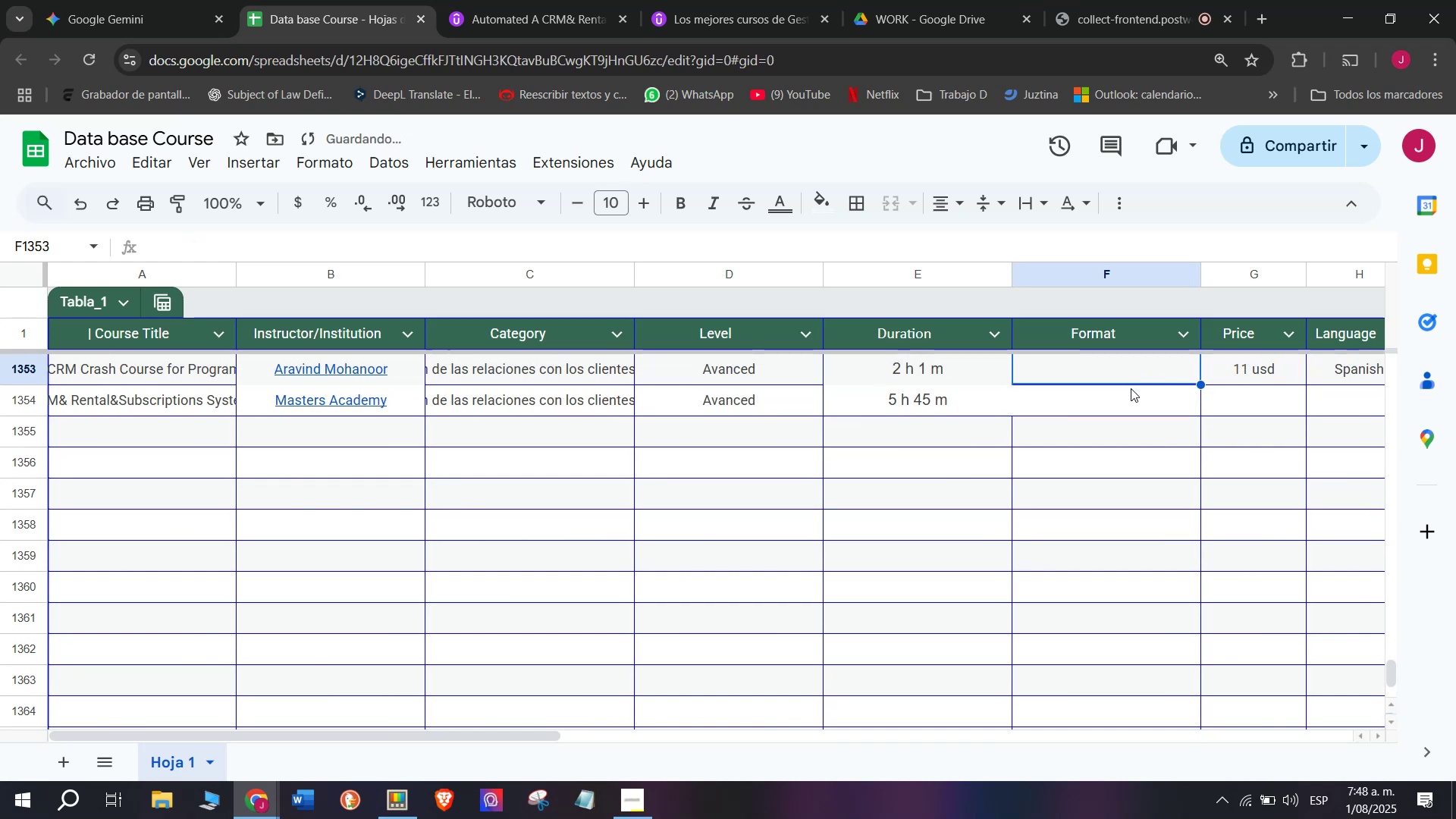 
key(Control+Shift+Z)
 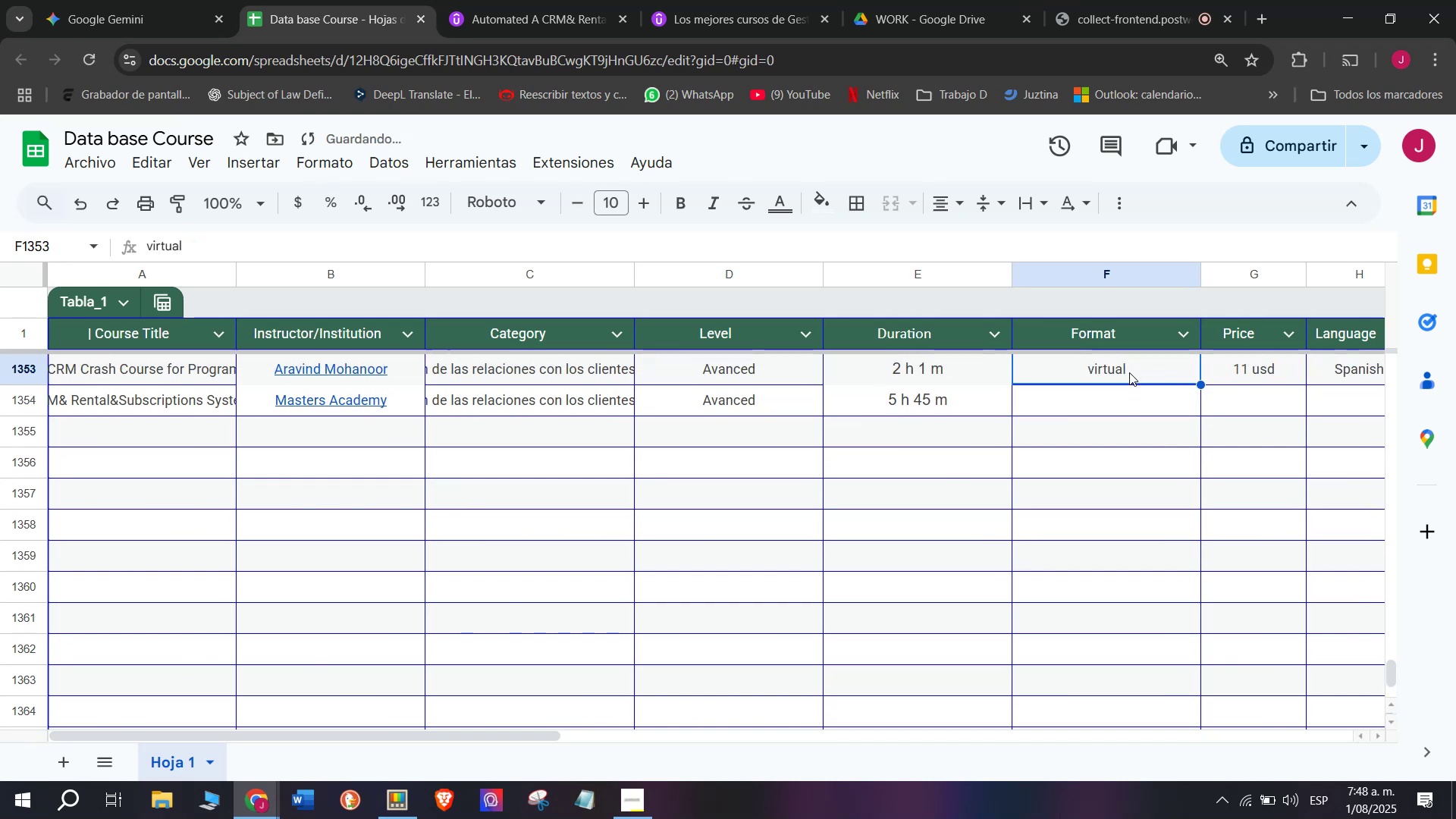 
left_click([1128, 371])
 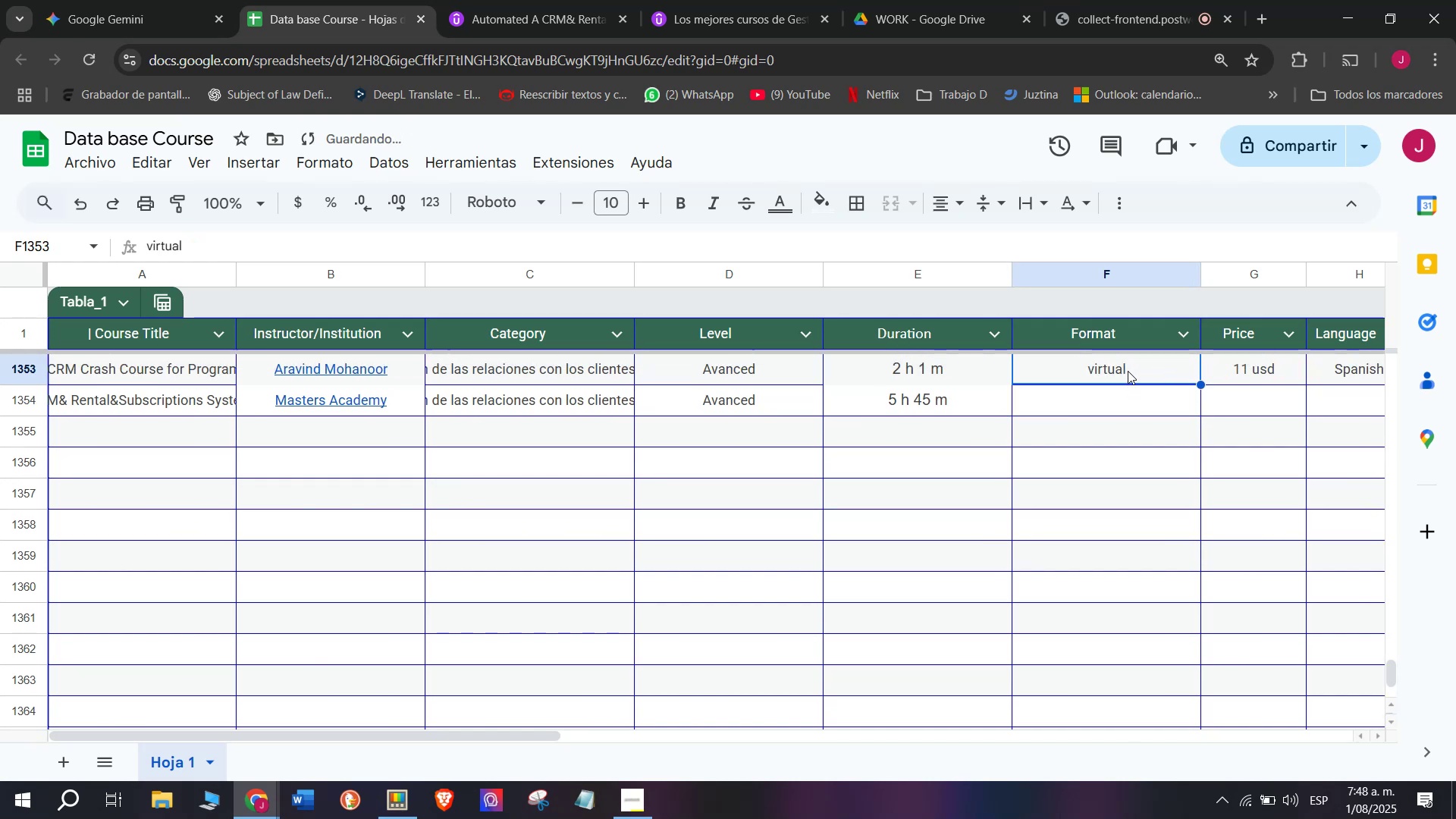 
key(Control+ControlLeft)
 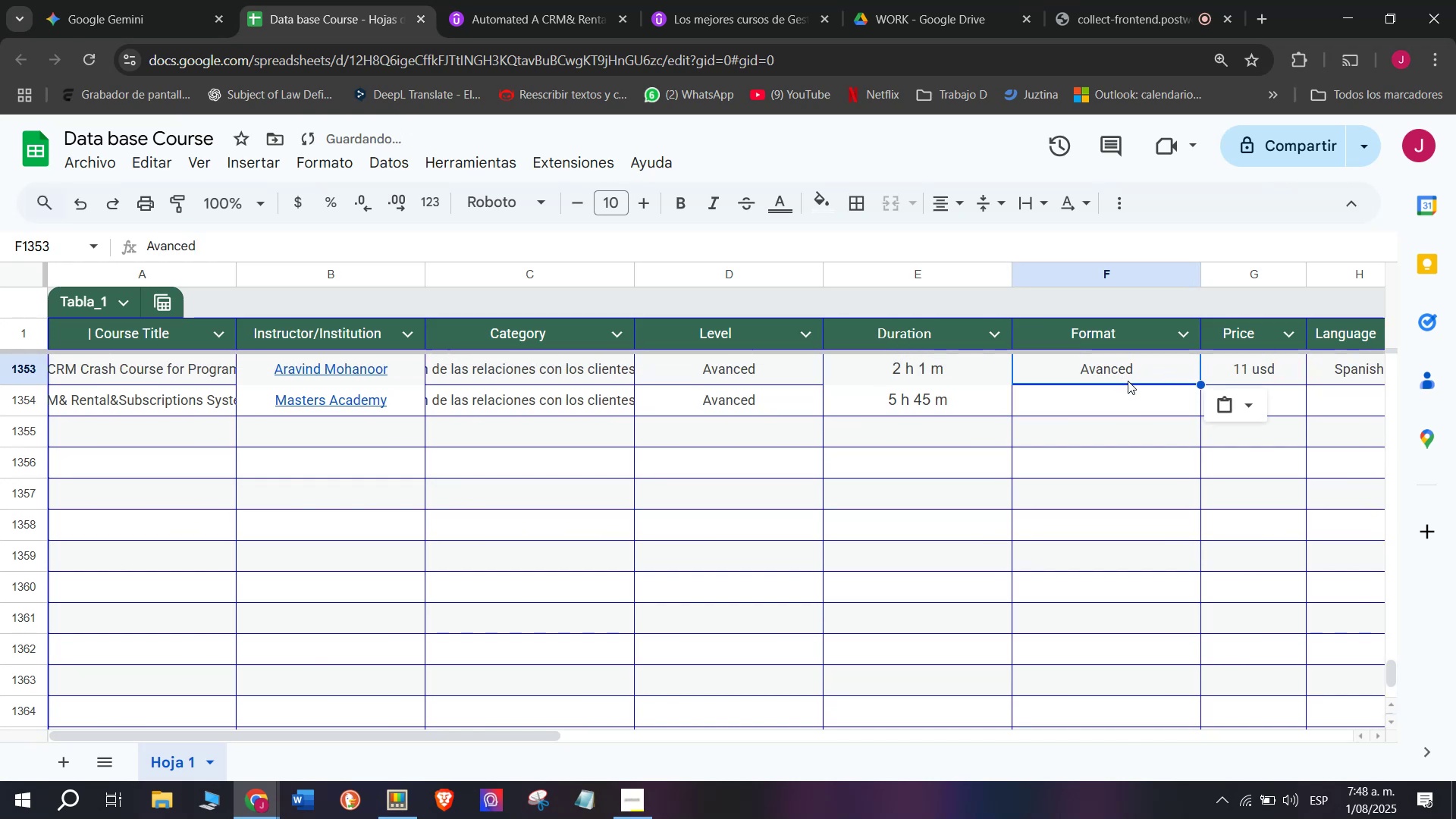 
key(Z)
 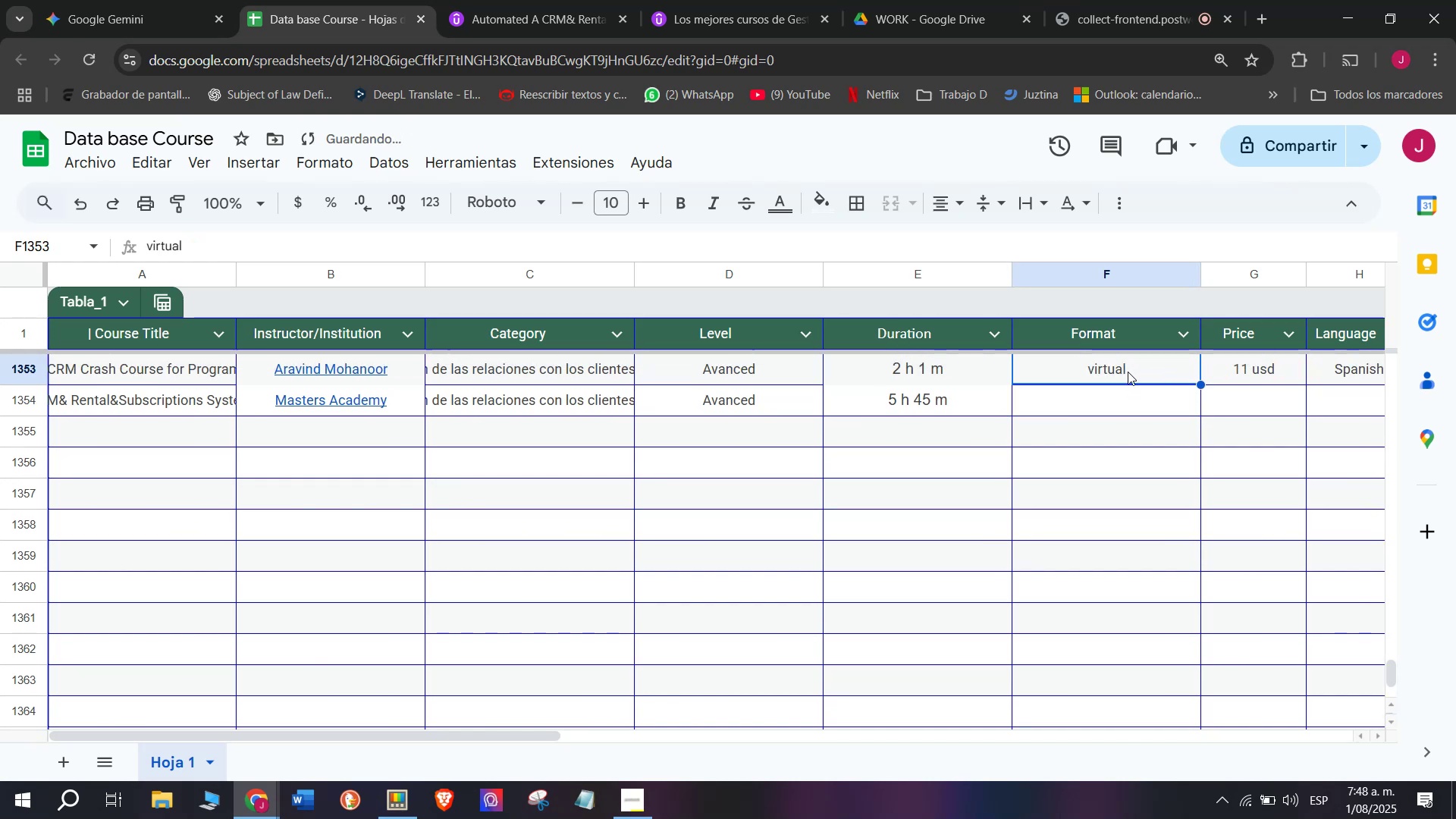 
key(Control+V)
 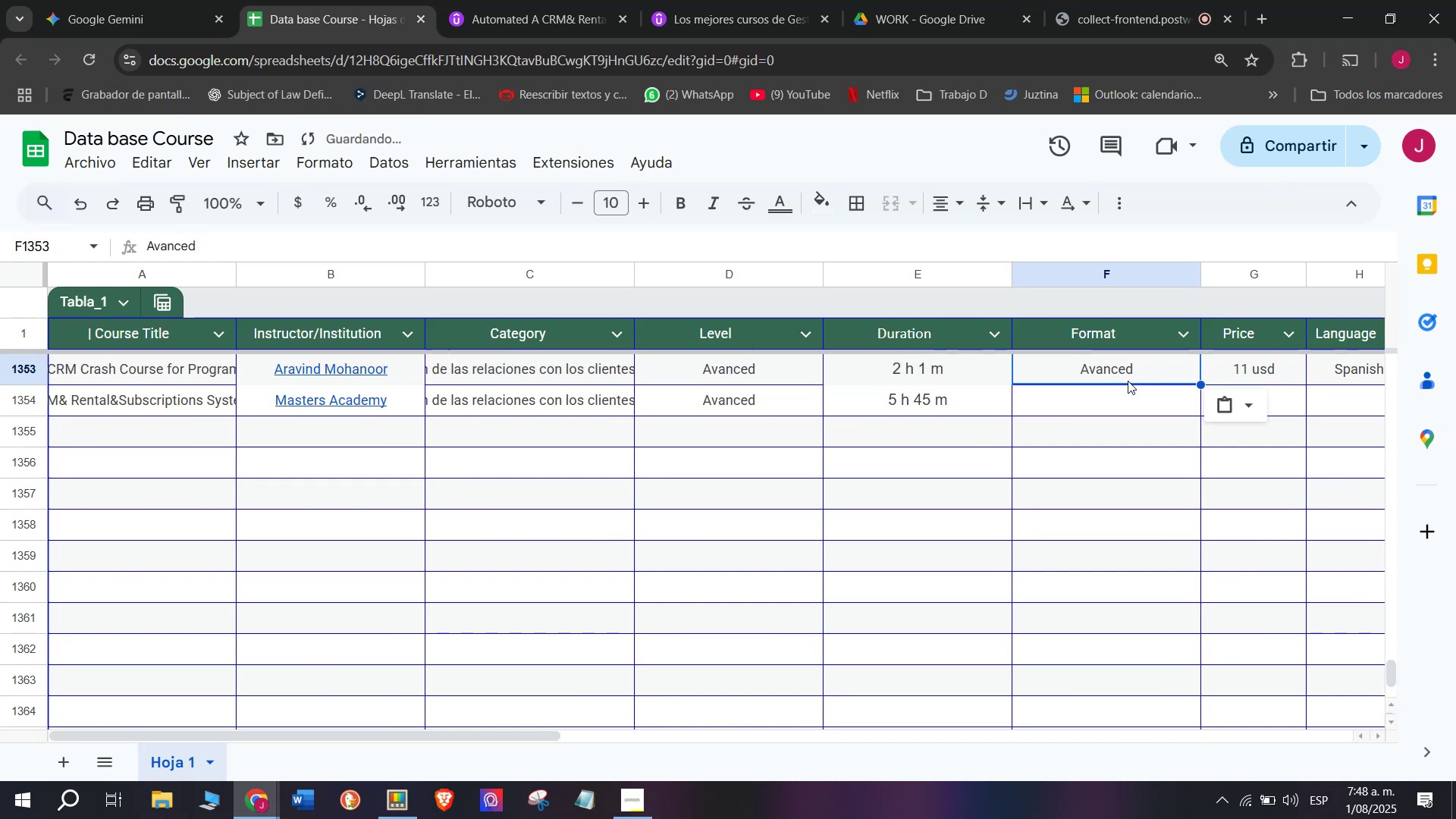 
key(Shift+ShiftLeft)
 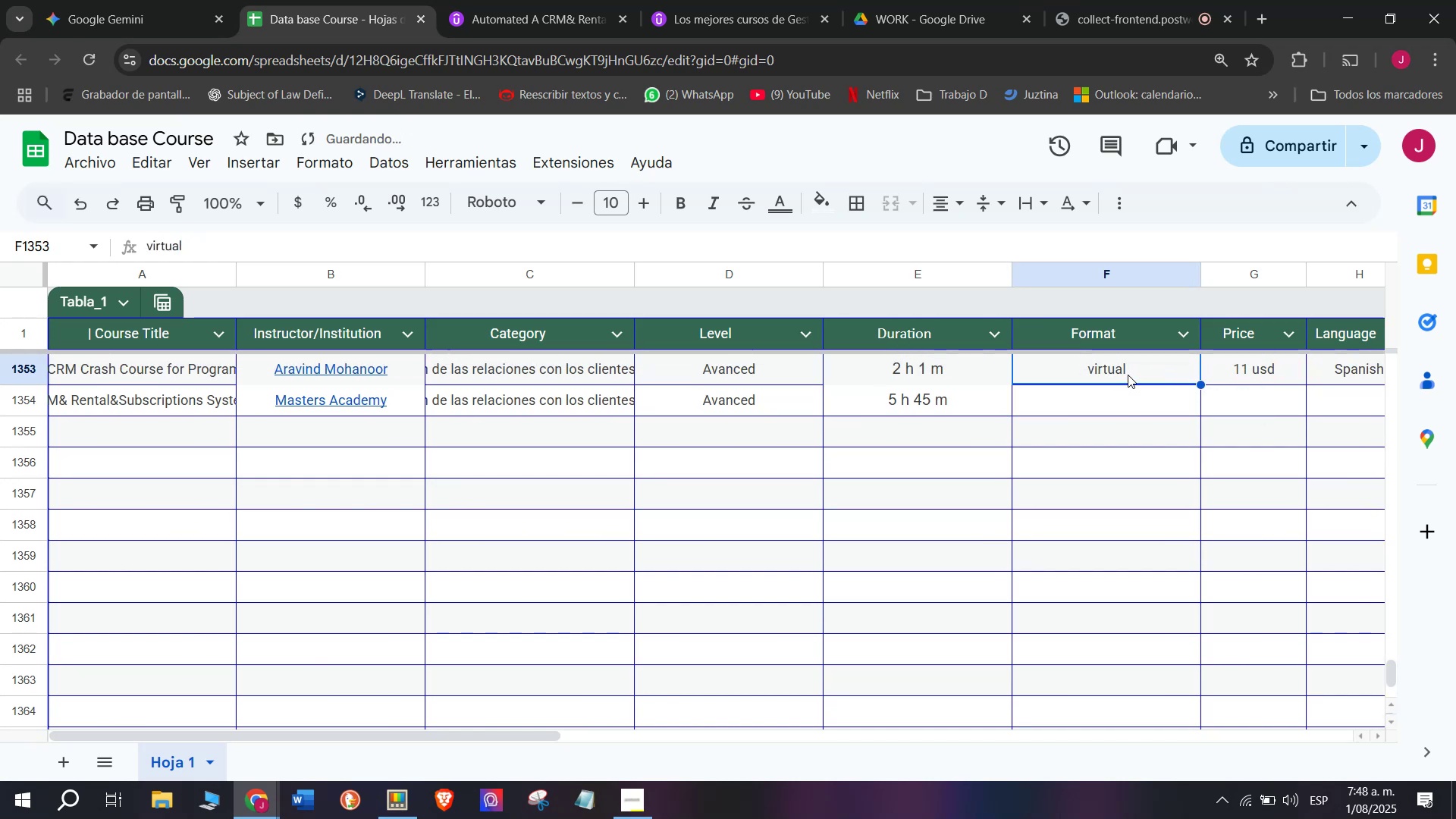 
key(Control+Shift+ControlLeft)
 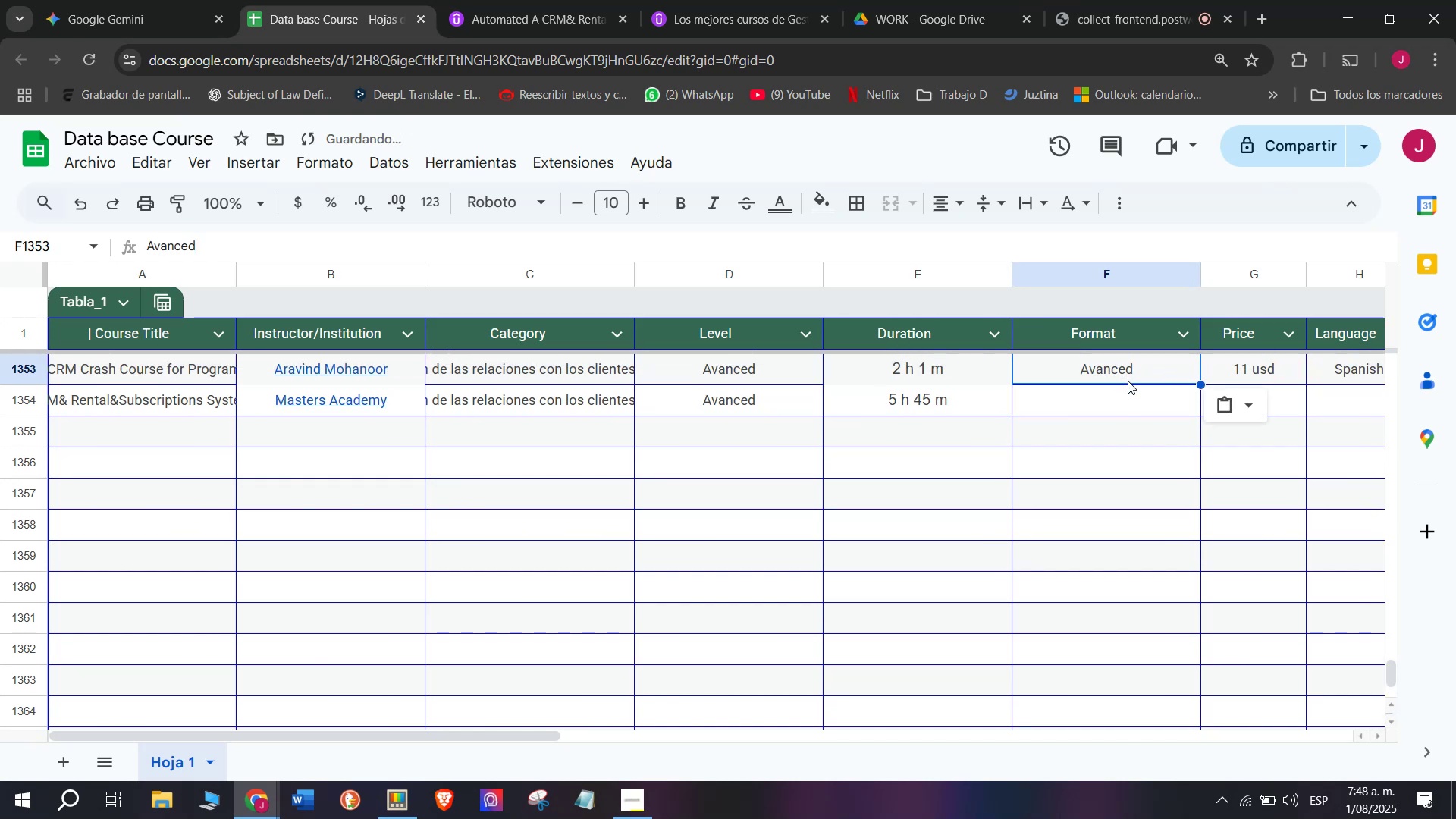 
key(Control+Shift+Z)
 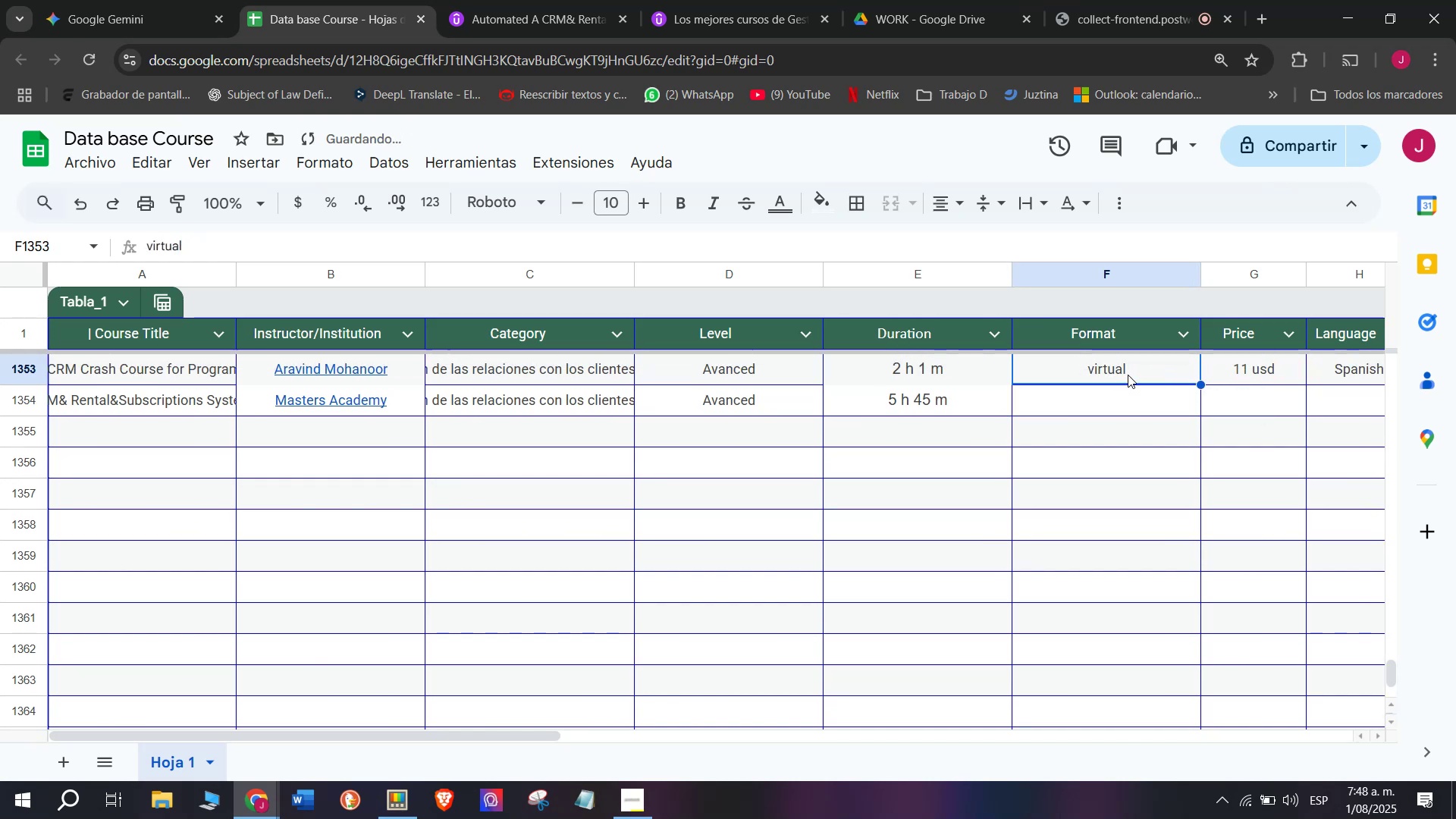 
left_click([1128, 375])
 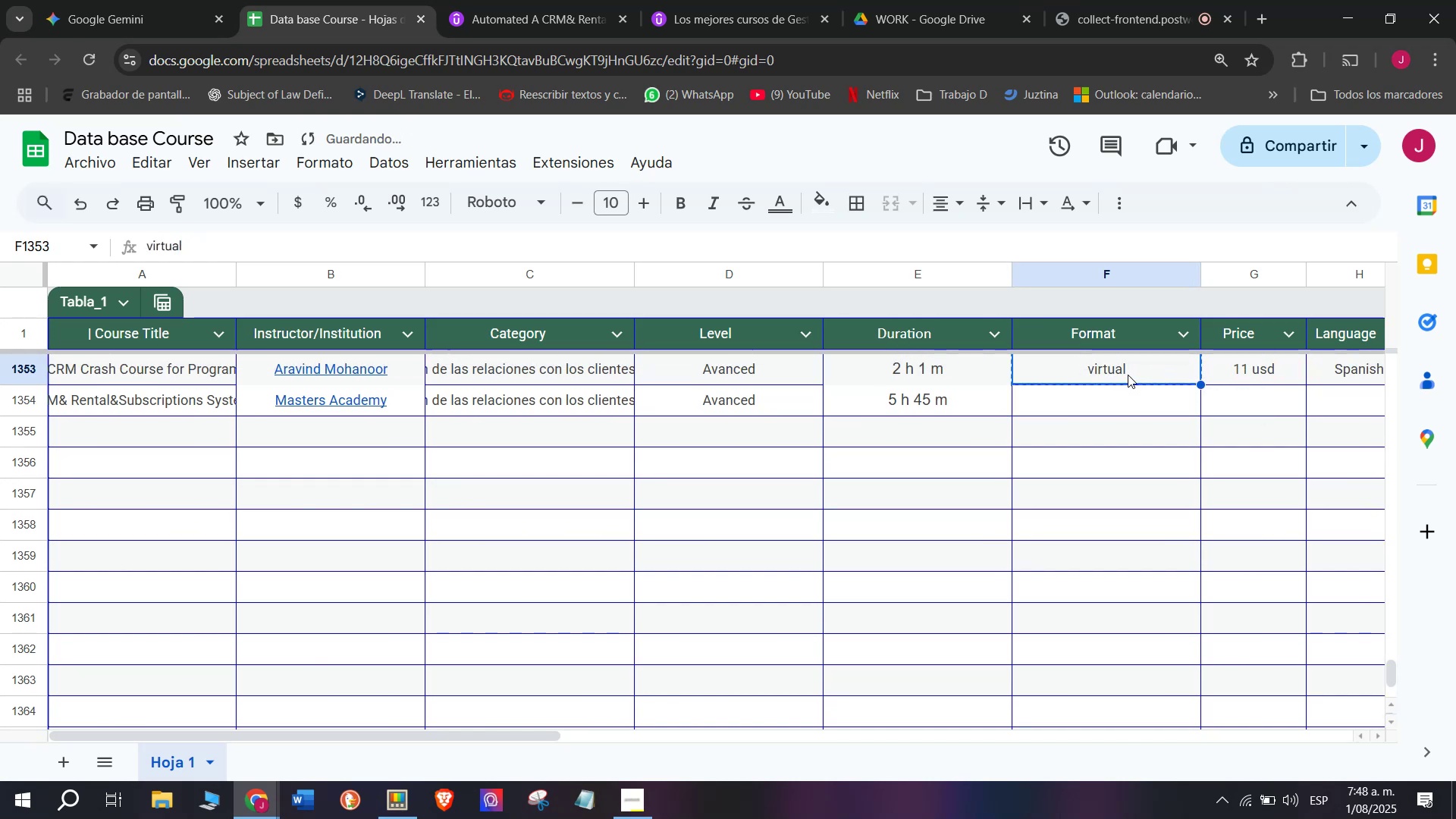 
key(Control+ControlLeft)
 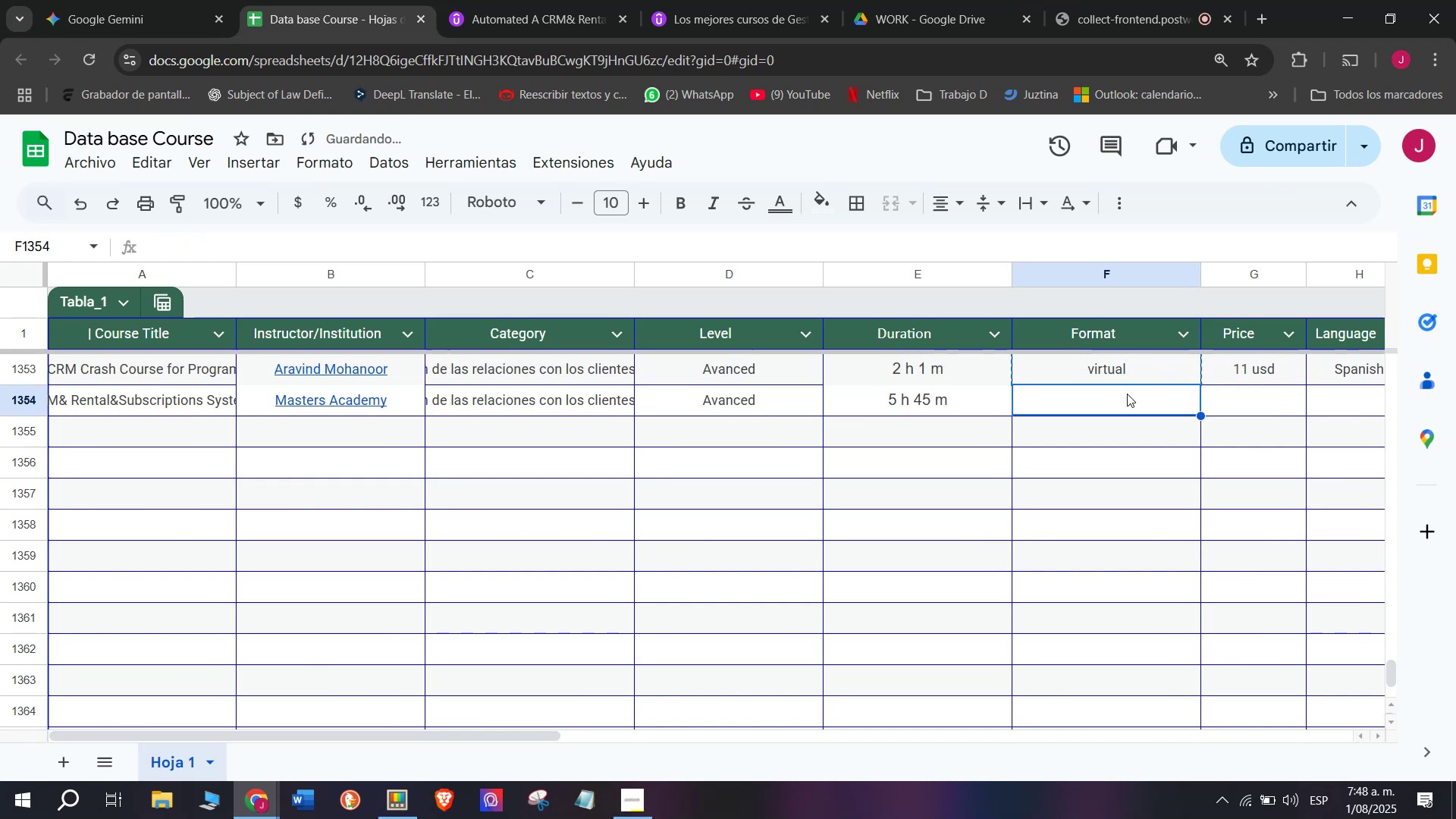 
key(Break)
 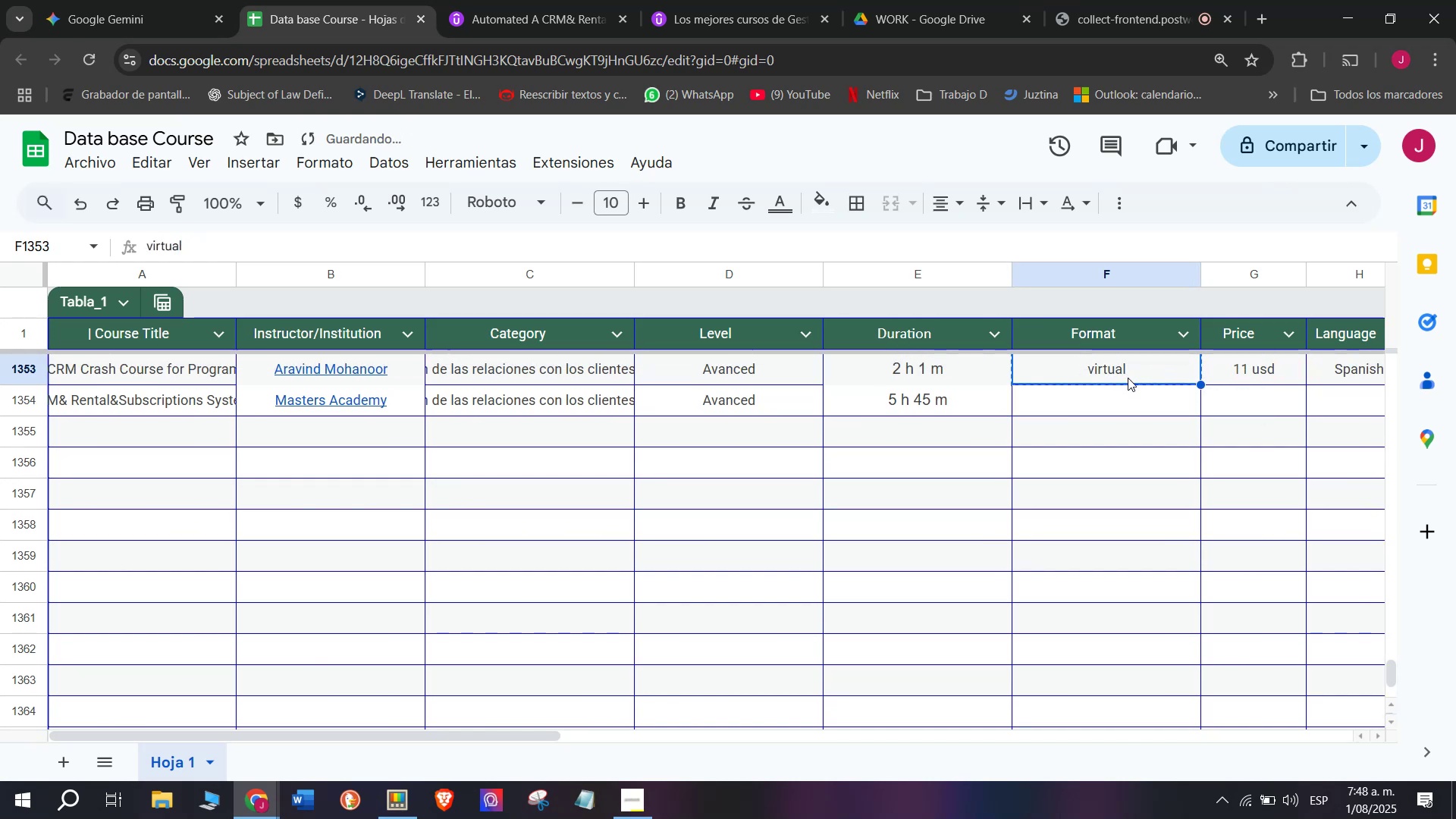 
key(Control+C)
 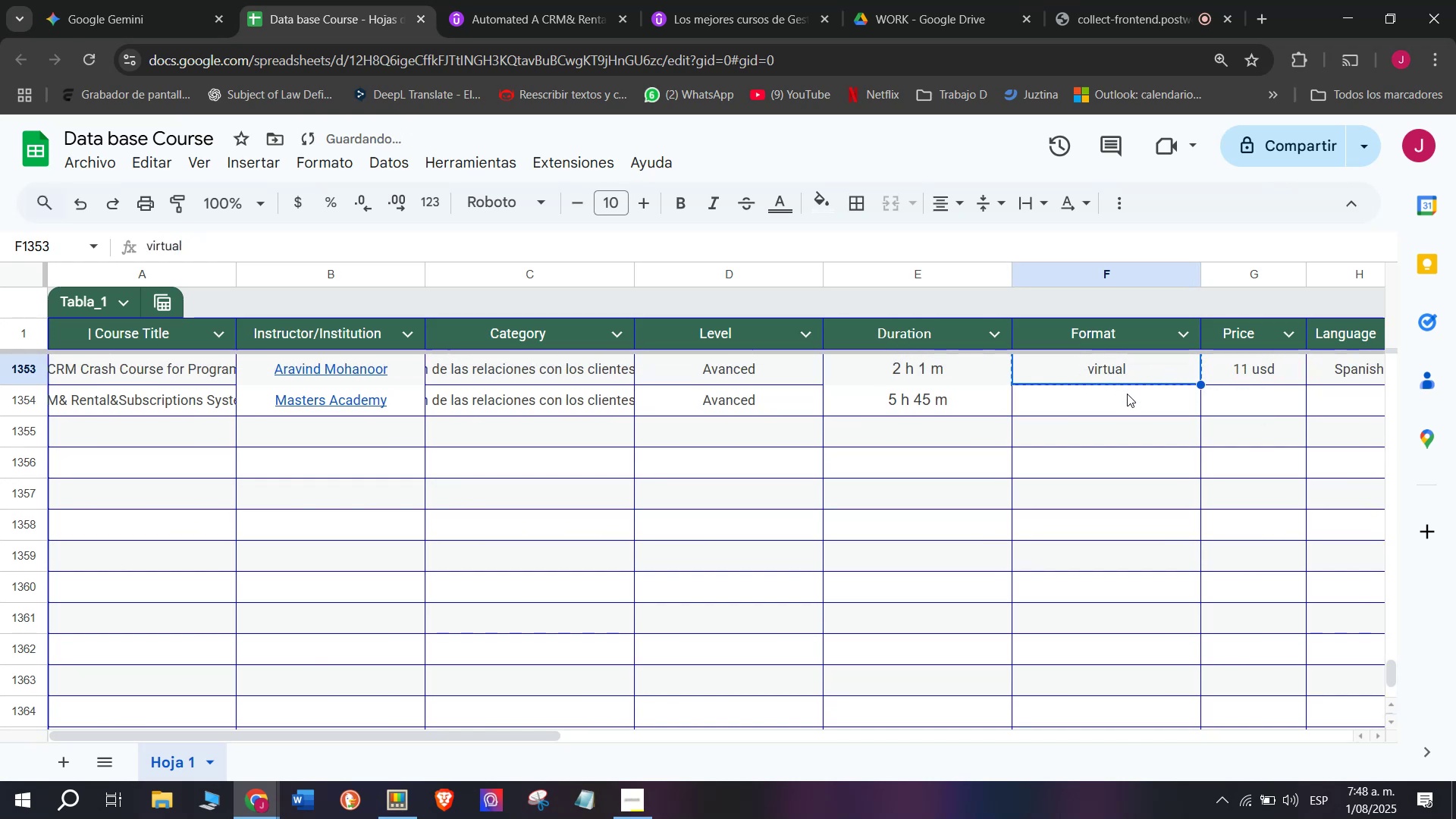 
double_click([1127, 394])
 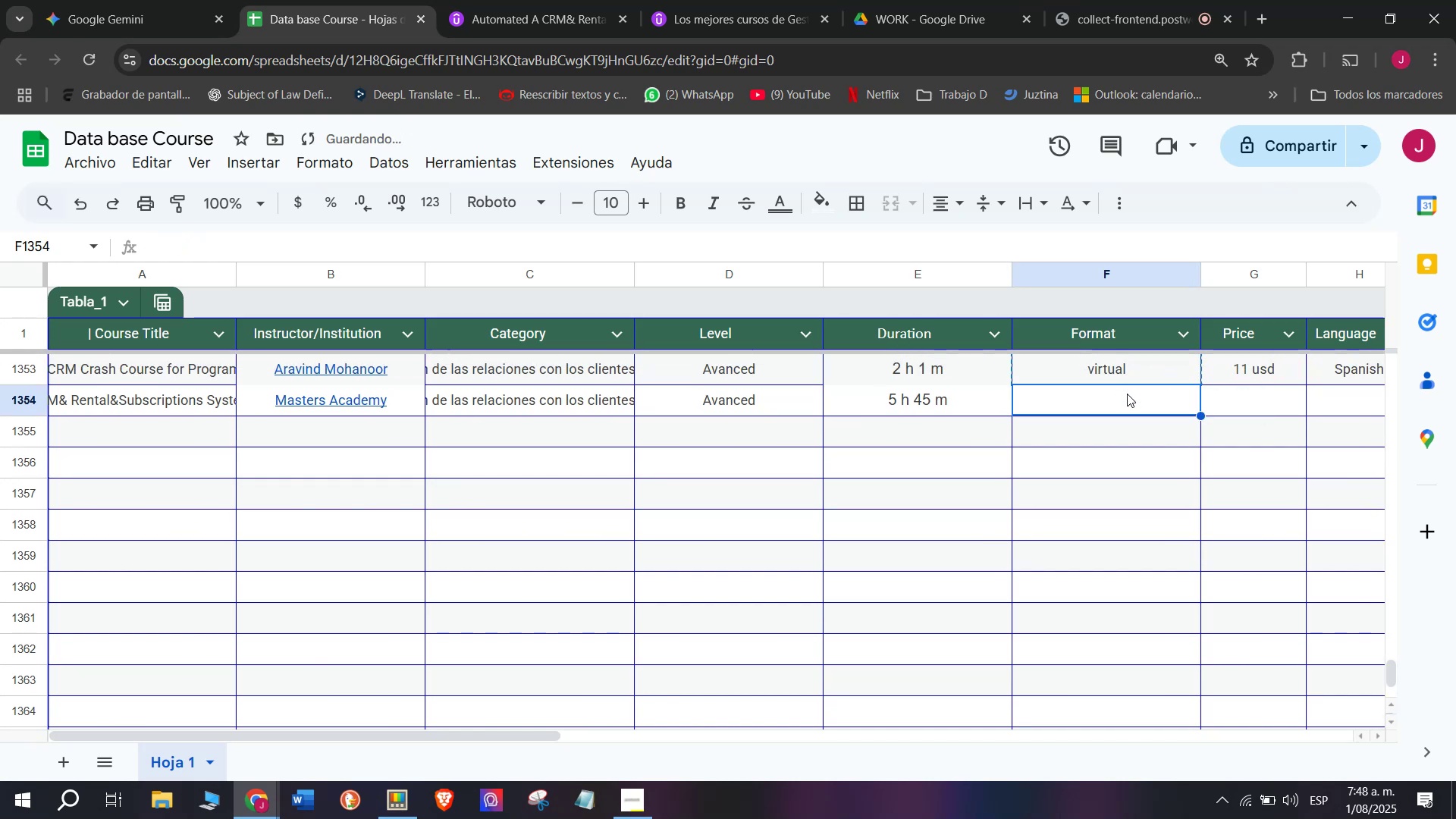 
key(Control+ControlLeft)
 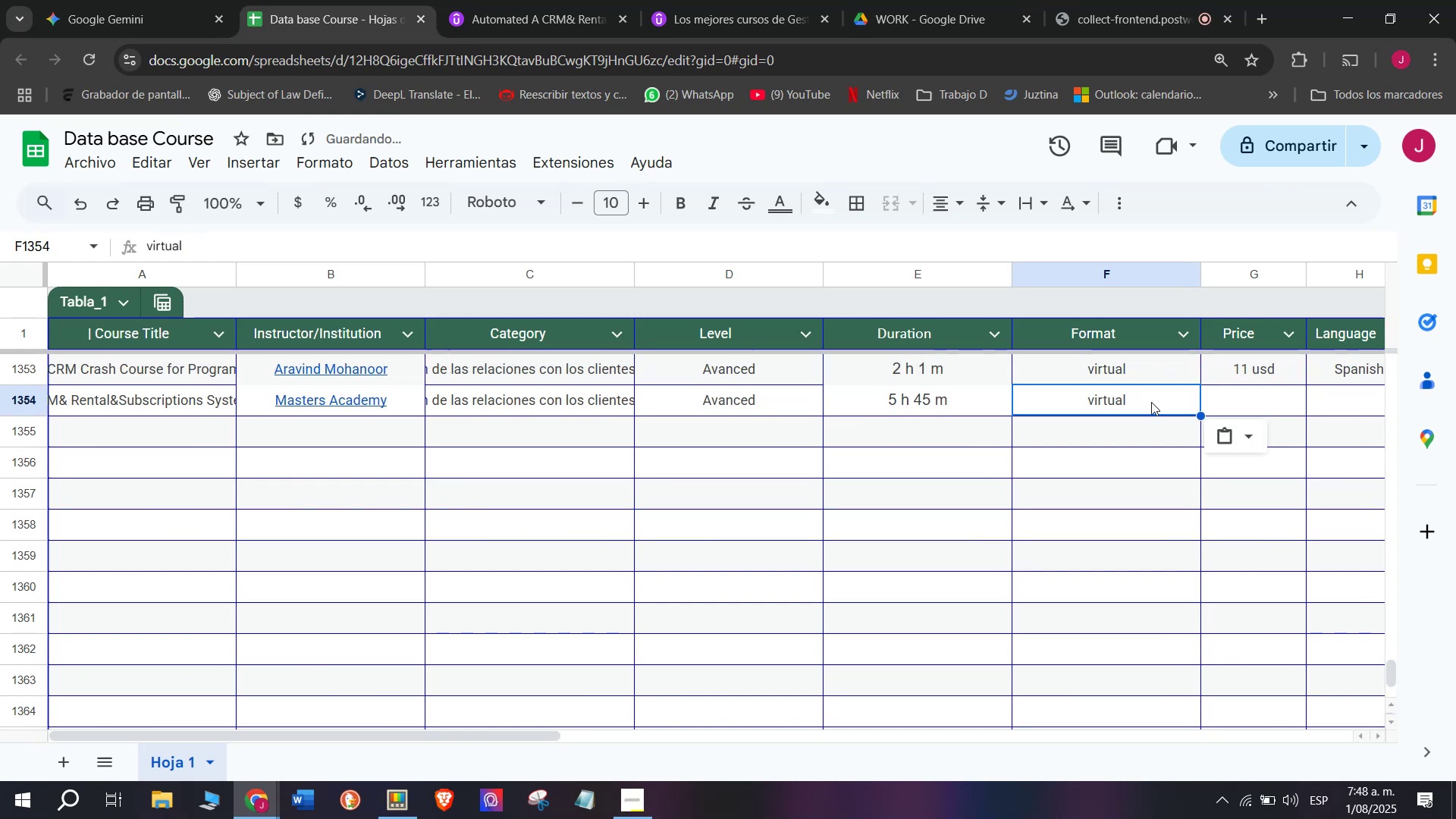 
key(Control+V)
 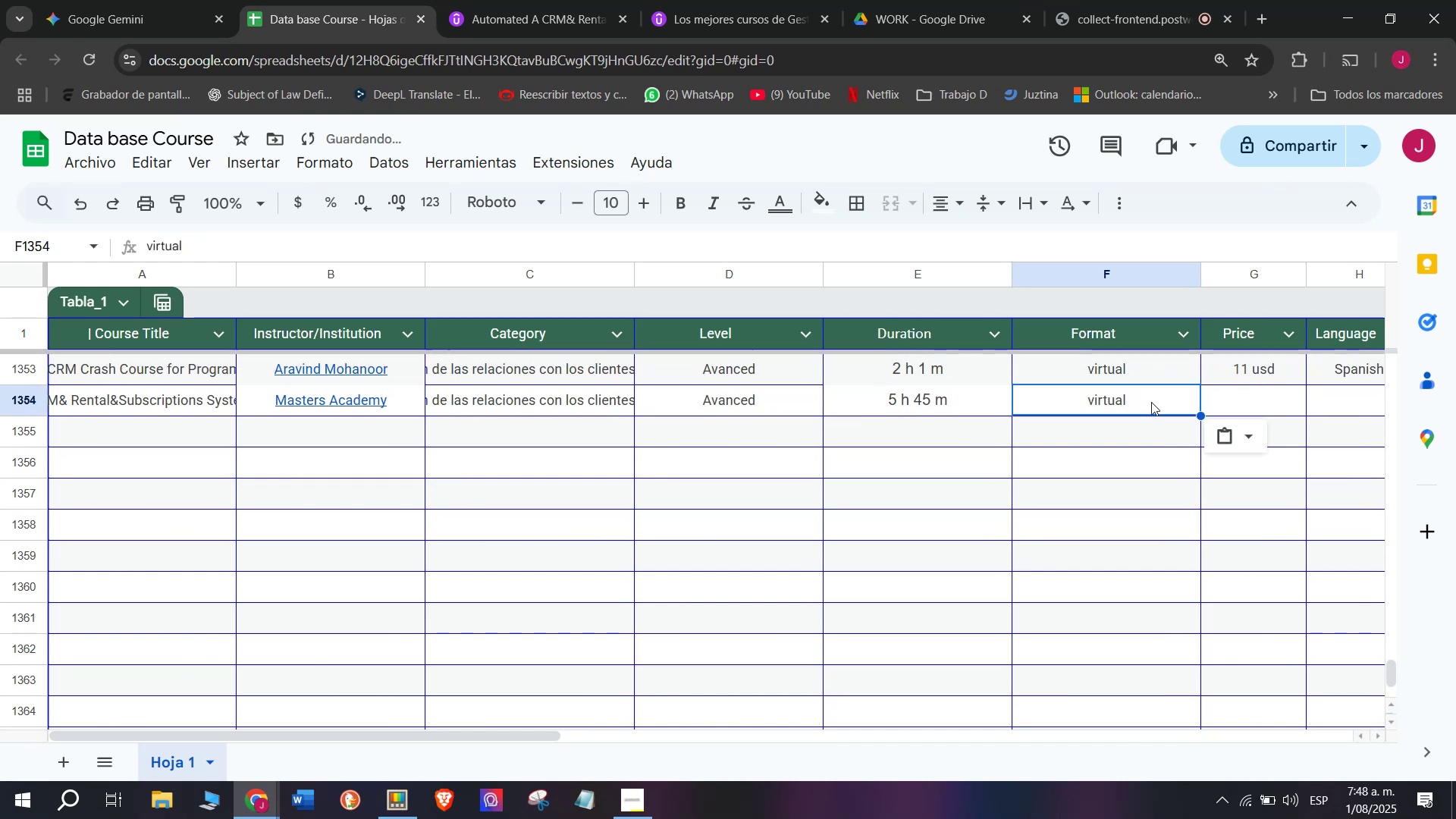 
key(Z)
 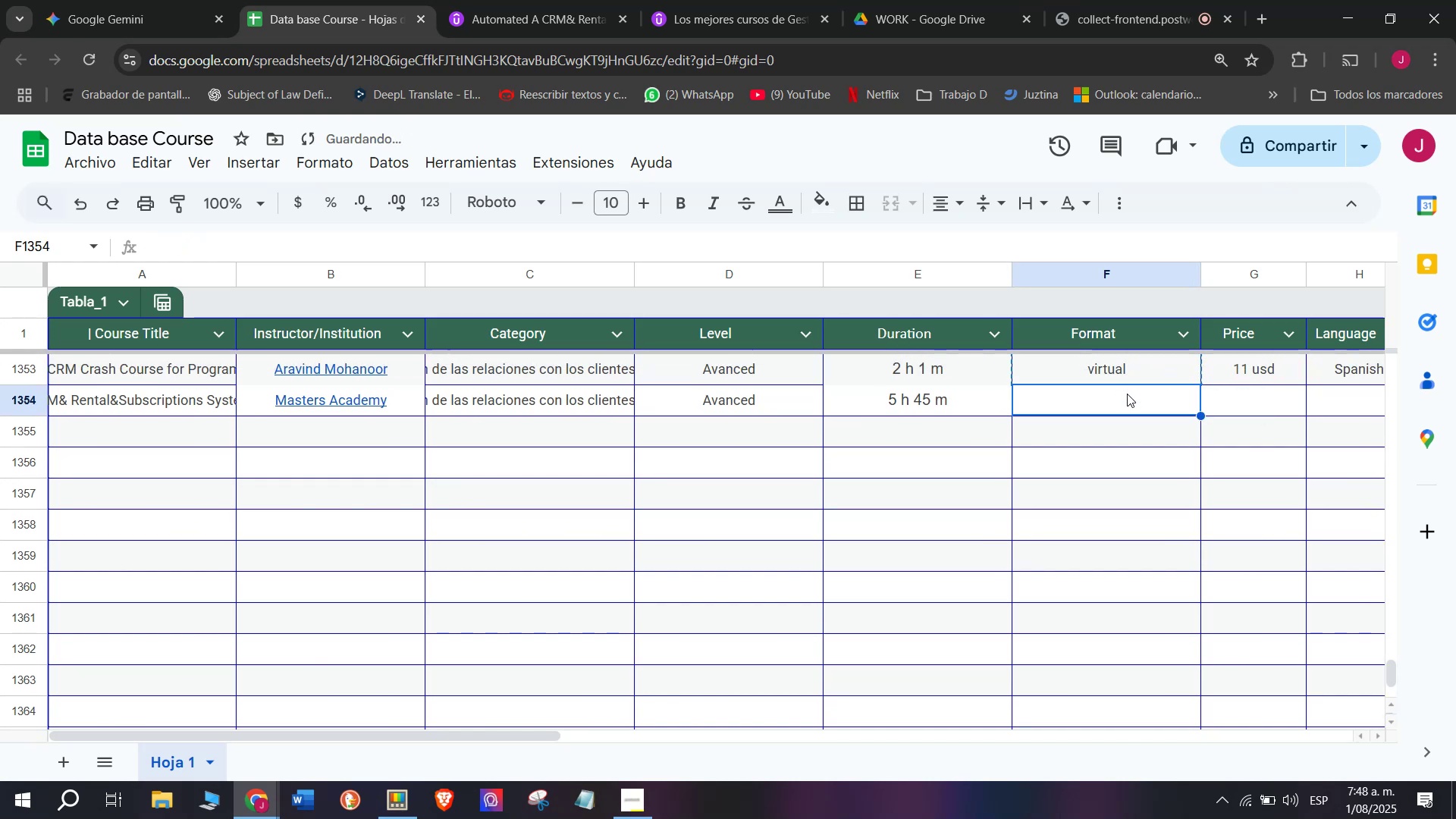 
mouse_move([1154, 404])
 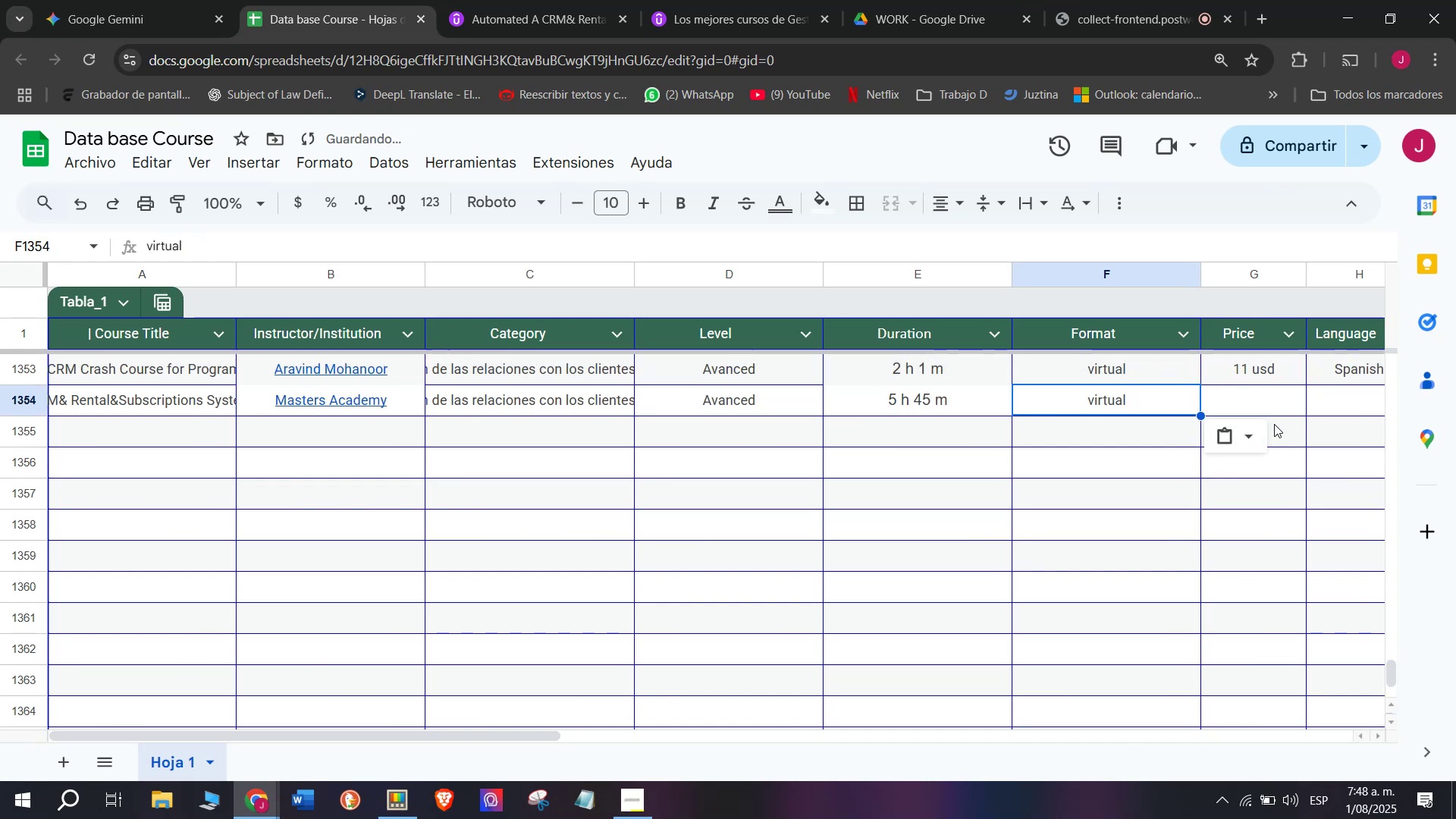 
left_click([1276, 381])
 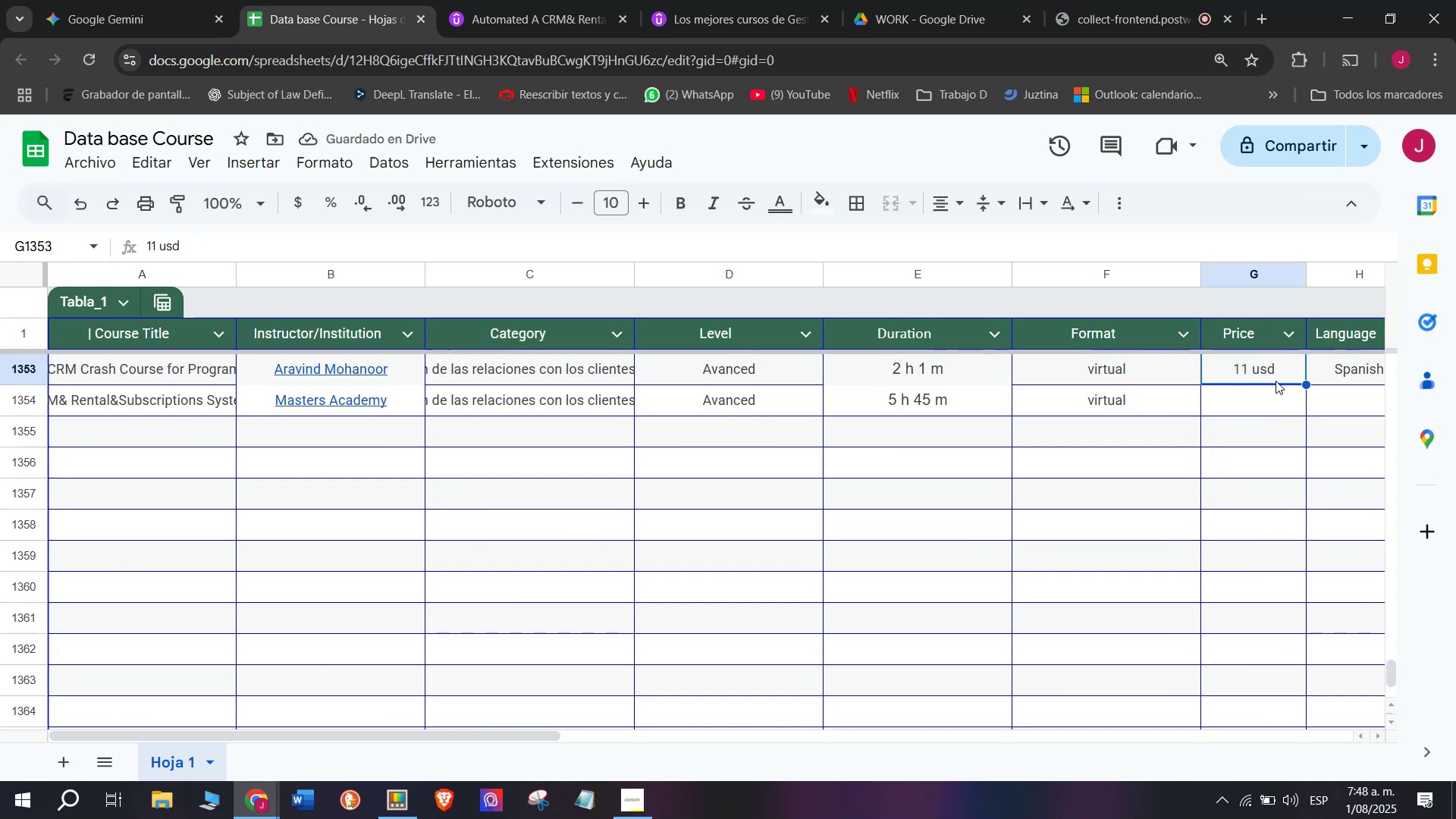 
key(Break)
 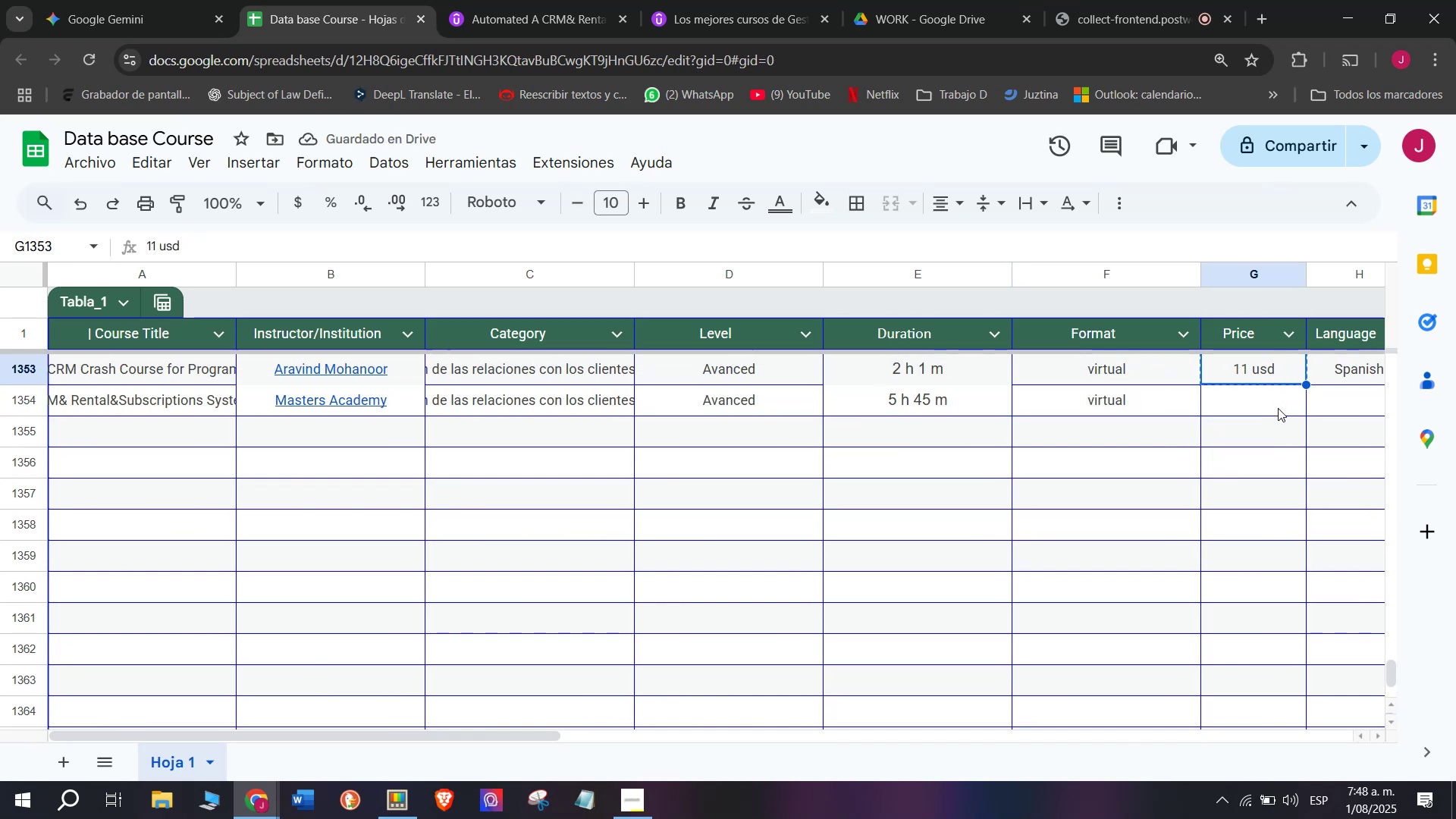 
key(Control+ControlLeft)
 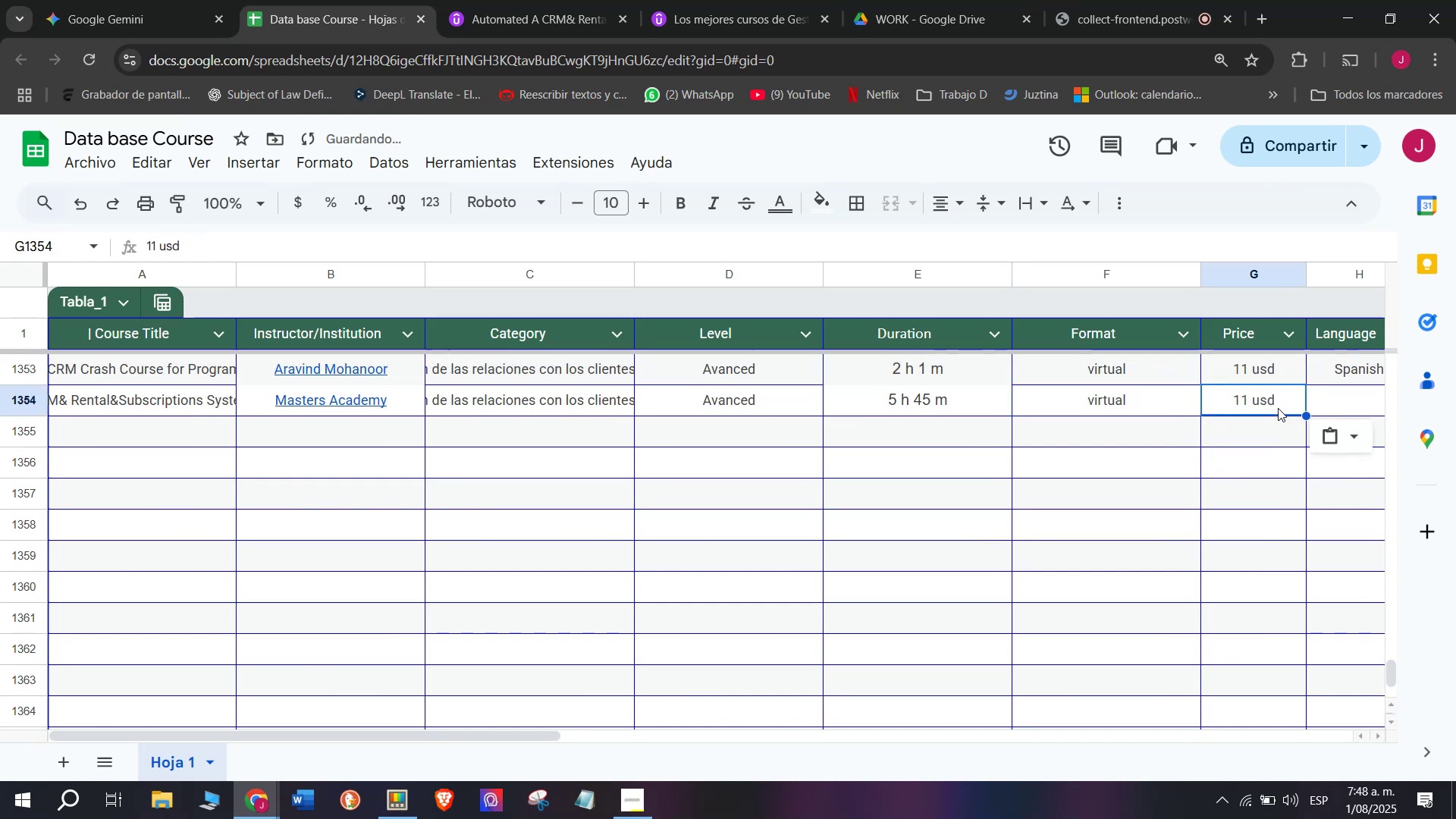 
key(Control+C)
 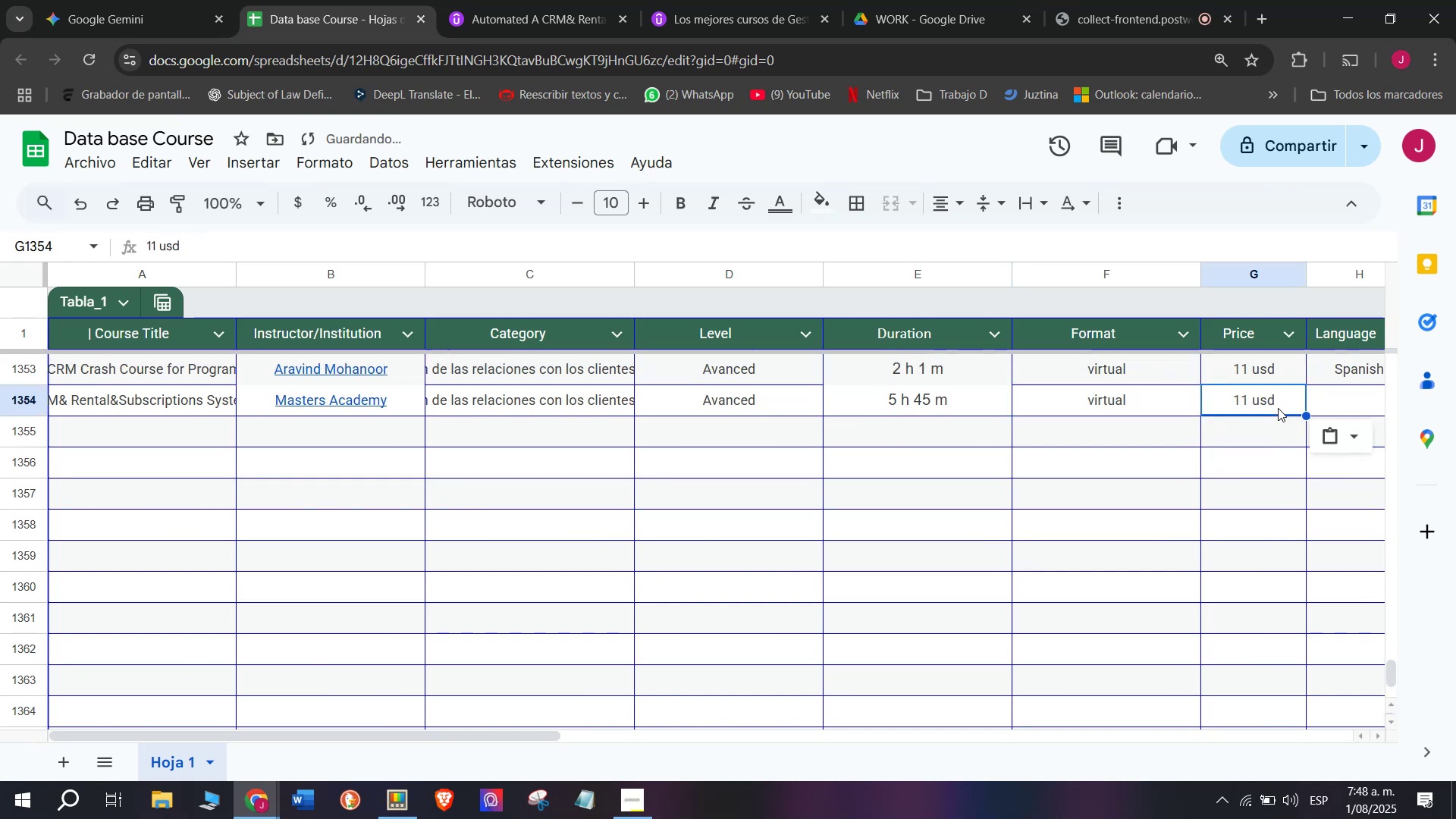 
key(Z)
 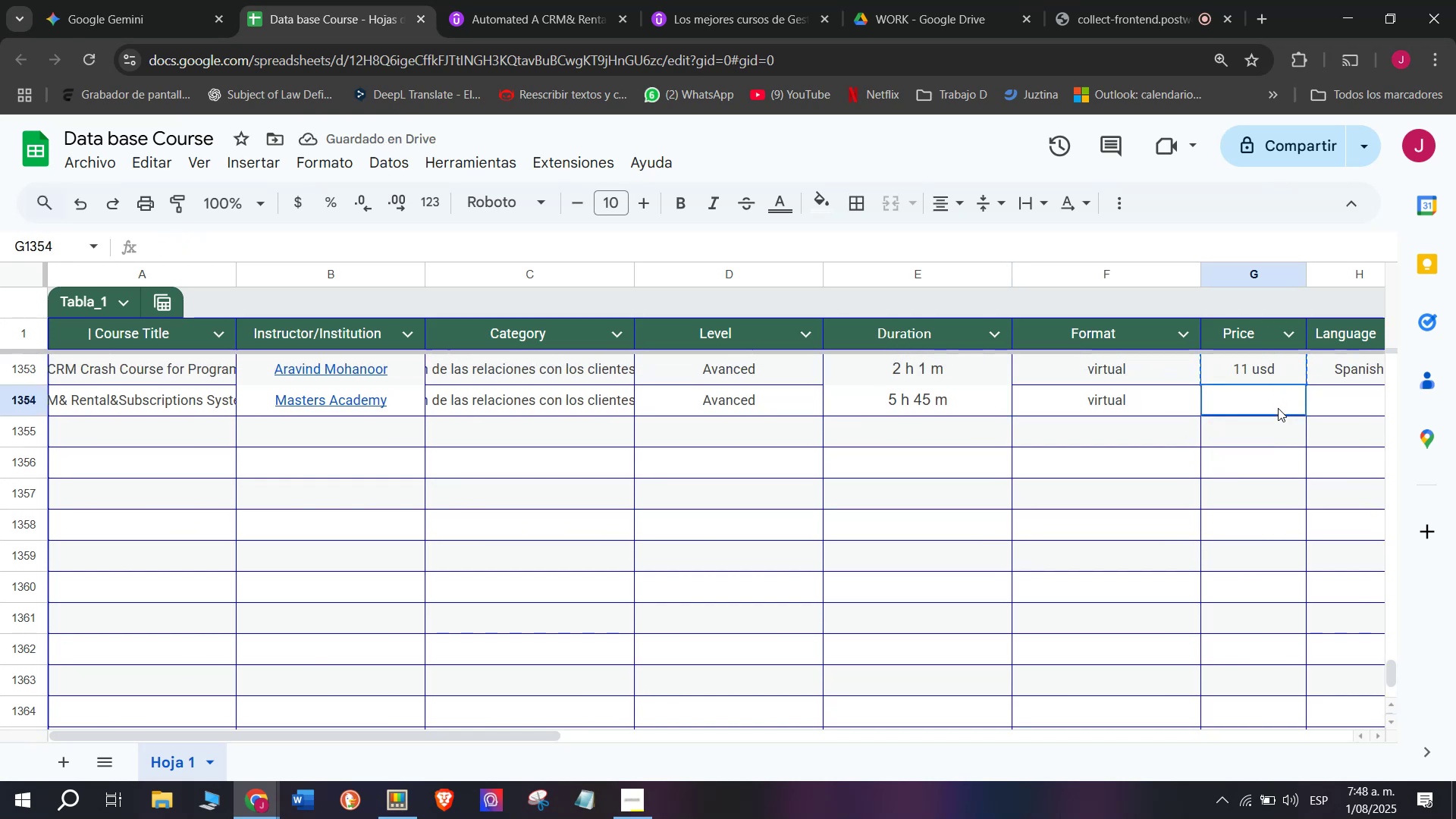 
key(Control+ControlLeft)
 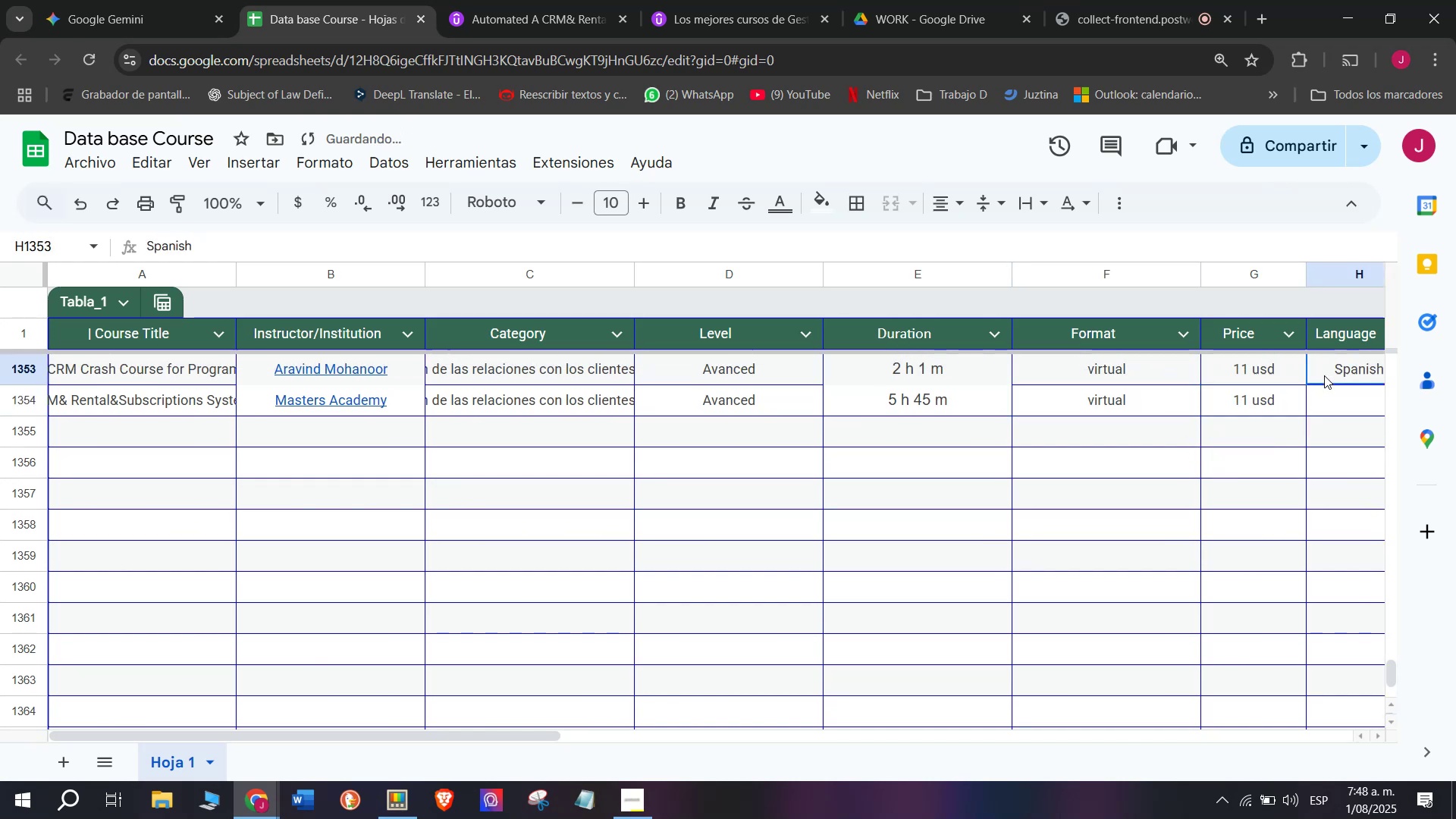 
key(Control+V)
 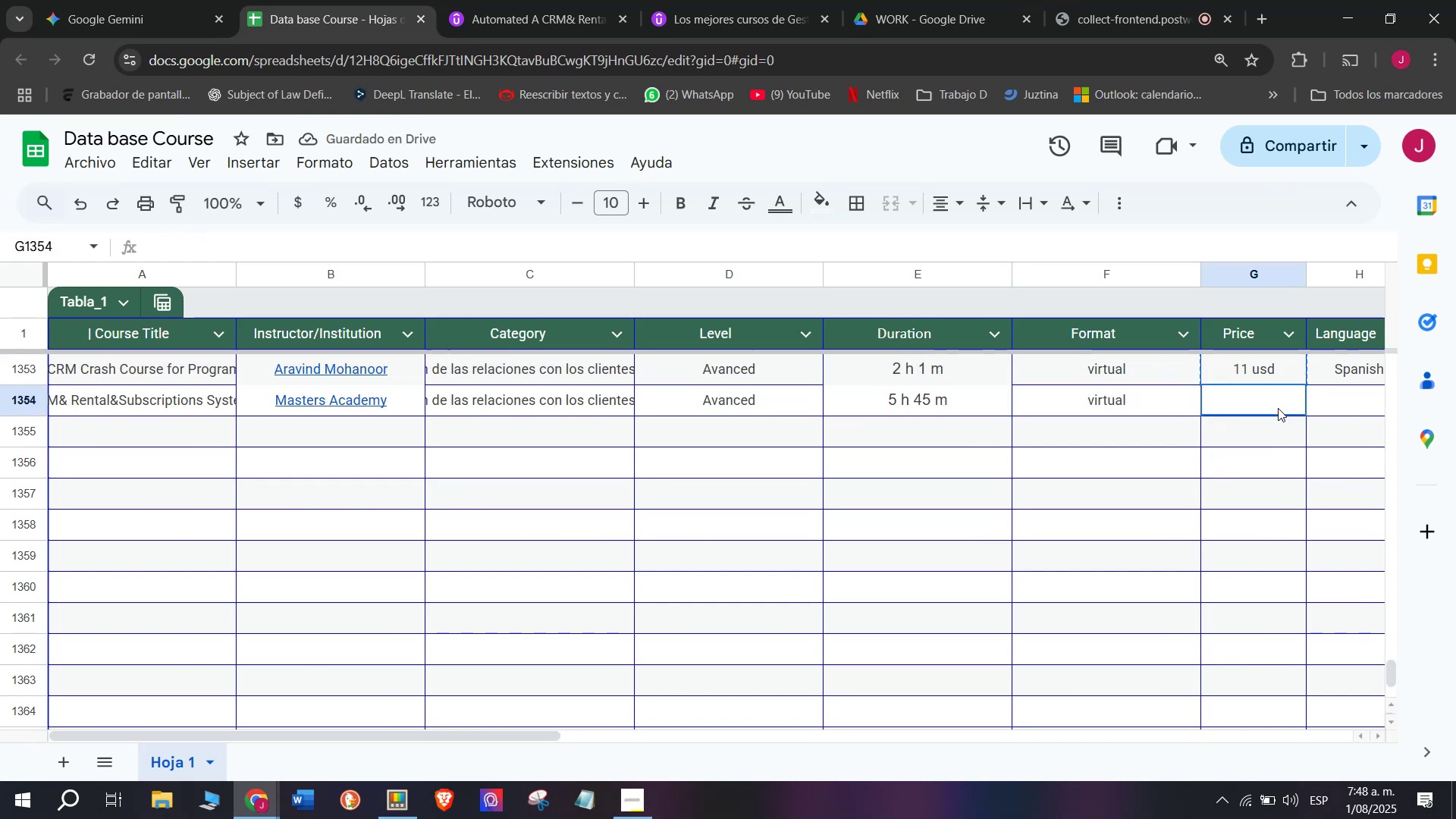 
double_click([1278, 408])
 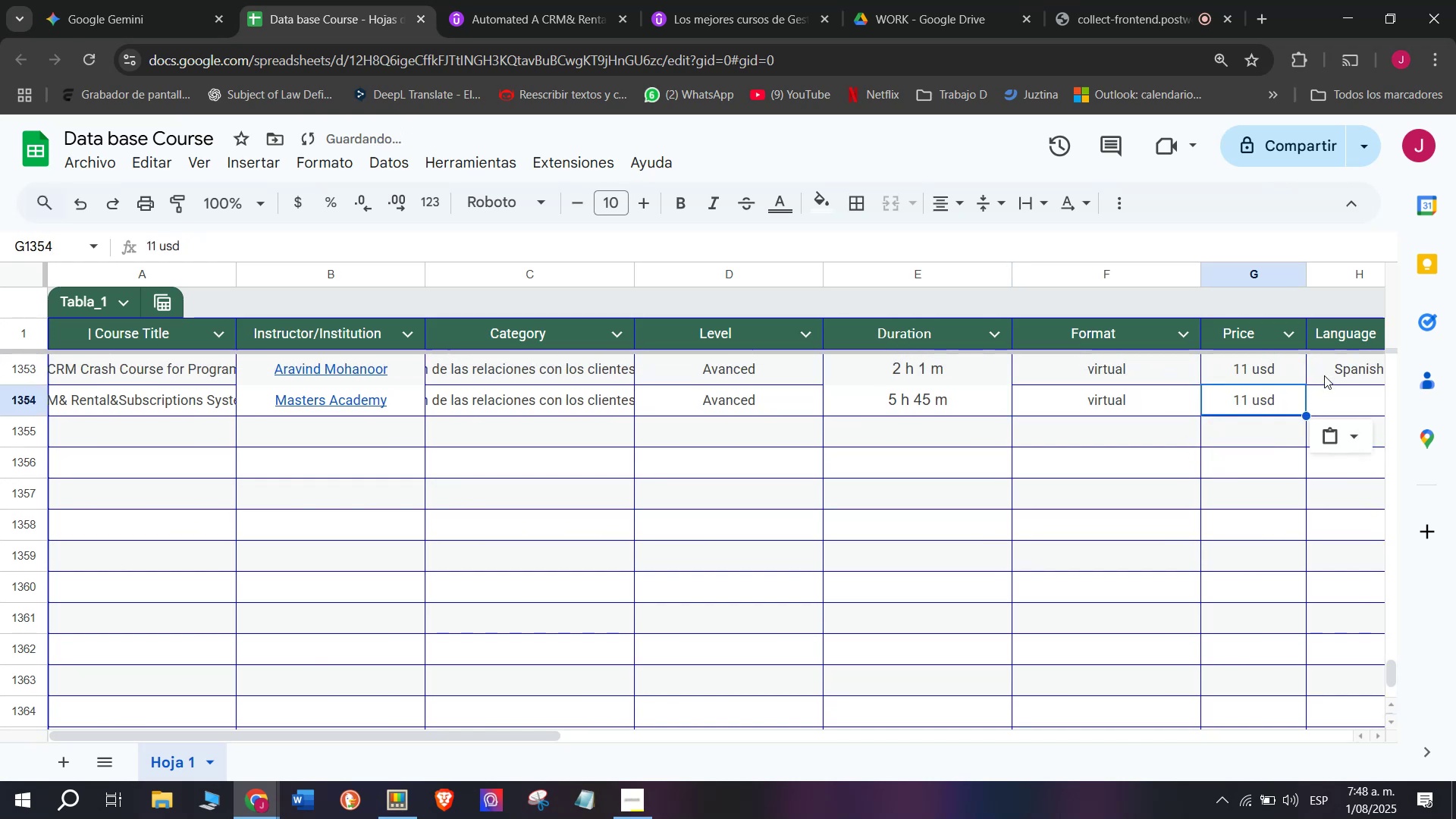 
left_click([1324, 375])
 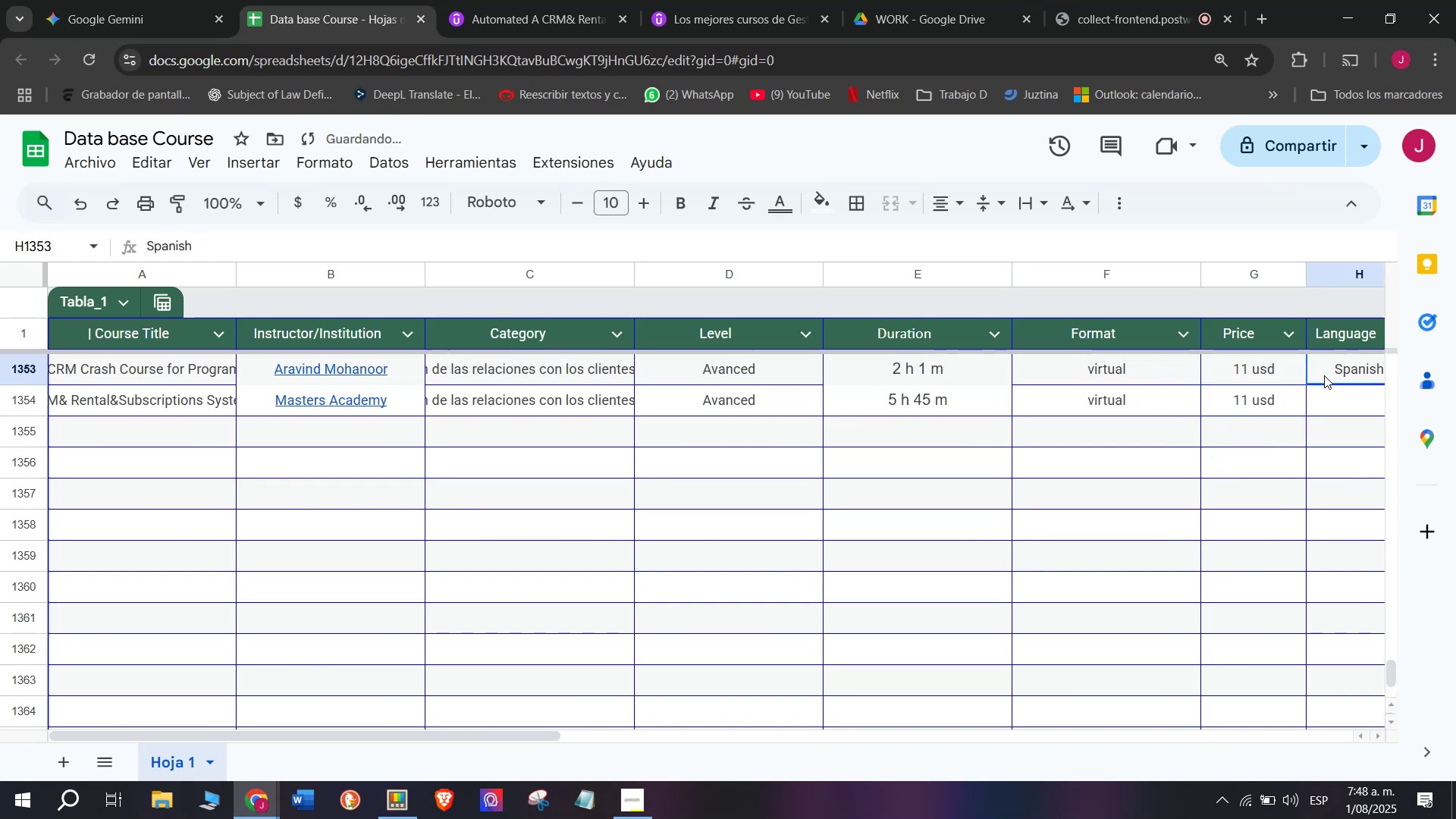 
key(Control+ControlLeft)
 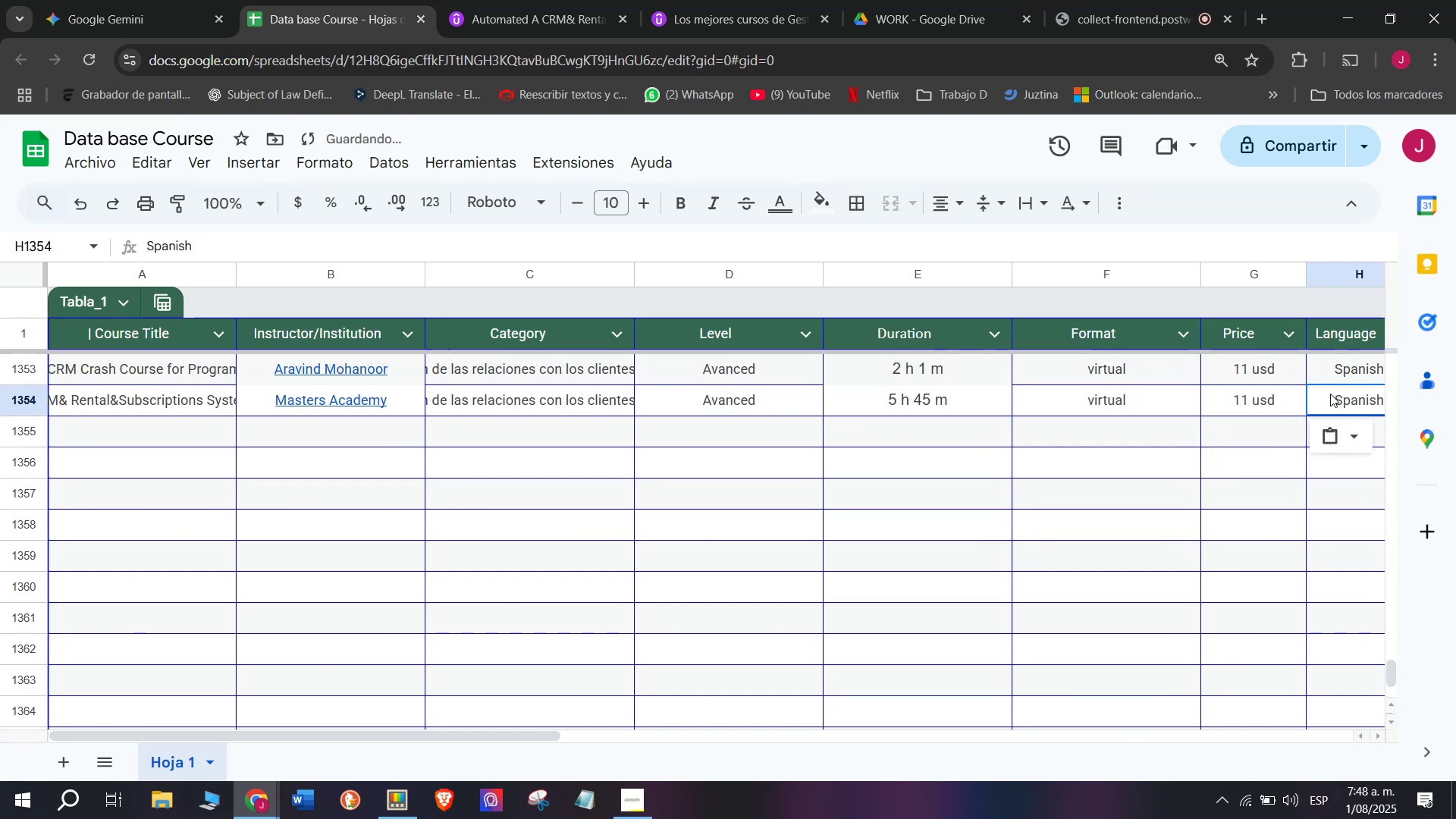 
key(Break)
 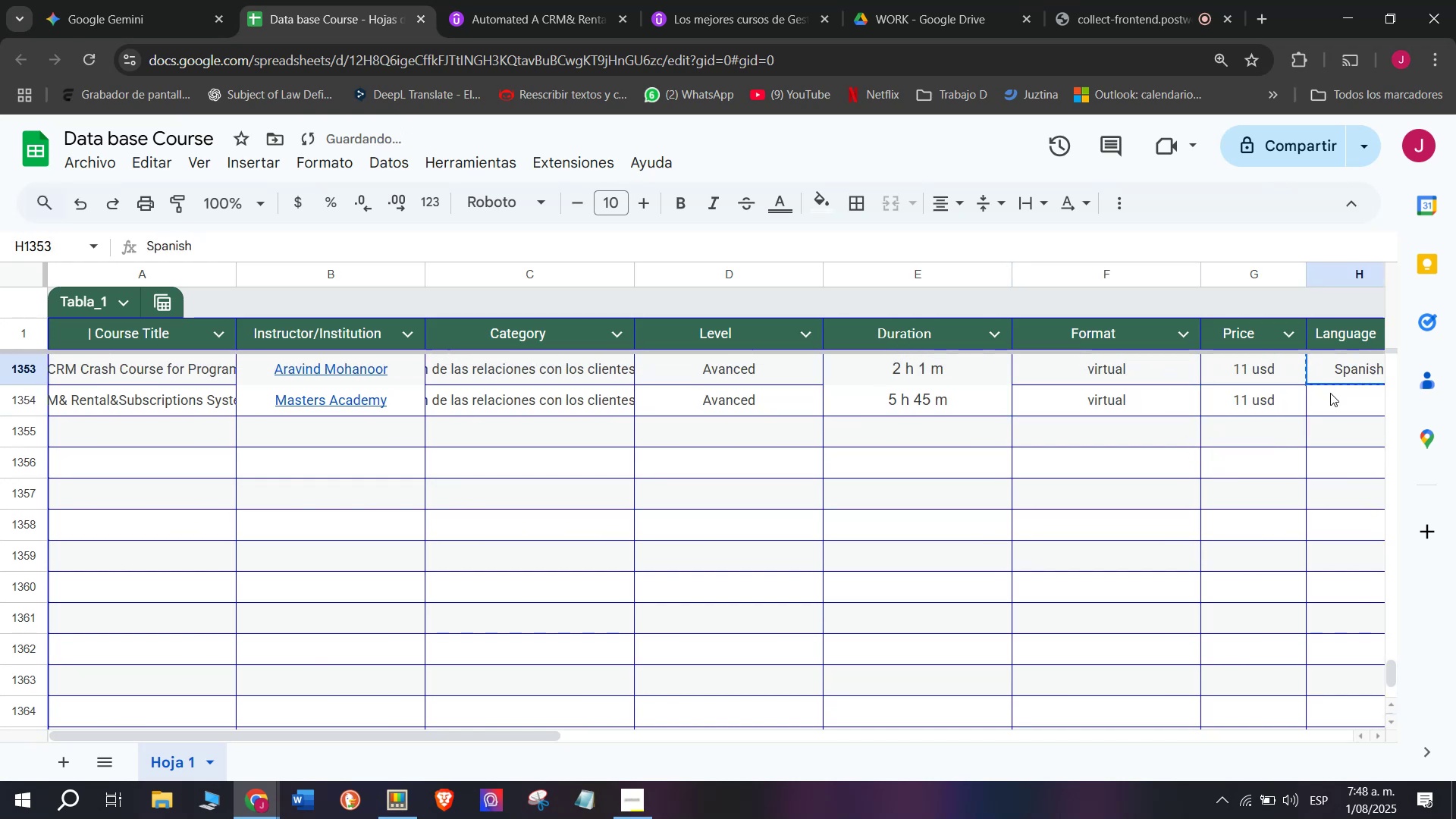 
key(Control+C)
 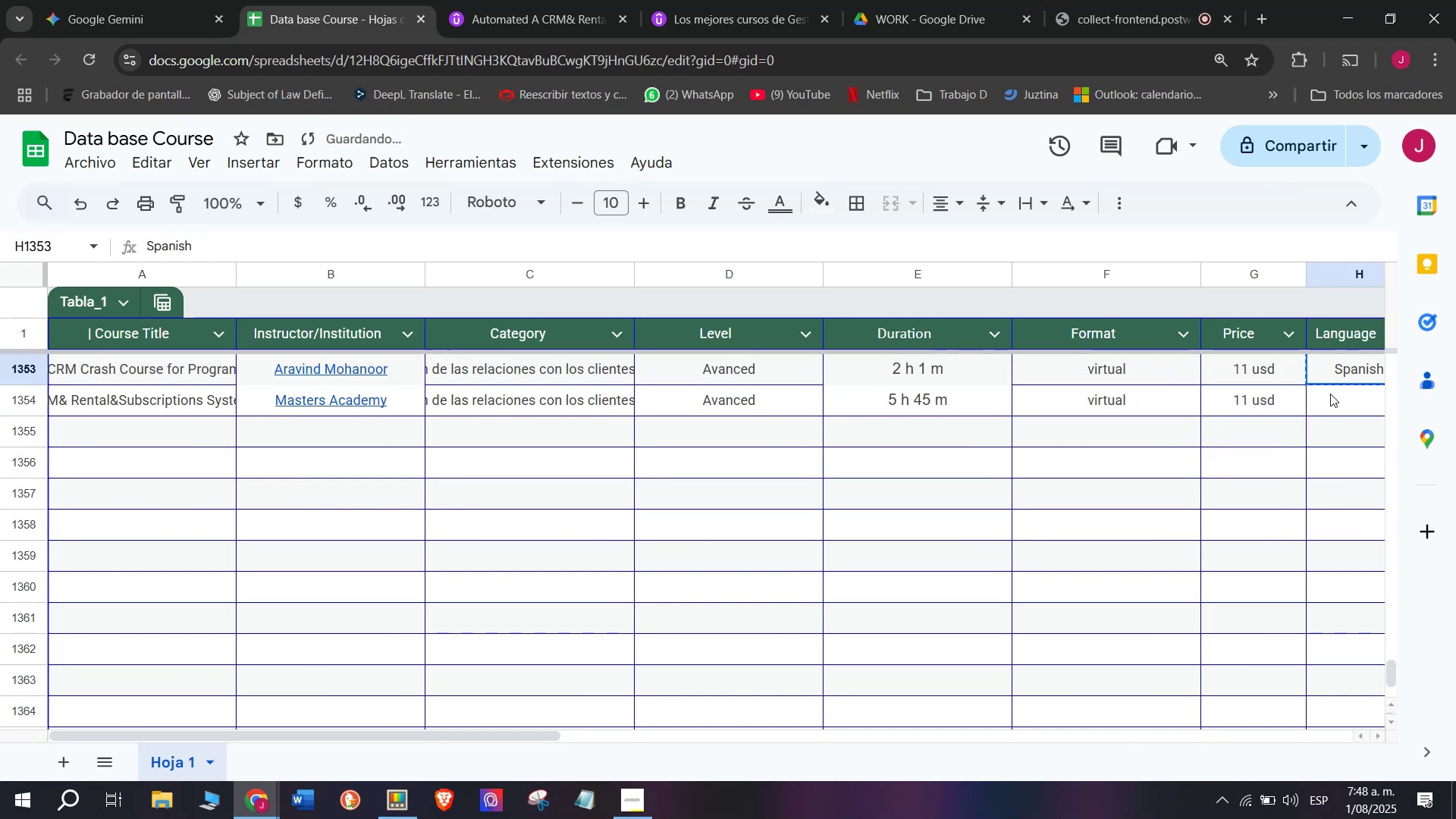 
key(Z)
 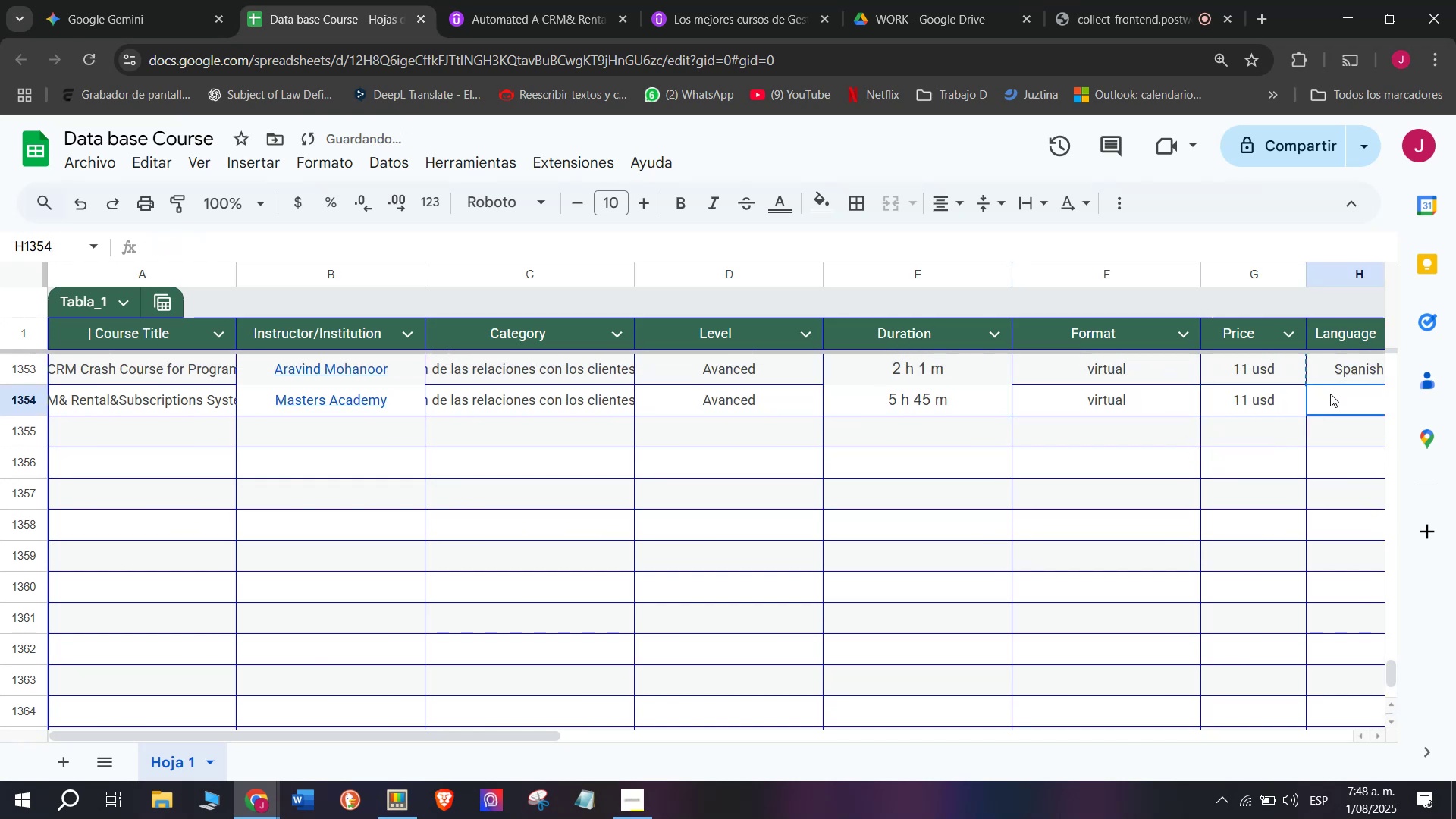 
key(Control+ControlLeft)
 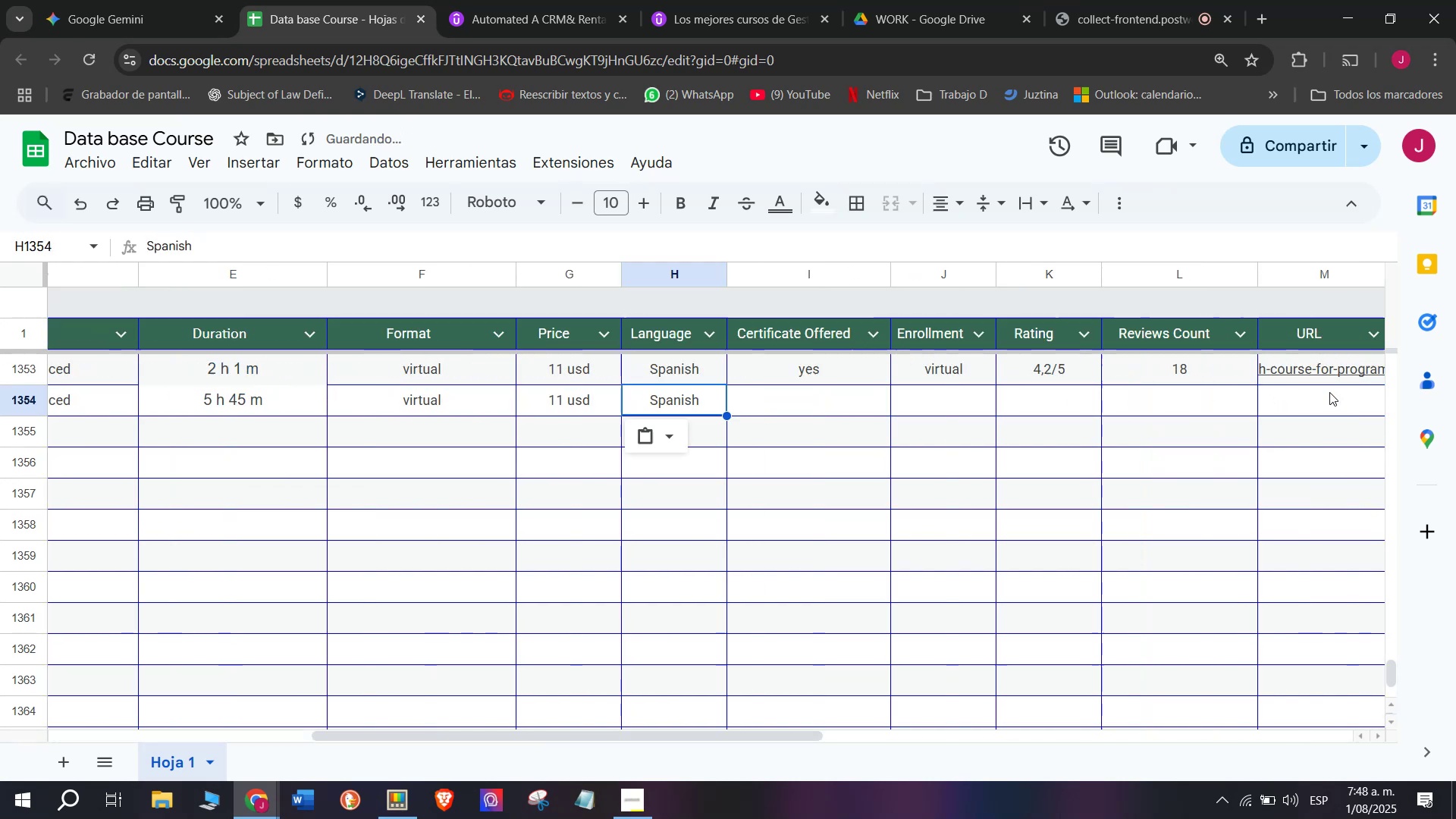 
key(Control+V)
 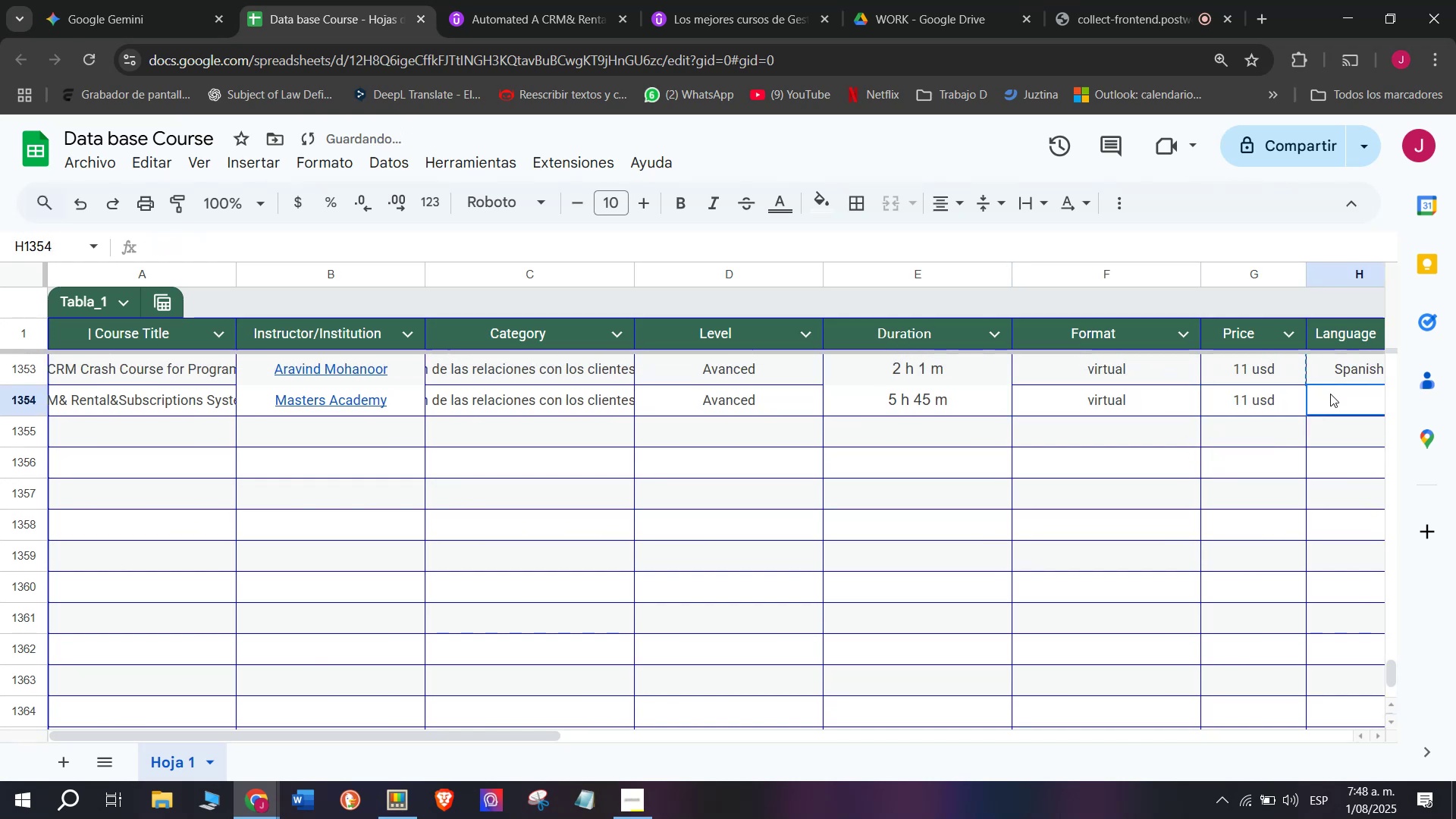 
double_click([1330, 394])
 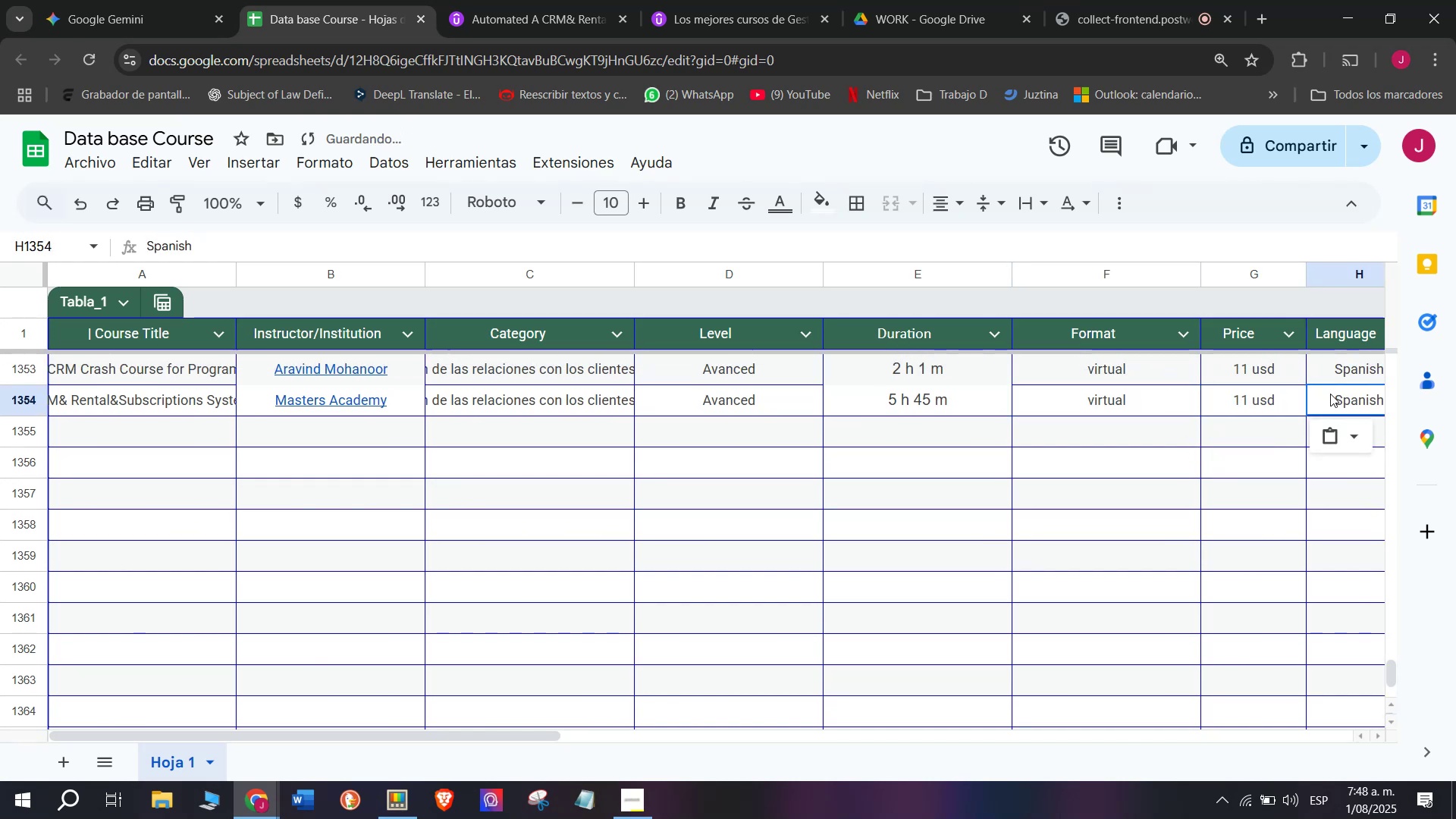 
scroll: coordinate [480, 432], scroll_direction: down, amount: 3.0
 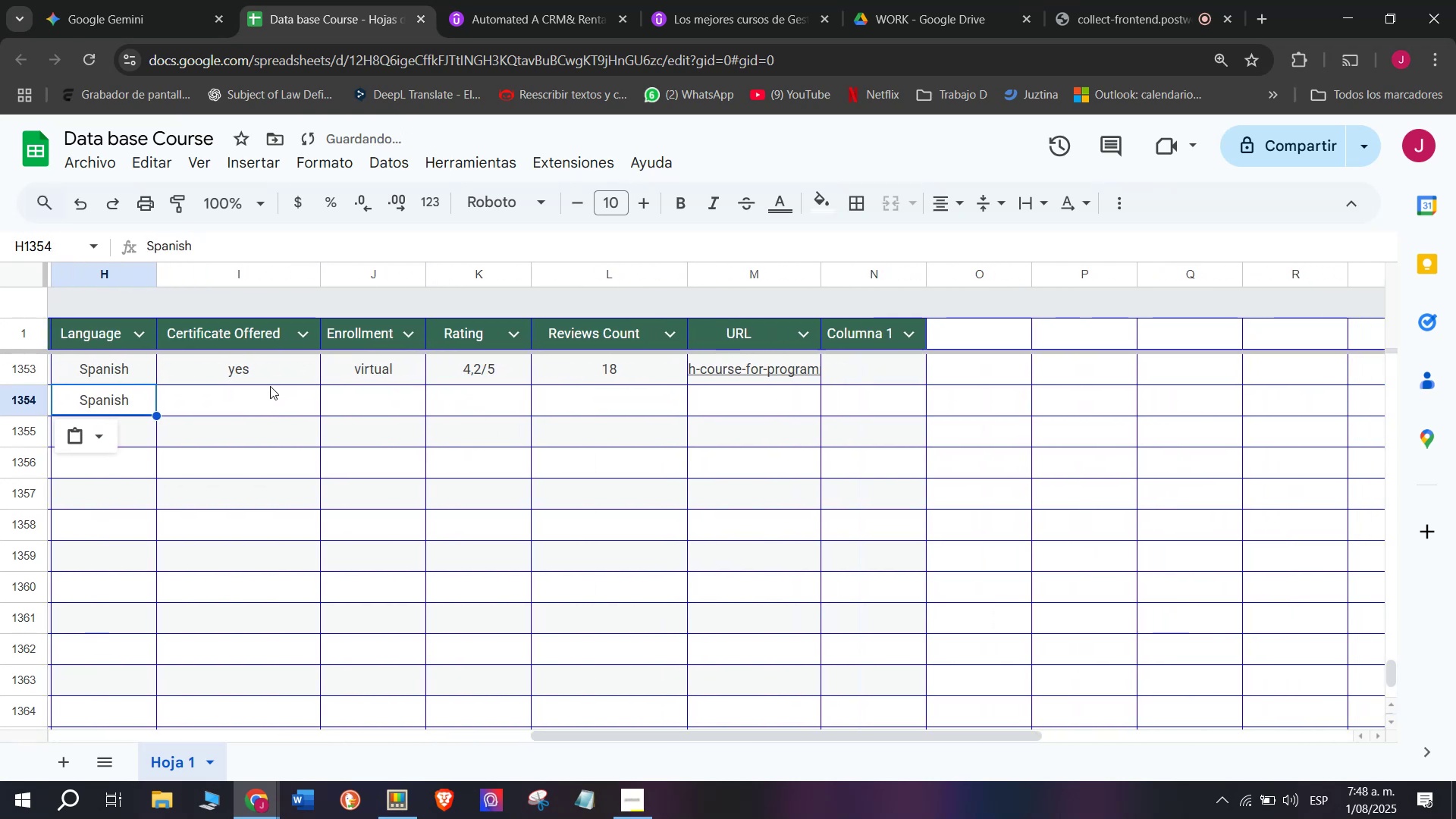 
key(Break)
 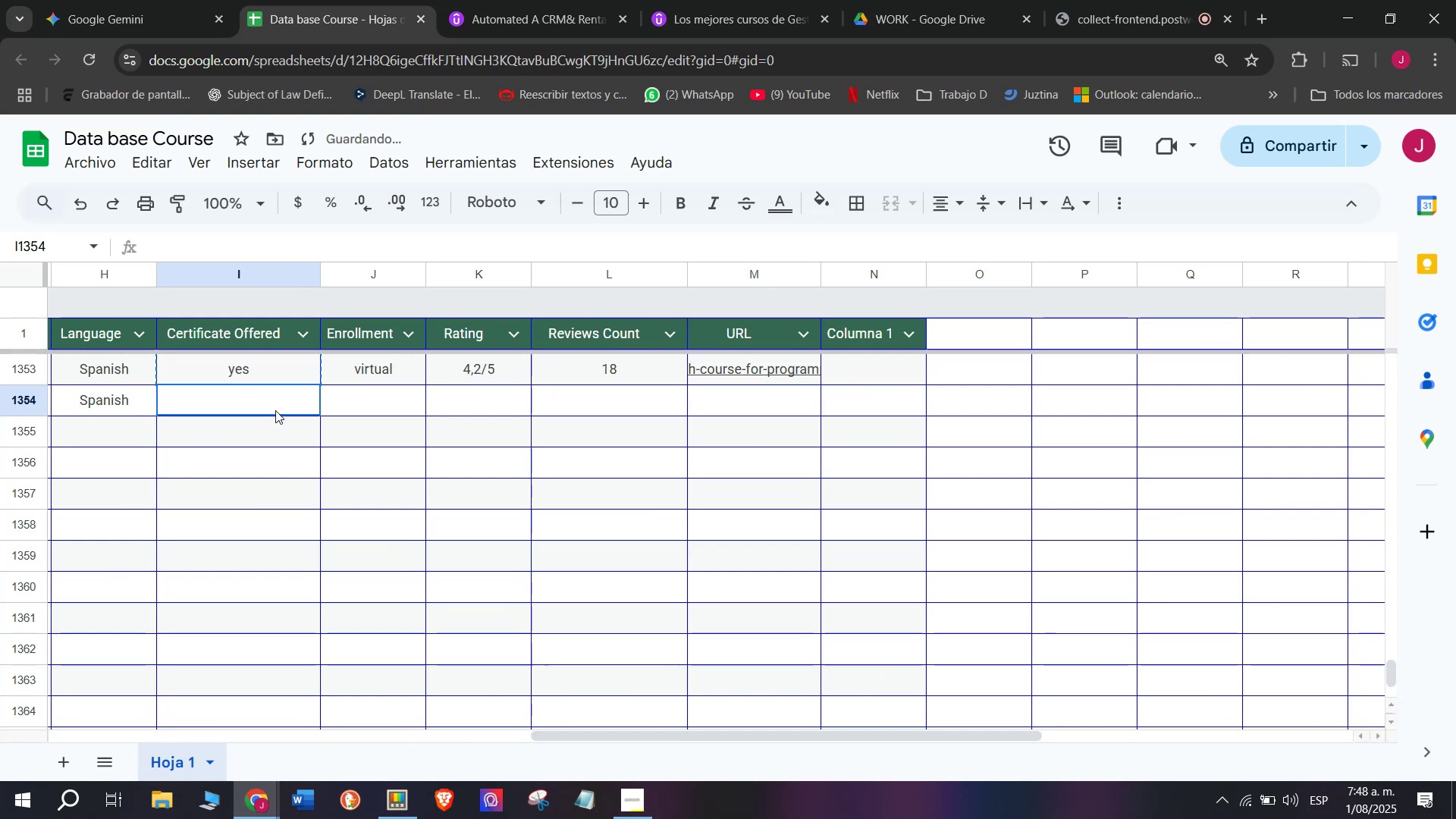 
key(Control+ControlLeft)
 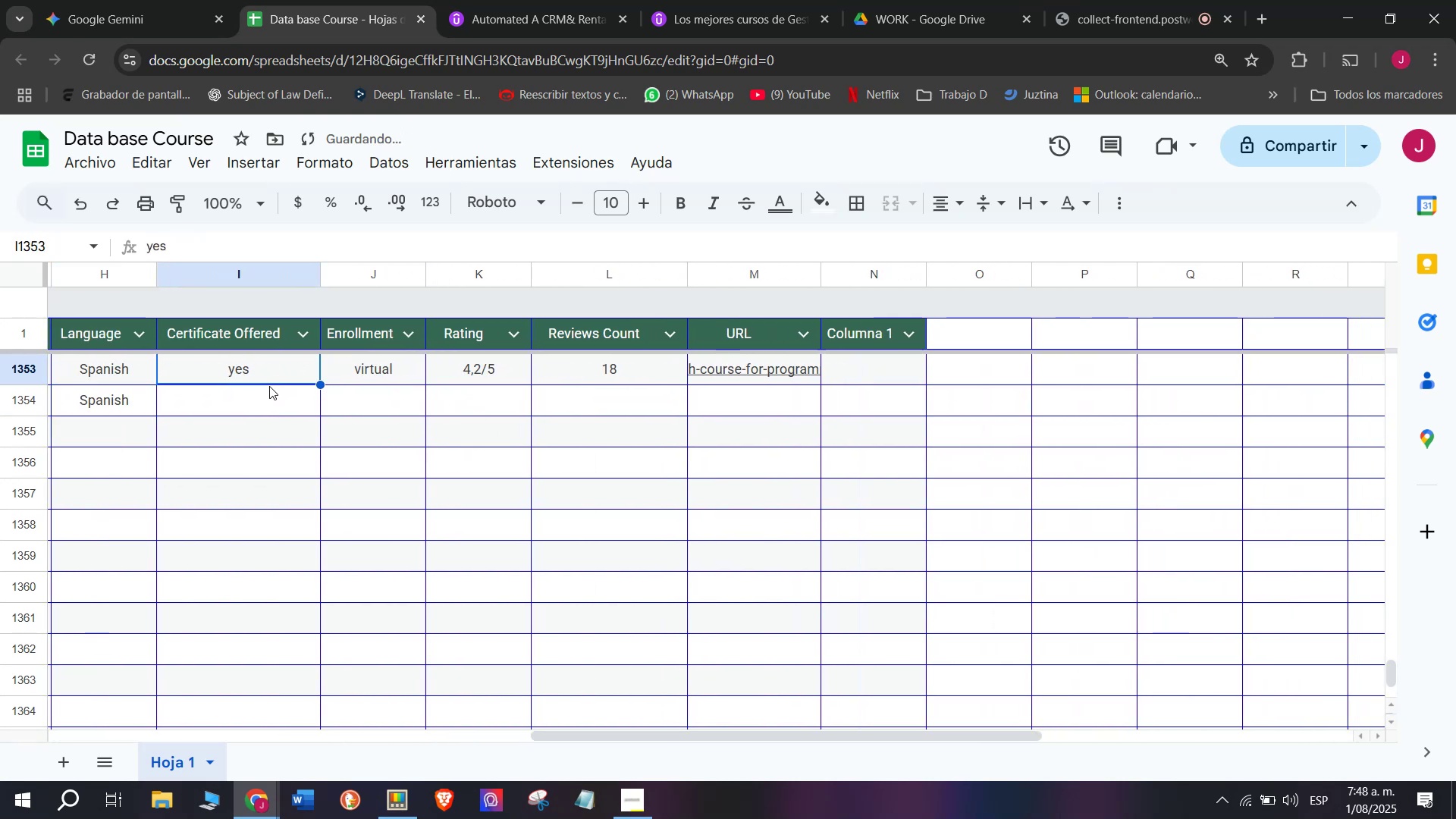 
key(Control+C)
 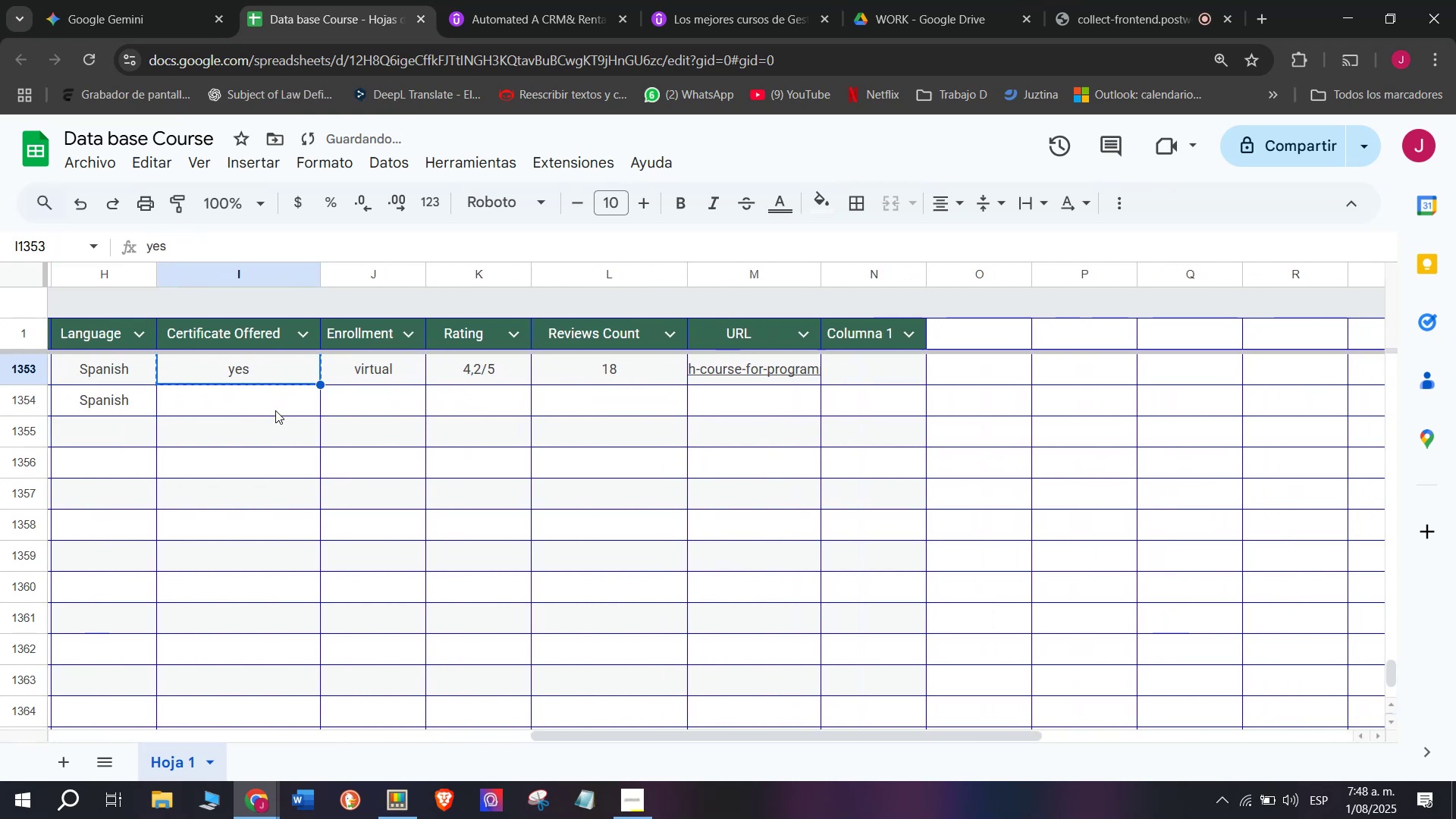 
left_click([275, 410])
 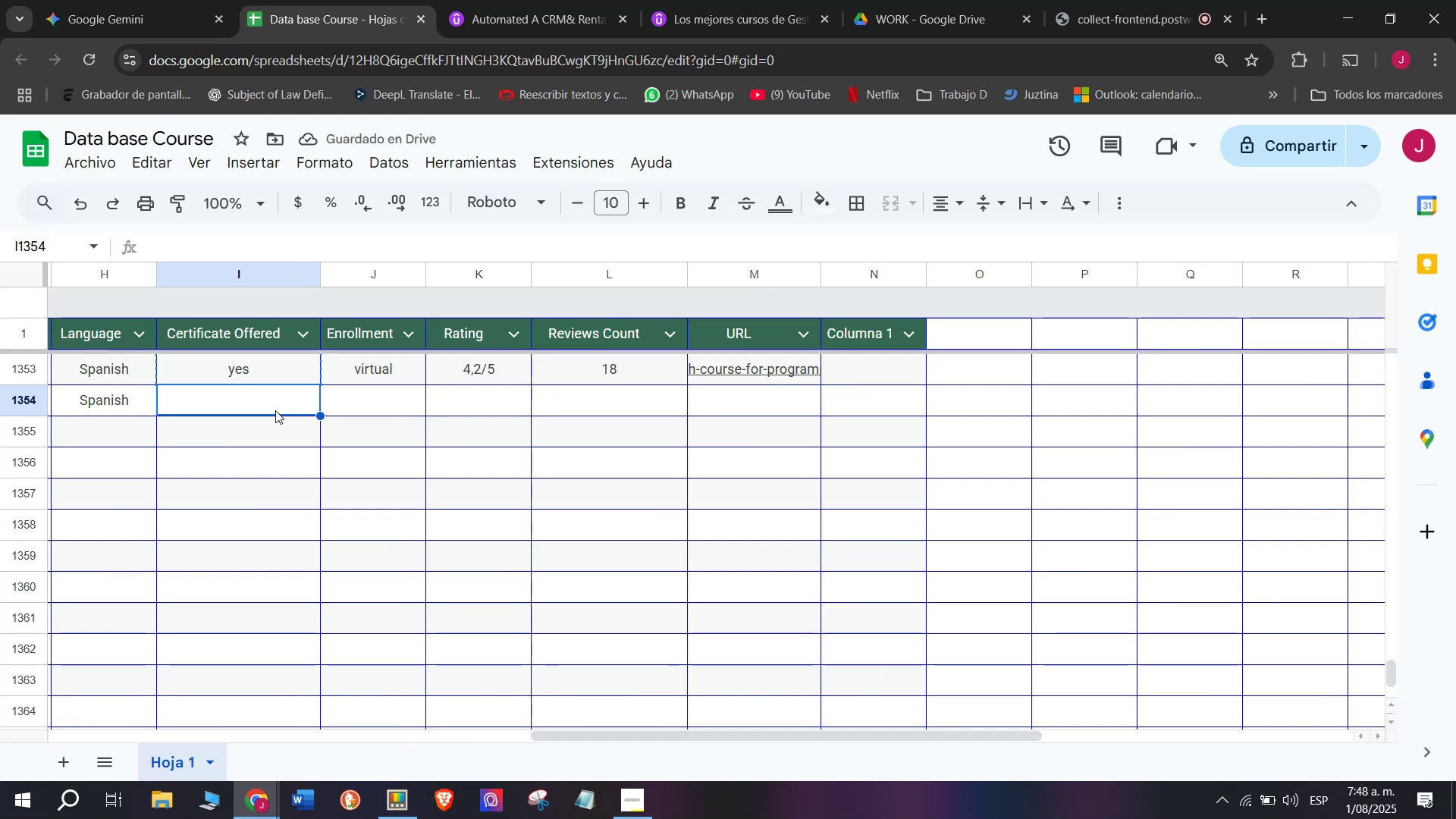 
key(Control+ControlLeft)
 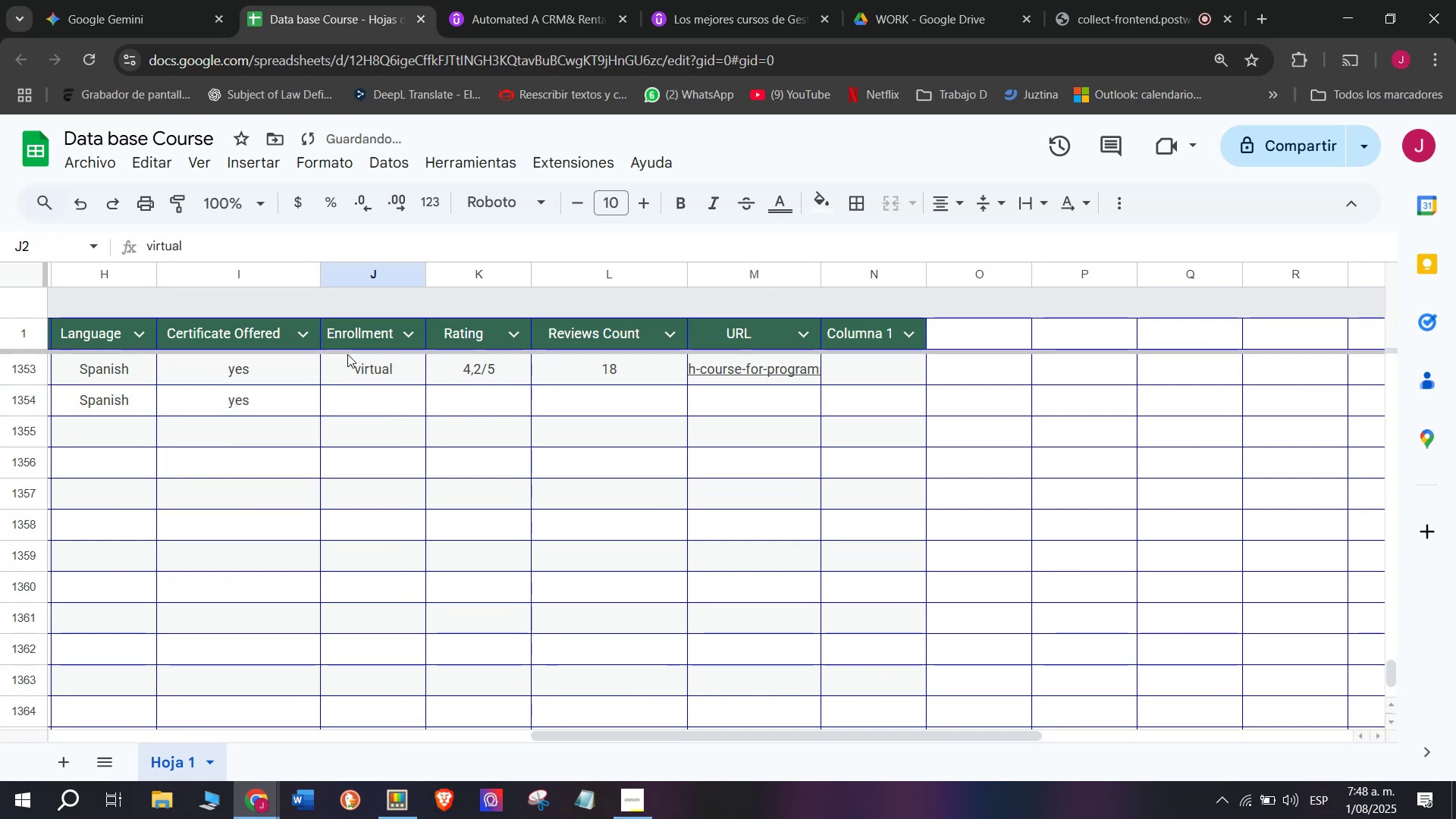 
key(Z)
 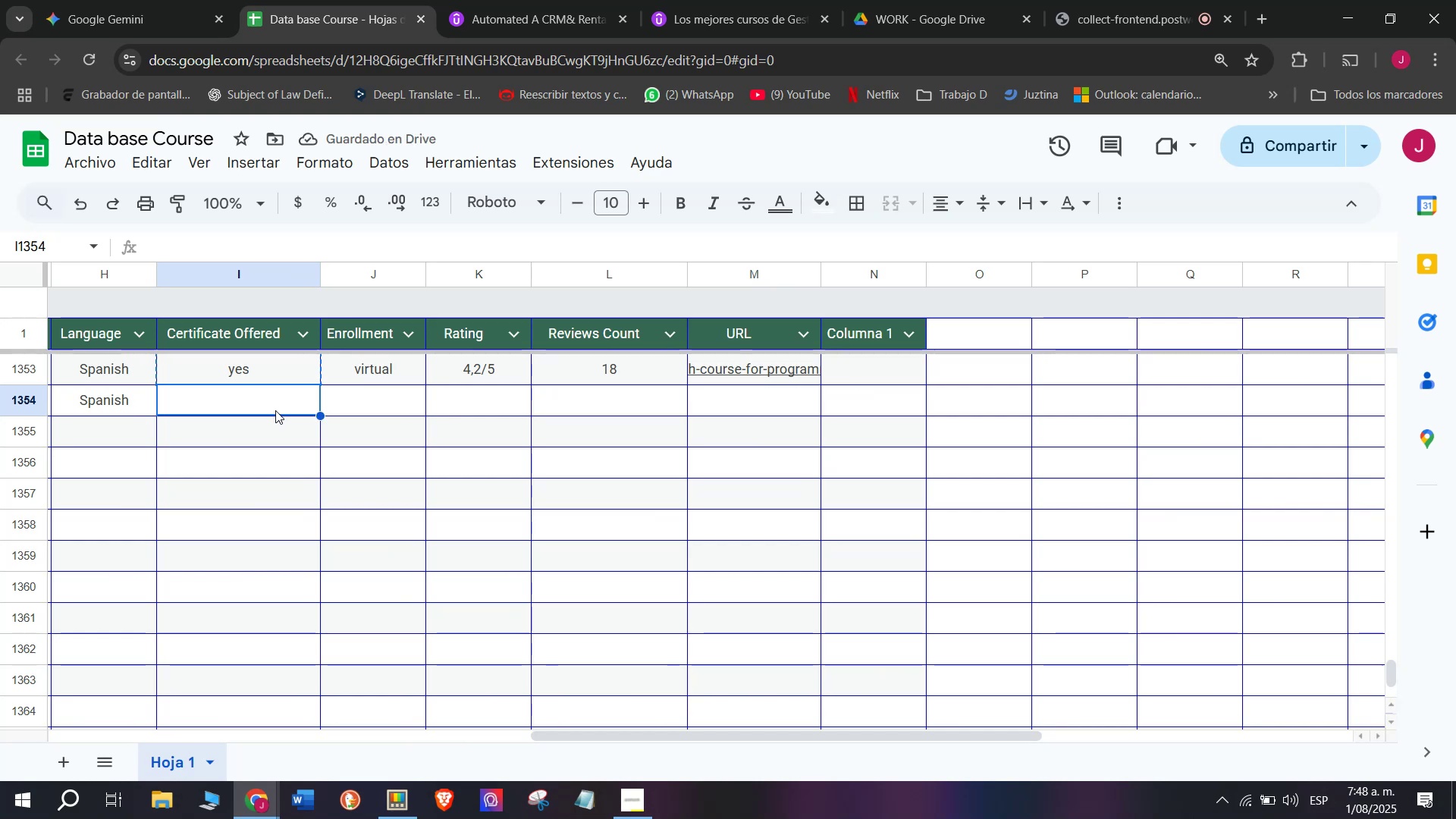 
key(Control+V)
 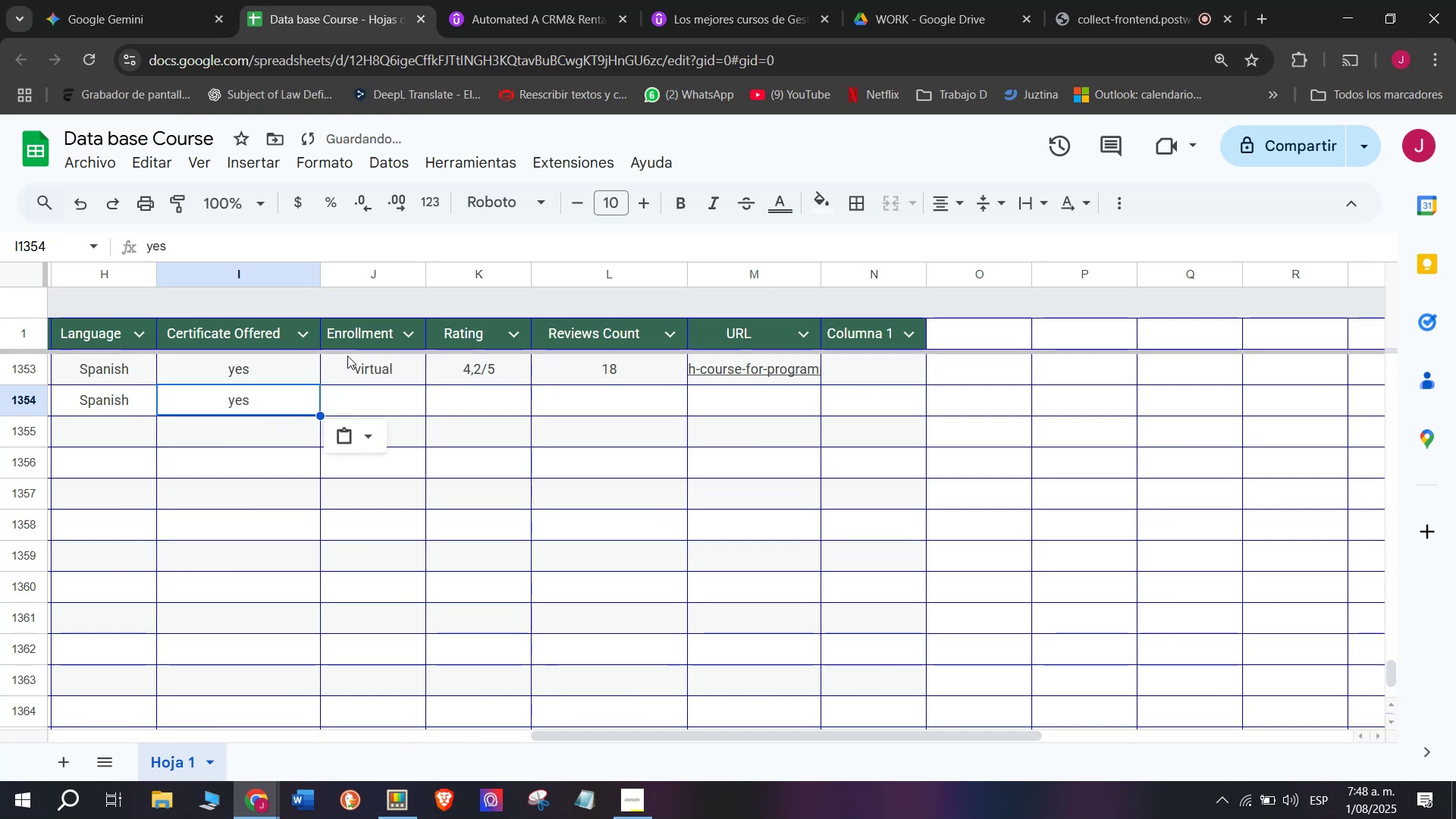 
left_click([347, 354])
 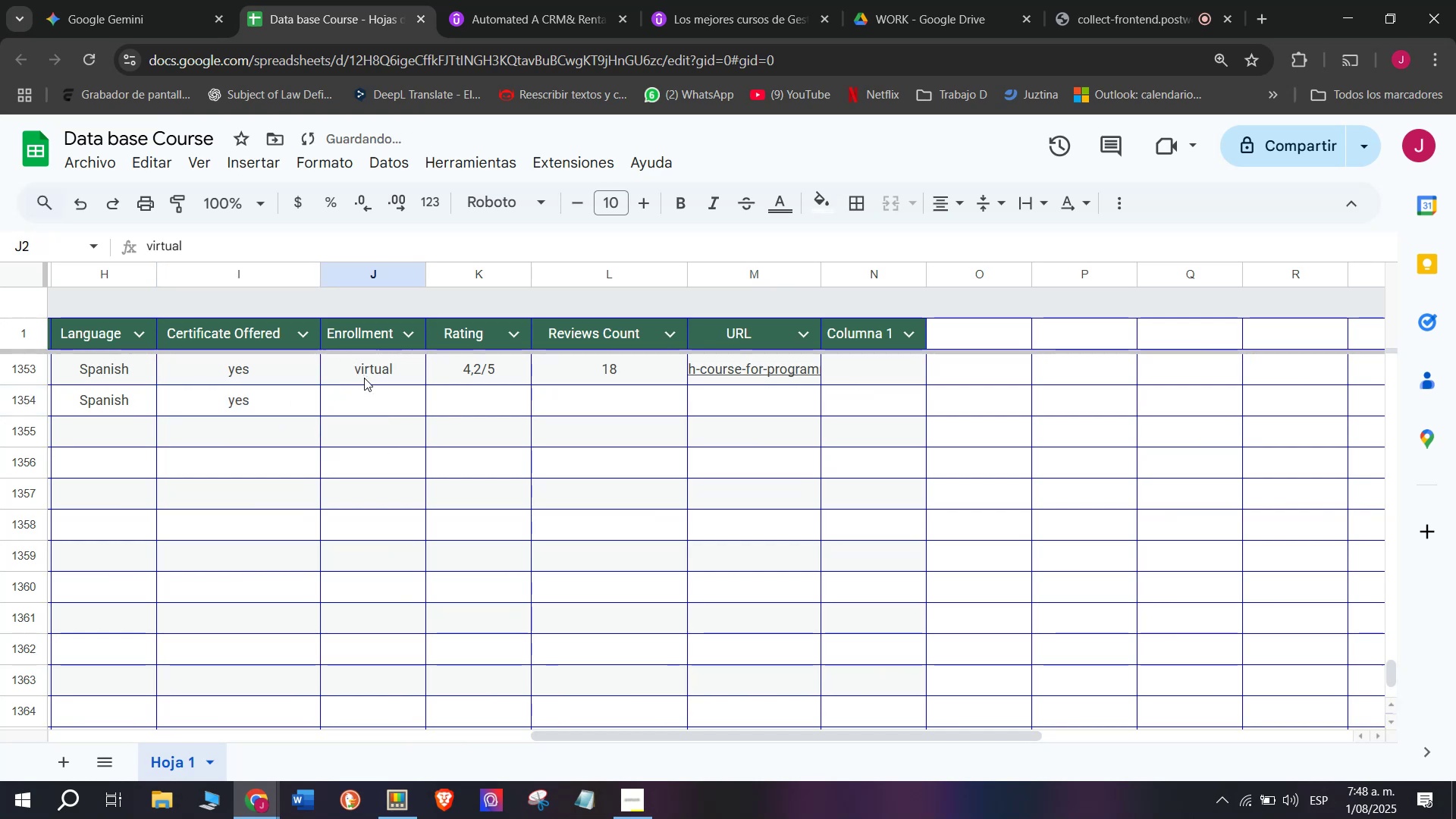 
double_click([364, 378])
 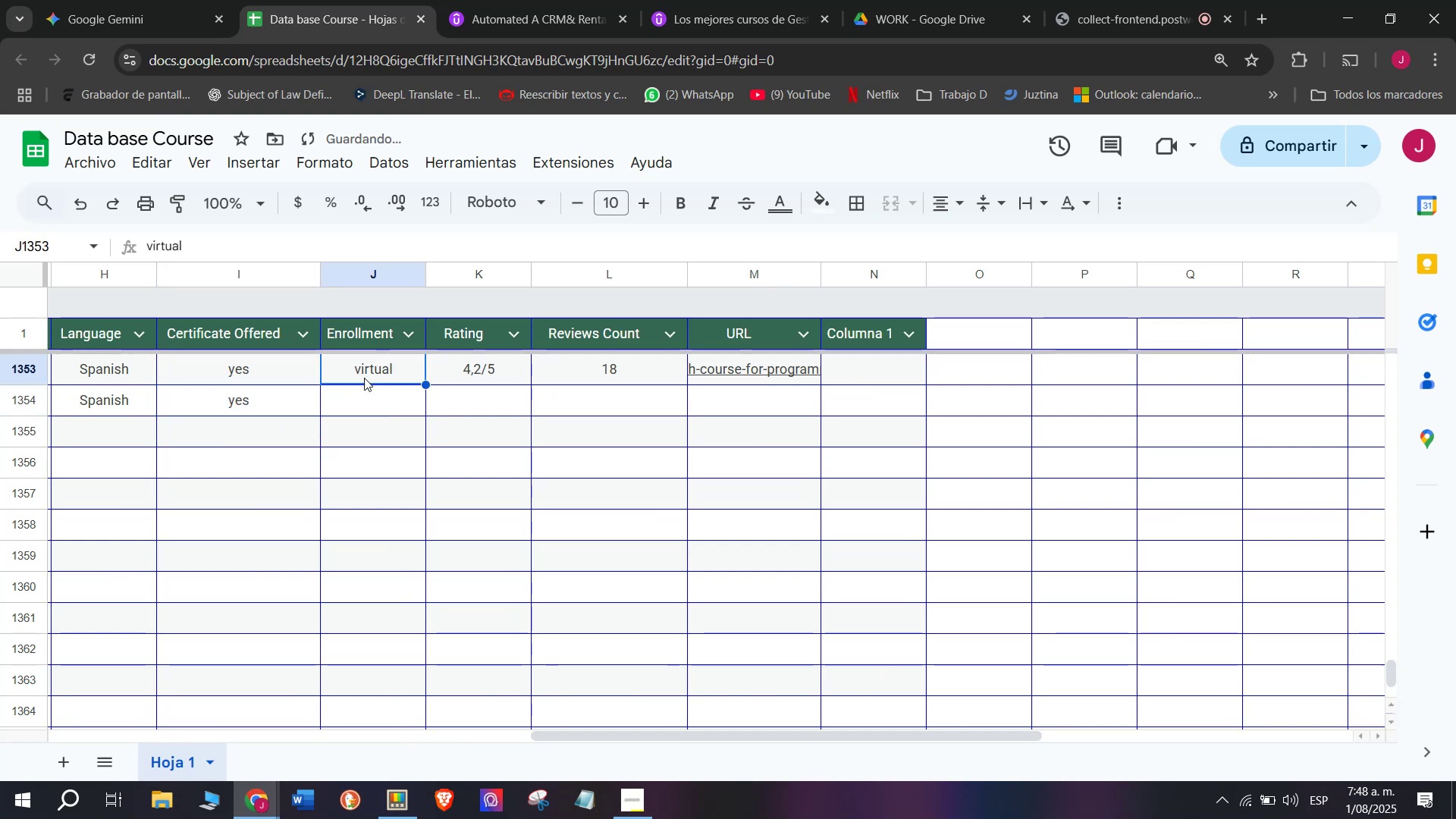 
key(Break)
 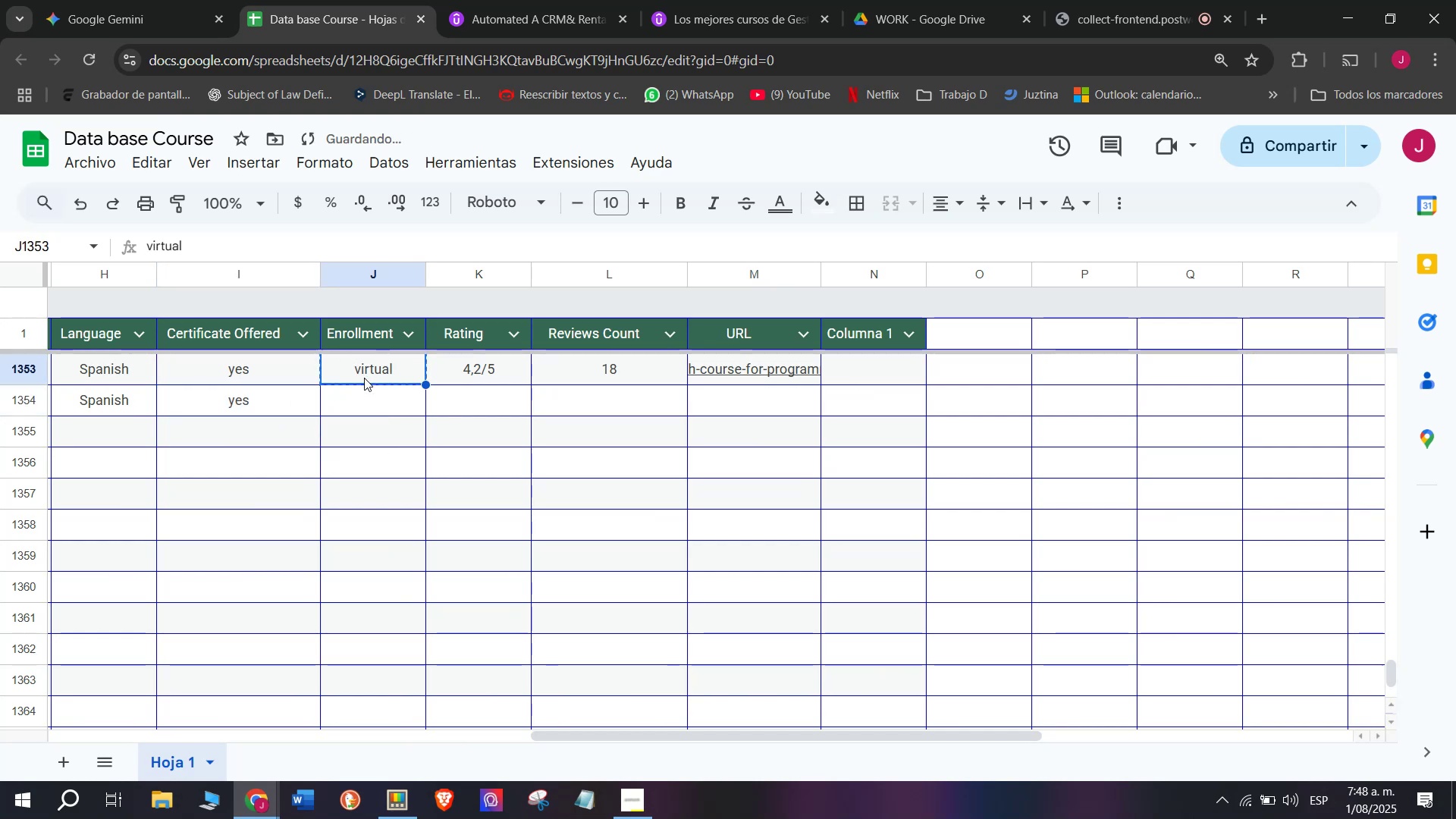 
key(Control+ControlLeft)
 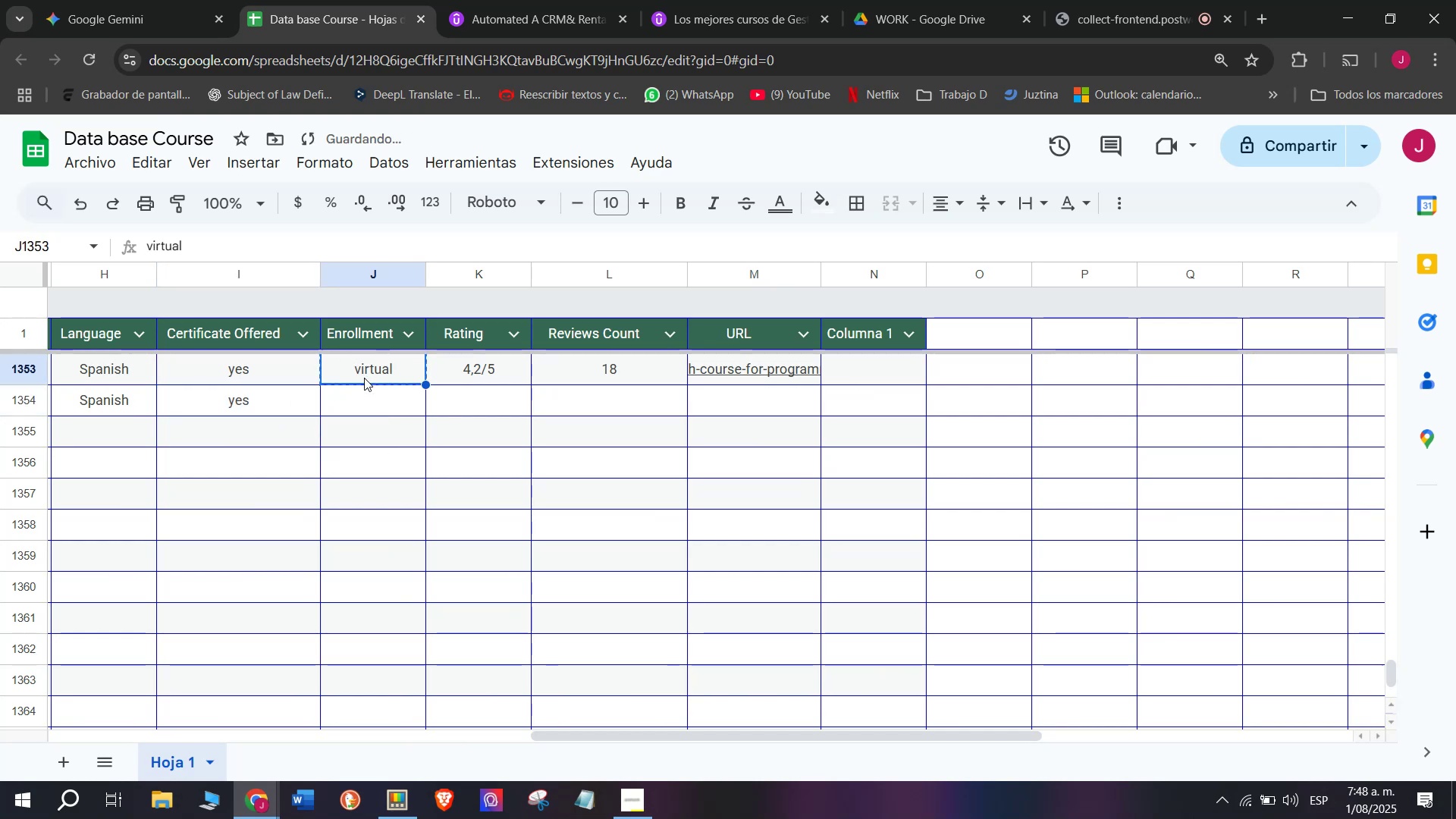 
key(Control+C)
 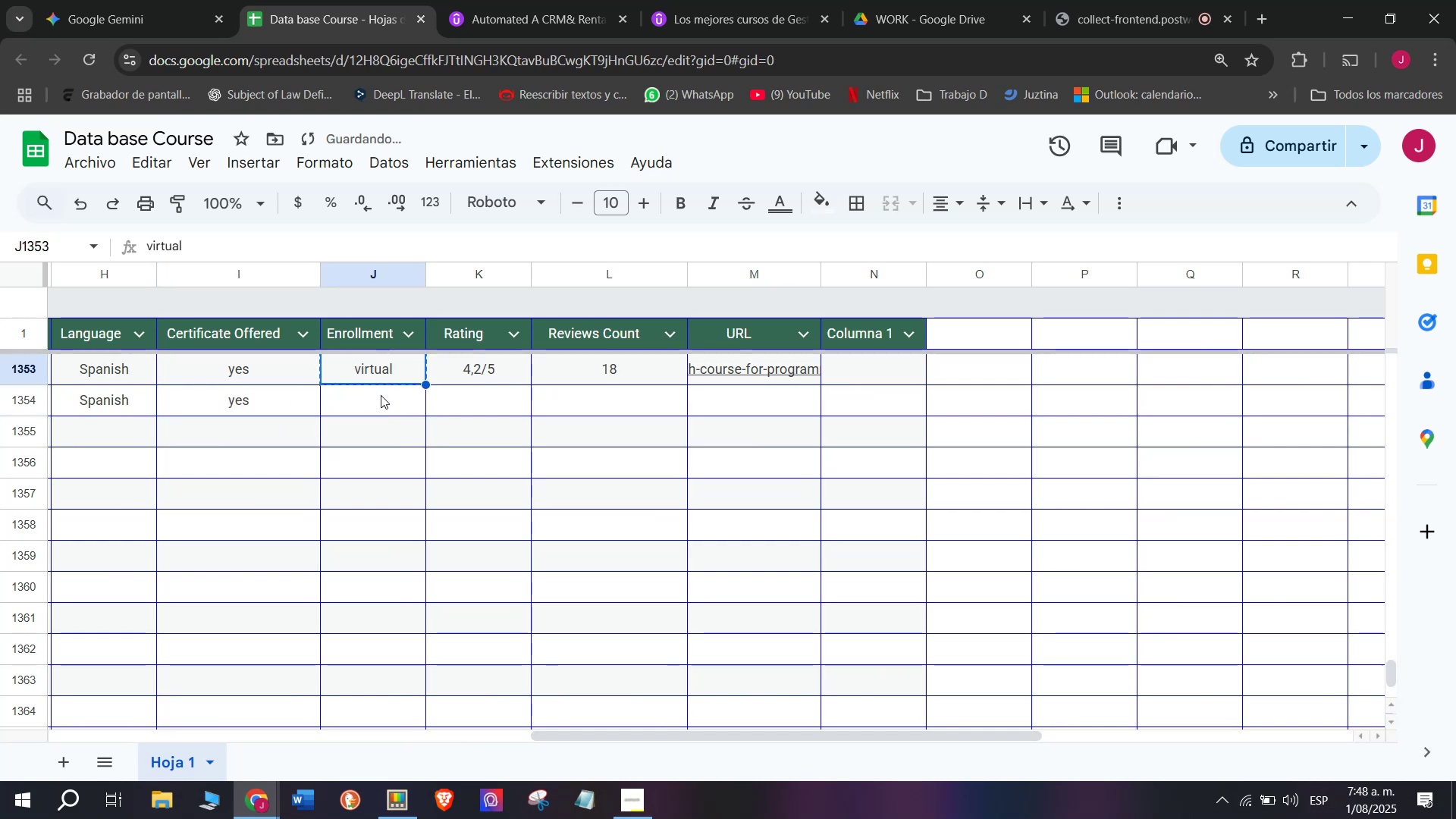 
left_click([381, 395])
 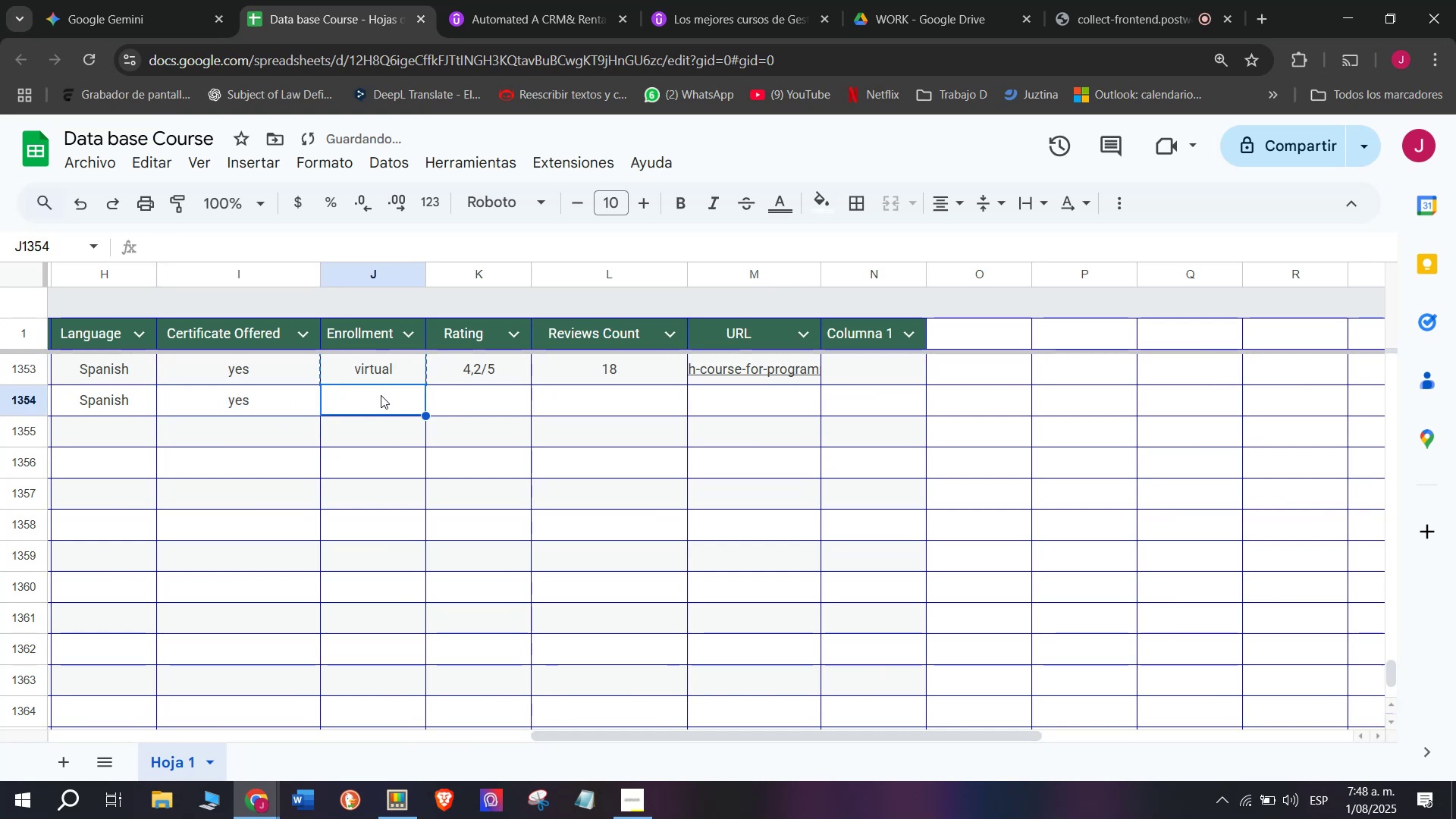 
key(Control+ControlLeft)
 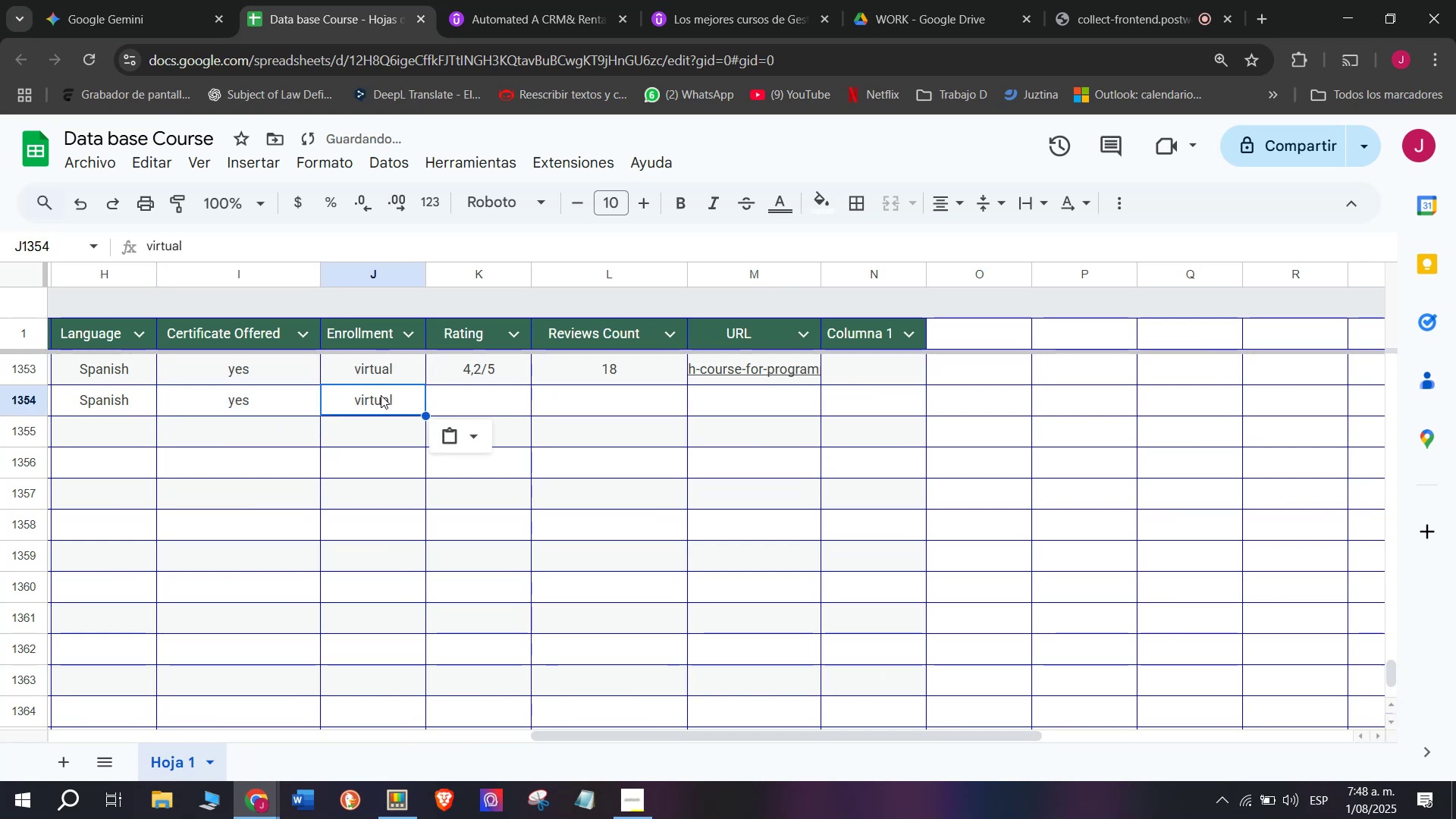 
key(Z)
 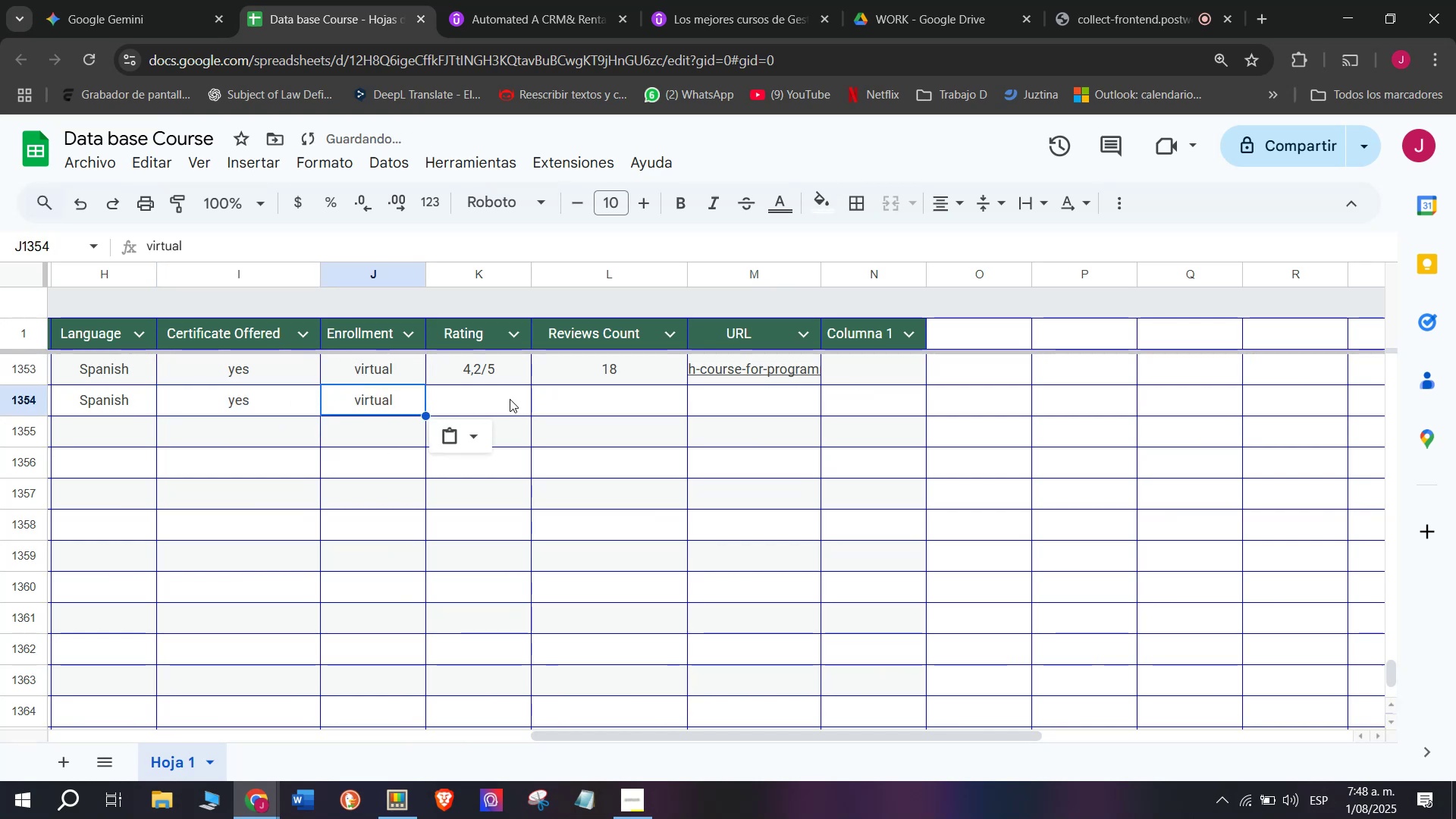 
key(Control+V)
 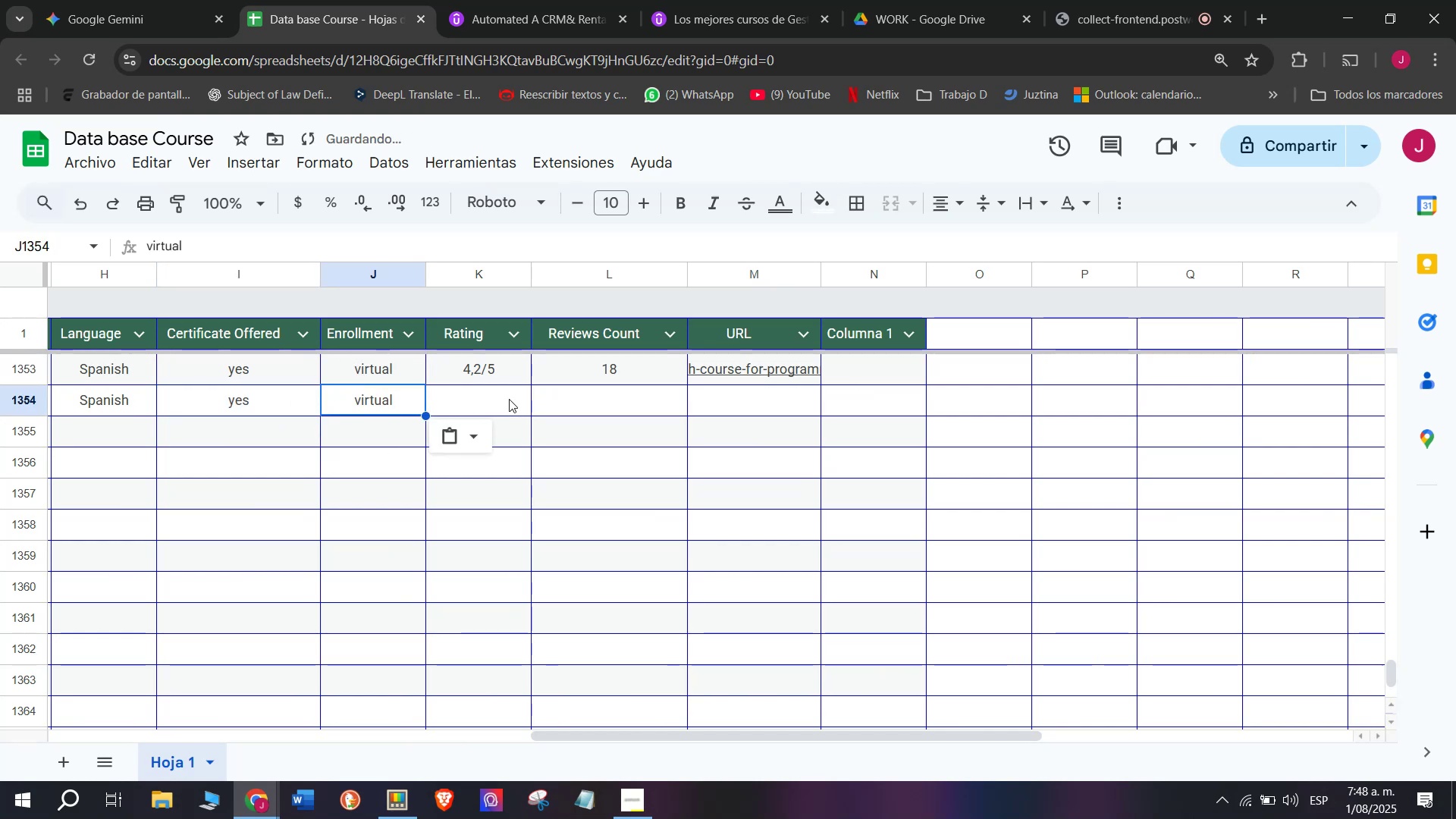 
left_click([510, 399])
 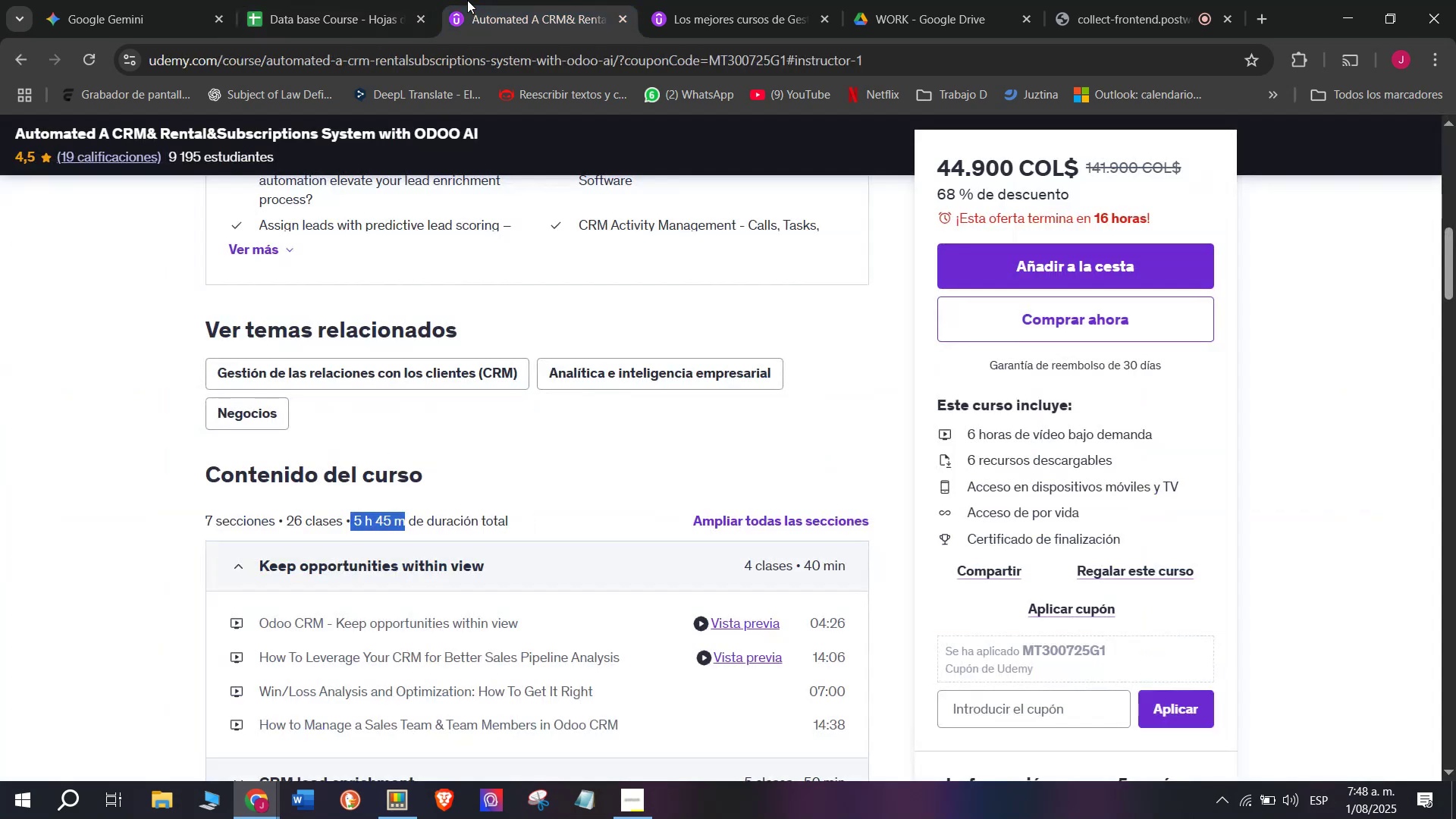 
scroll: coordinate [519, 509], scroll_direction: up, amount: 4.0
 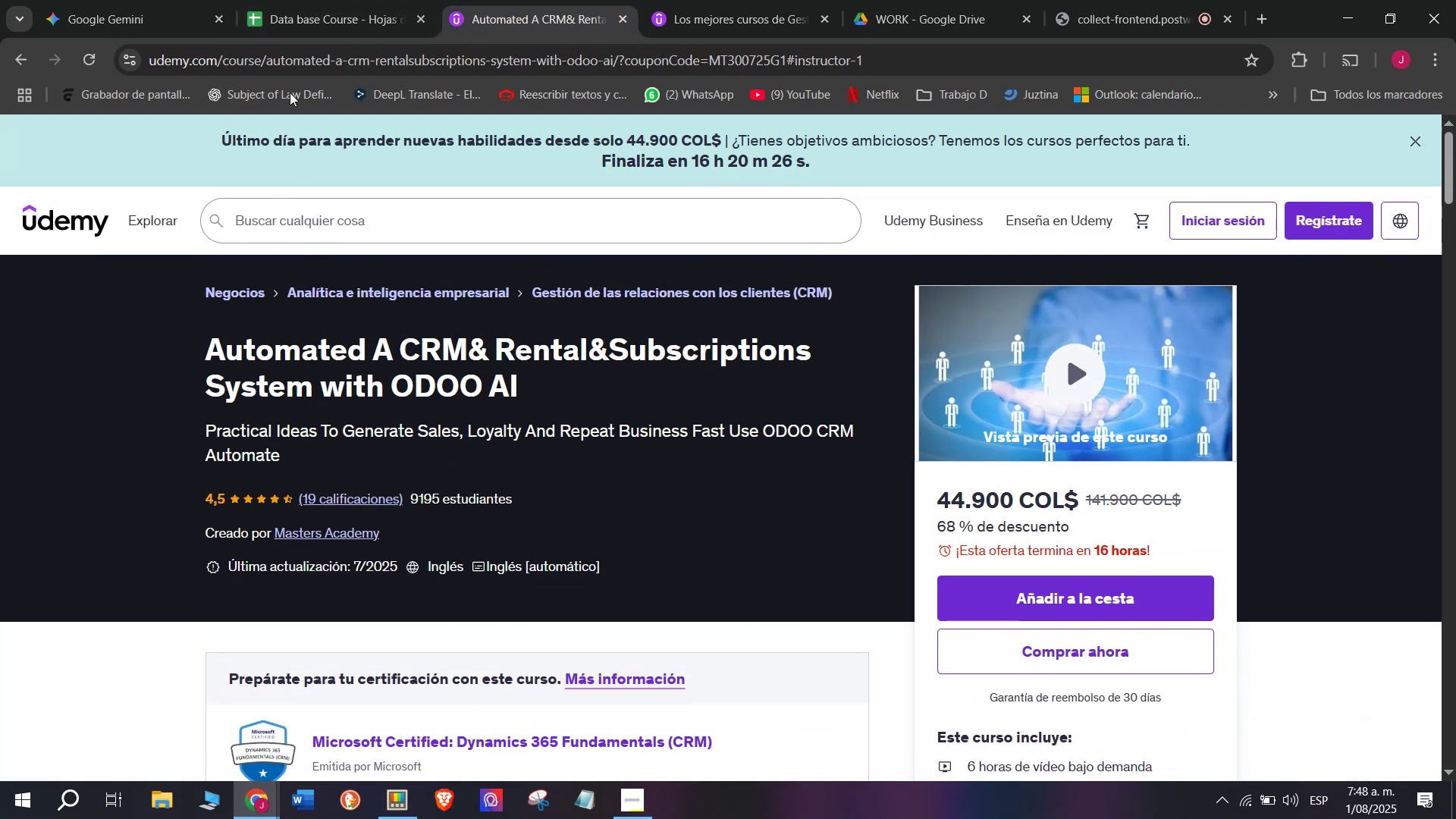 
left_click([299, 0])
 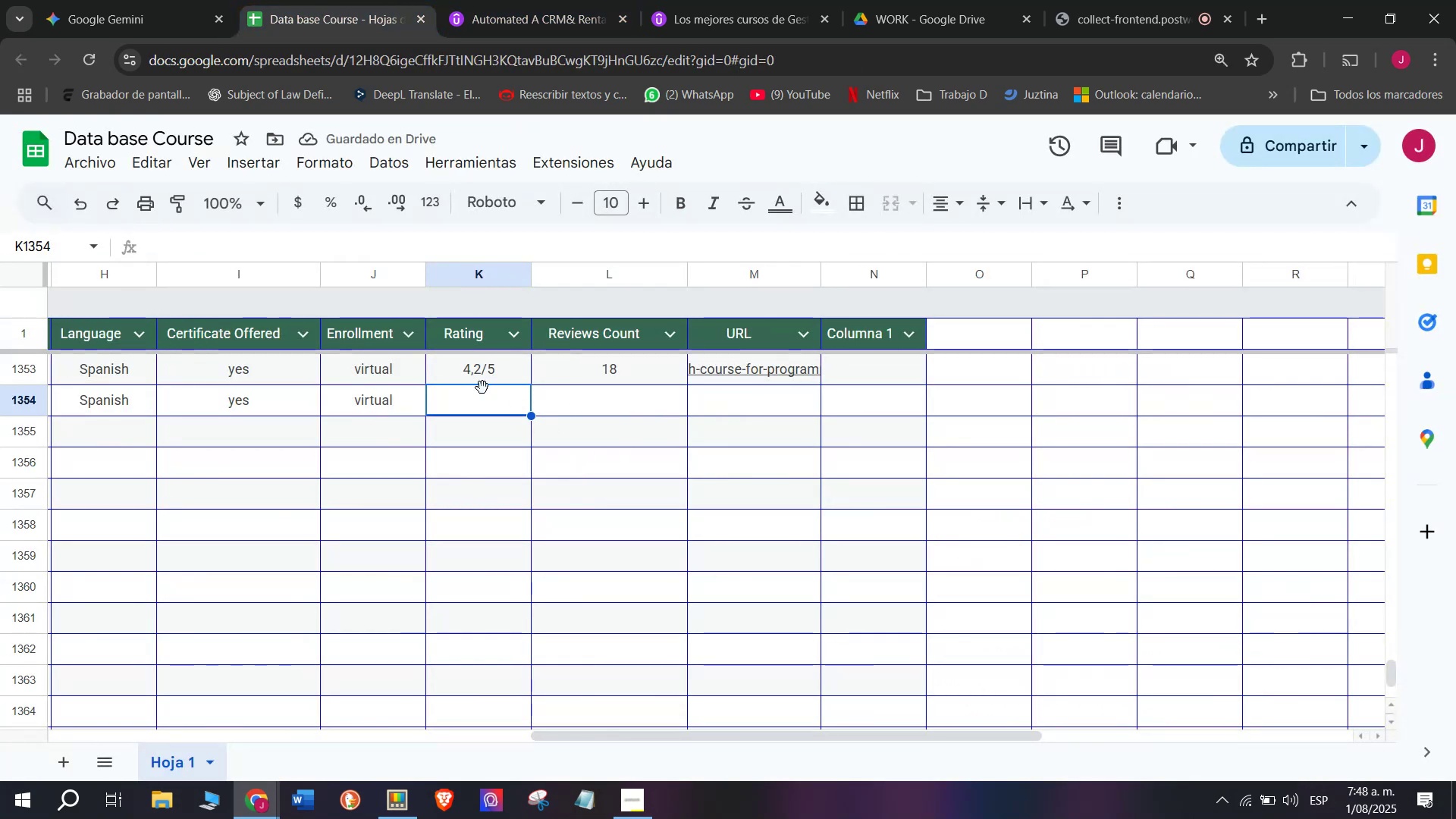 
scroll: coordinate [488, 423], scroll_direction: up, amount: 1.0
 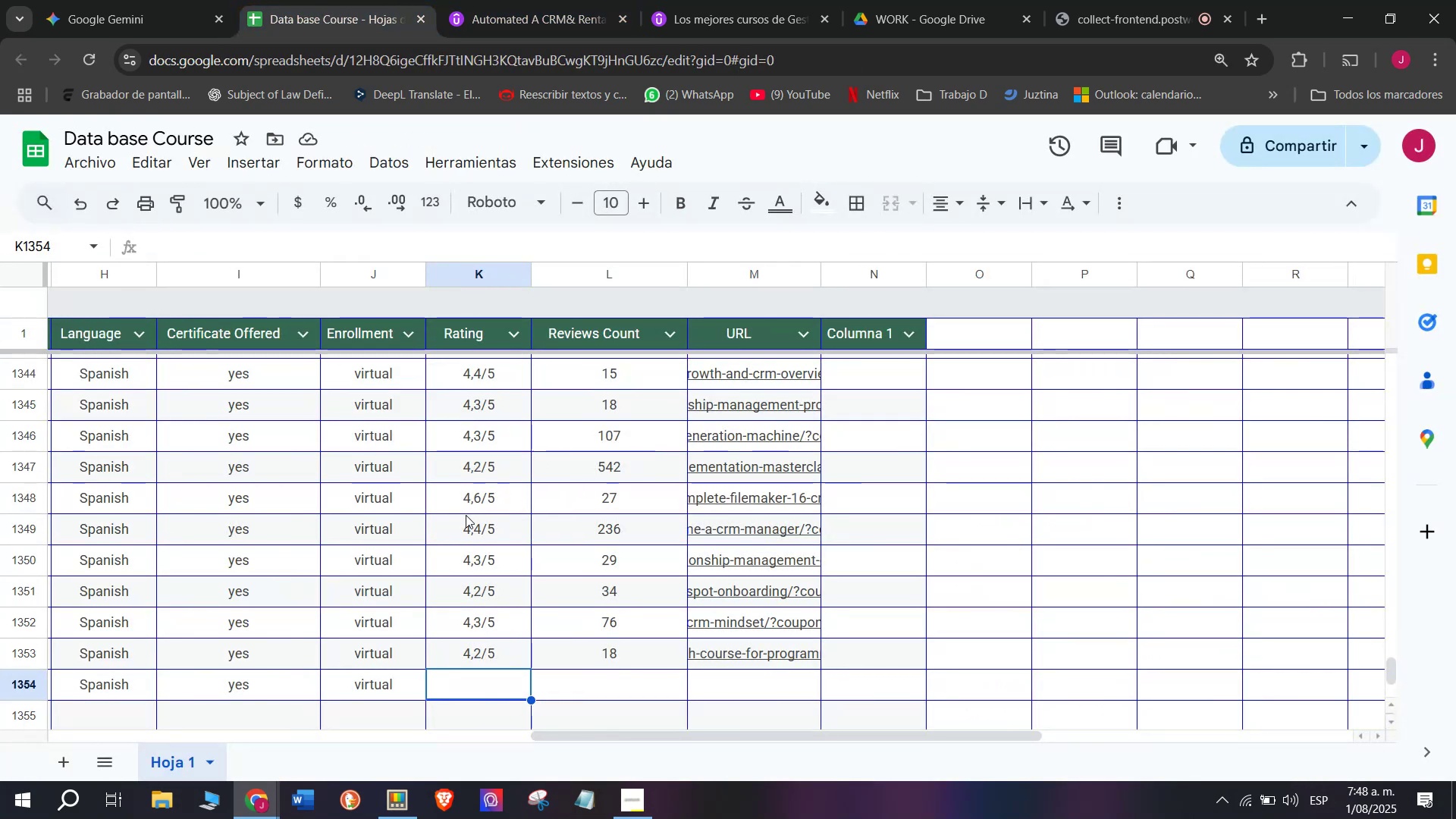 
left_click([471, 648])
 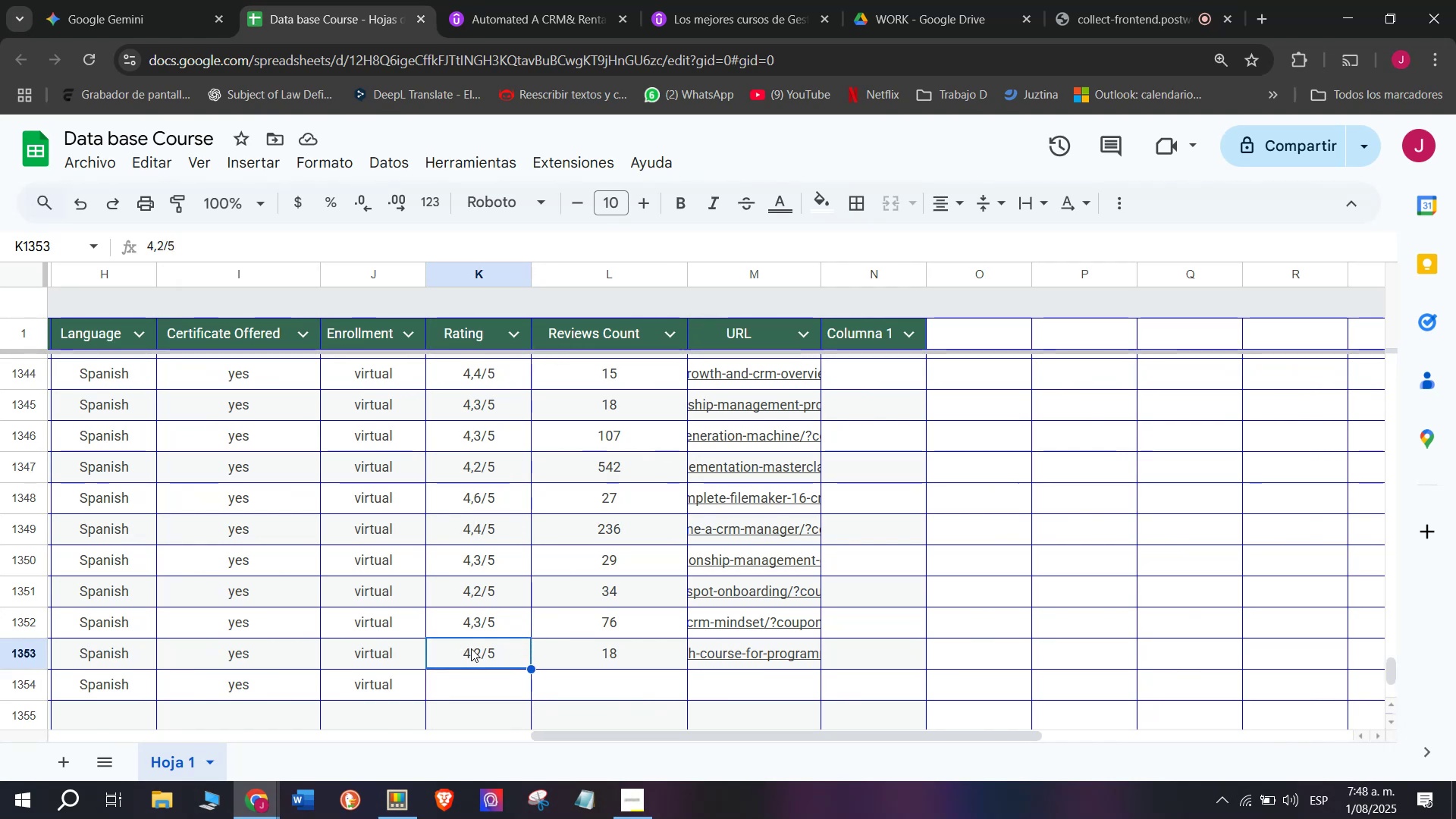 
key(Control+C)
 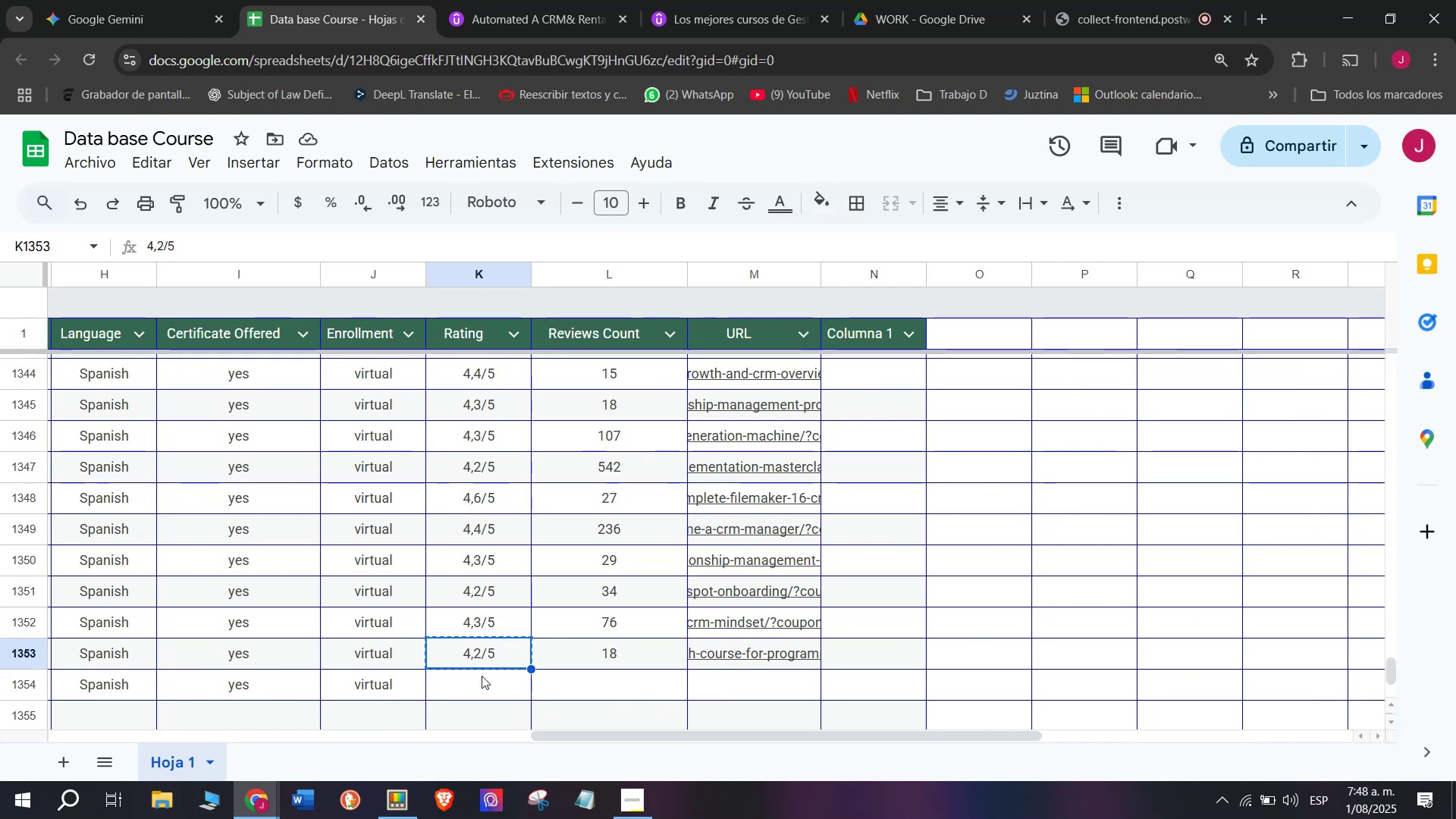 
key(Control+ControlLeft)
 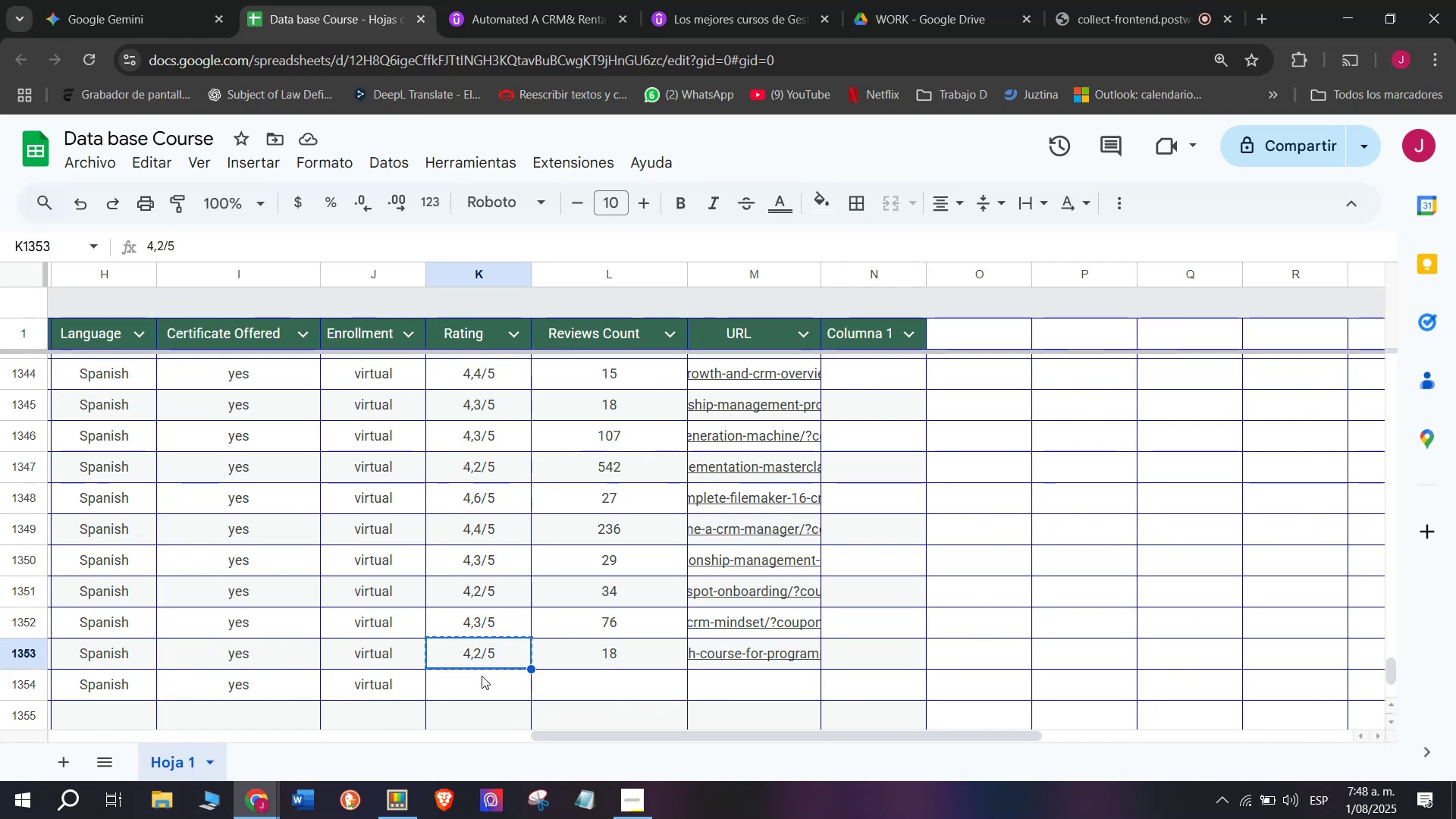 
key(Break)
 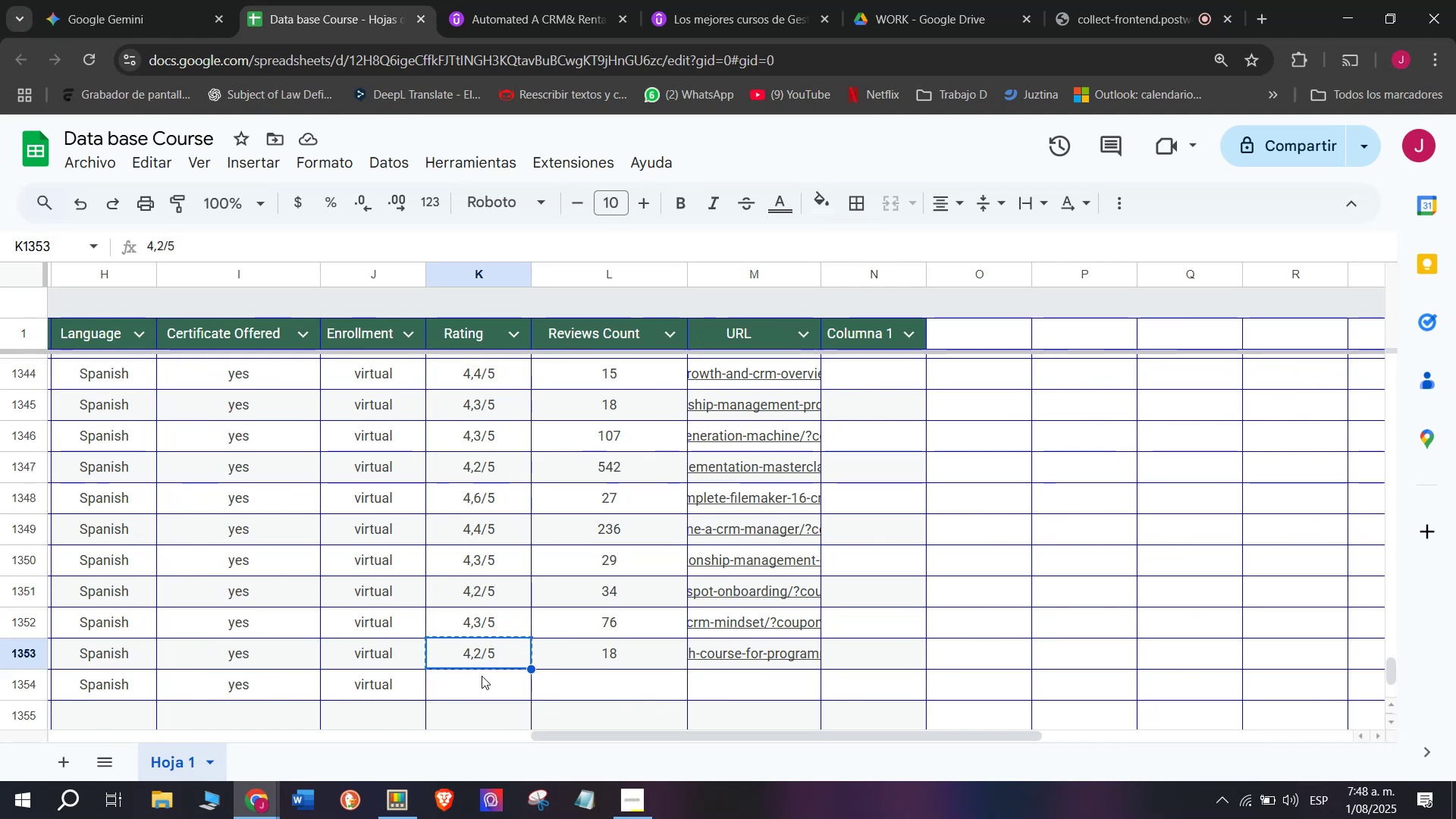 
left_click([482, 676])
 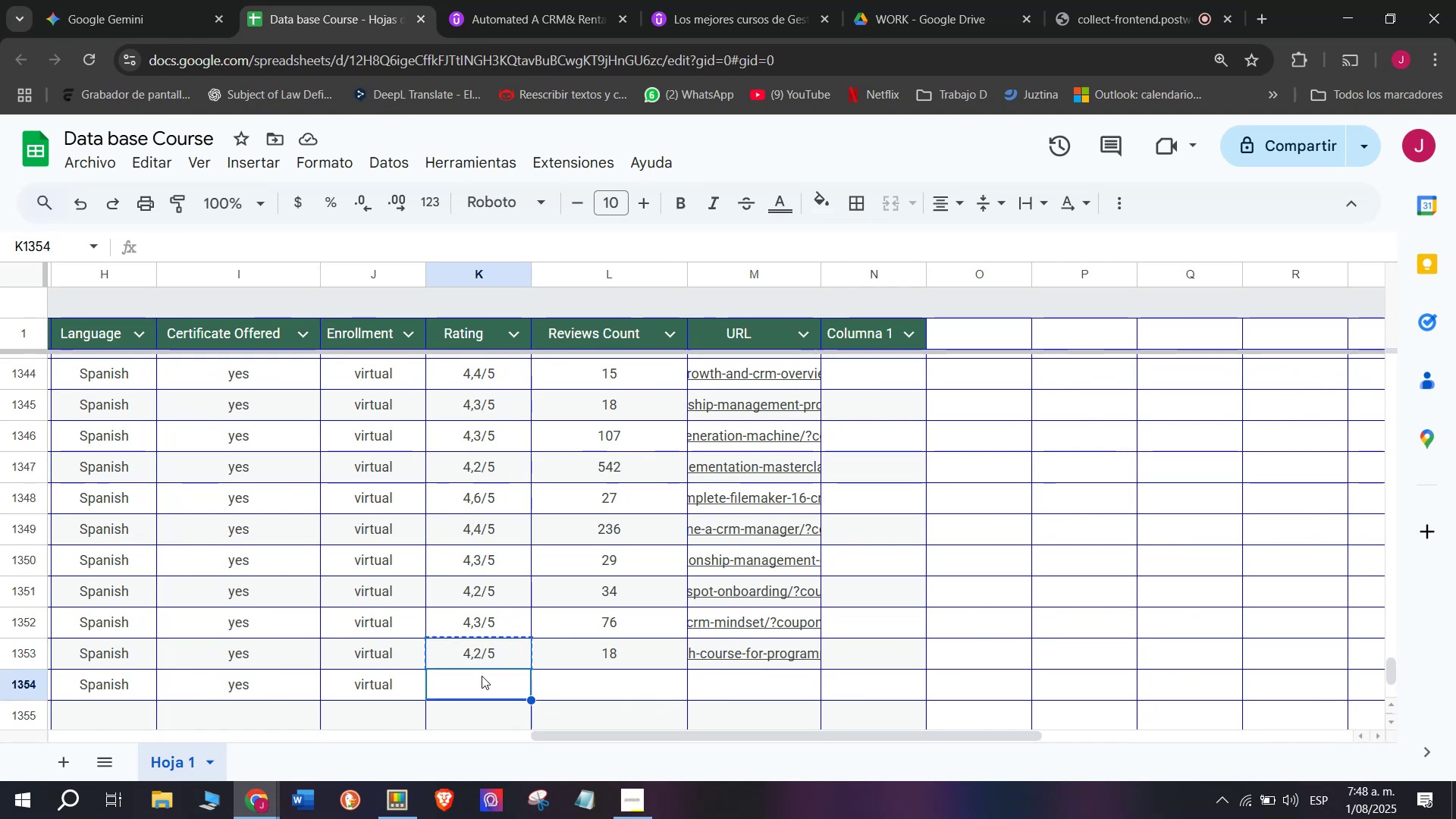 
key(Control+ControlLeft)
 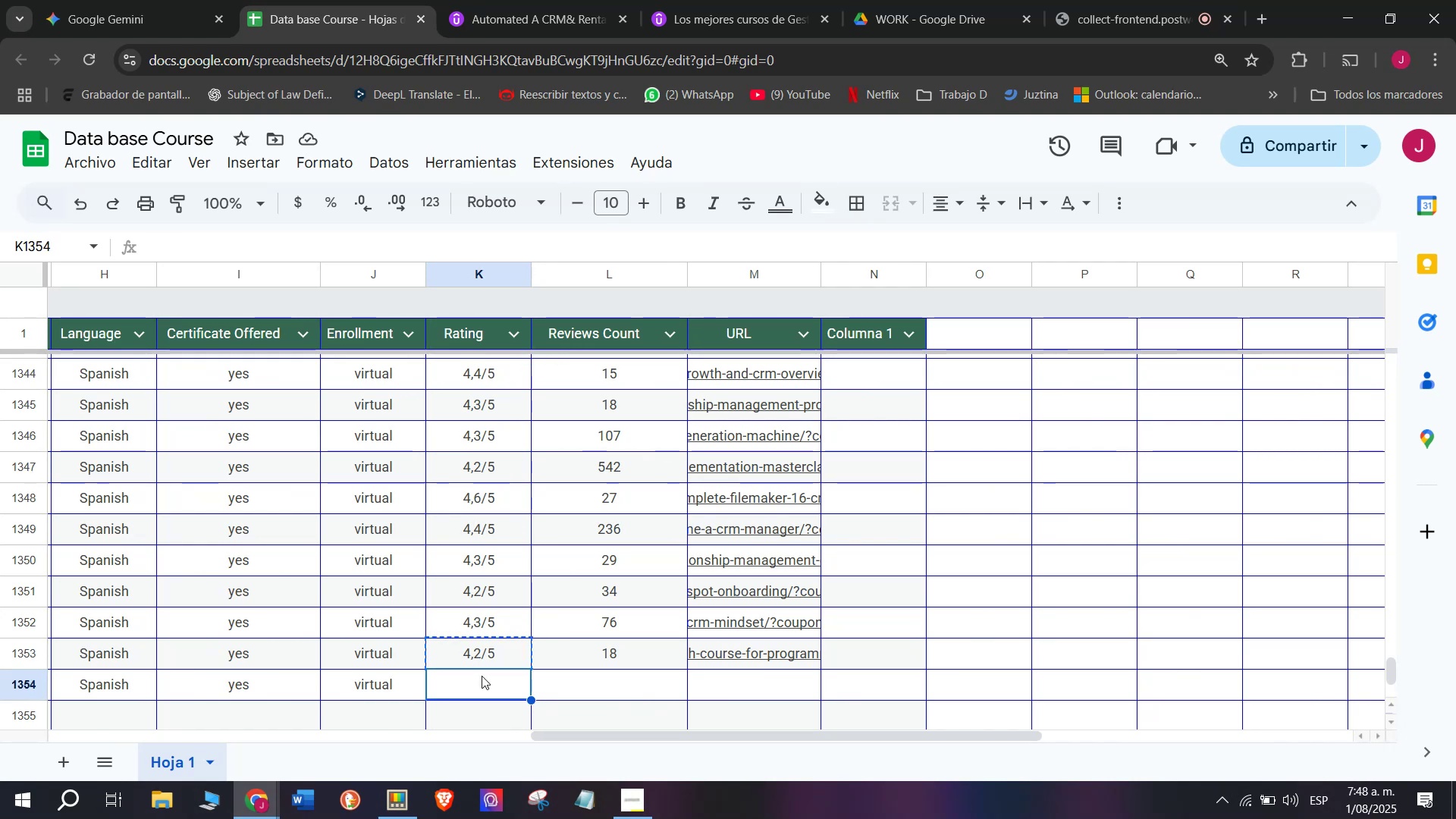 
key(Z)
 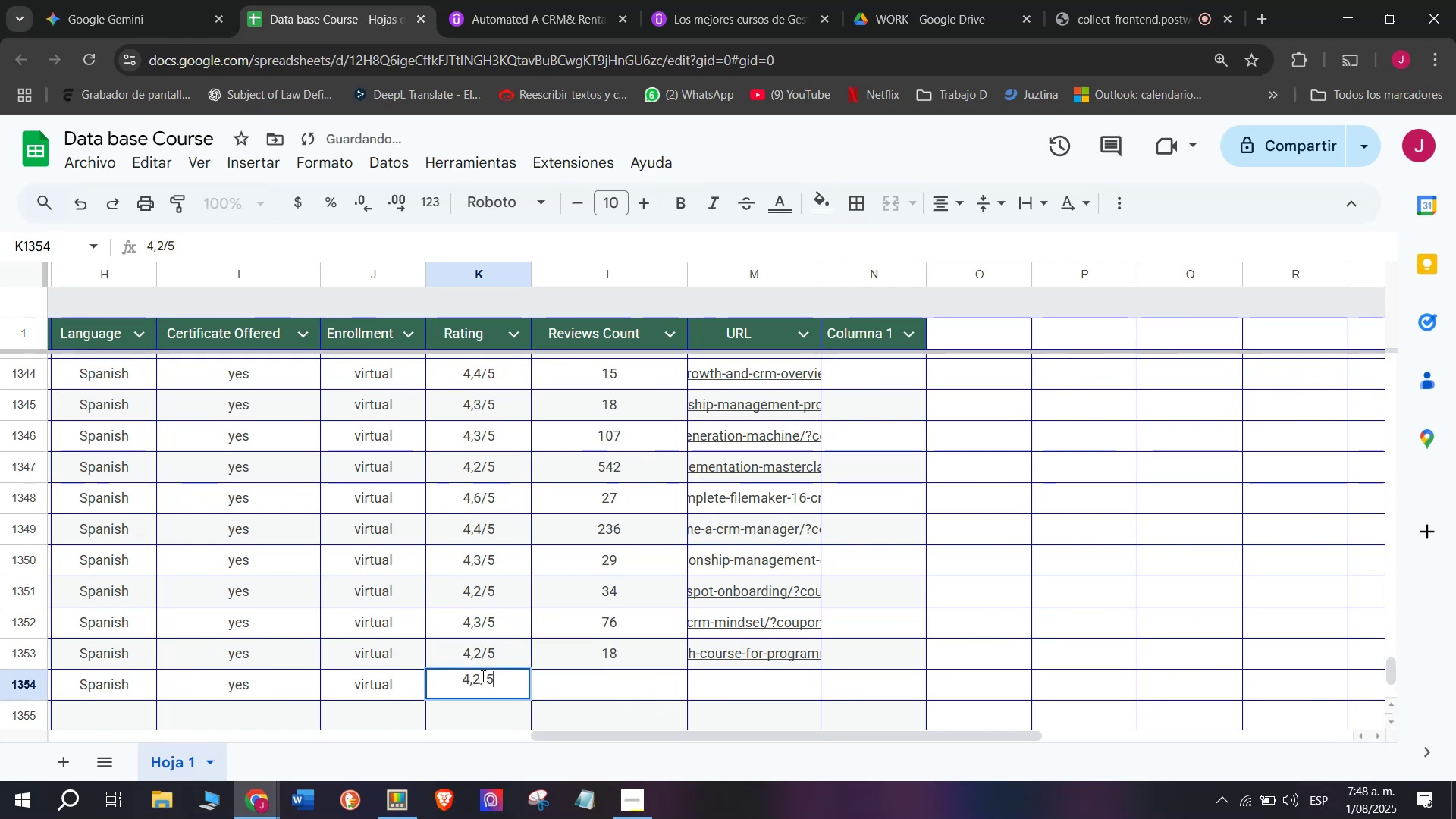 
key(Control+V)
 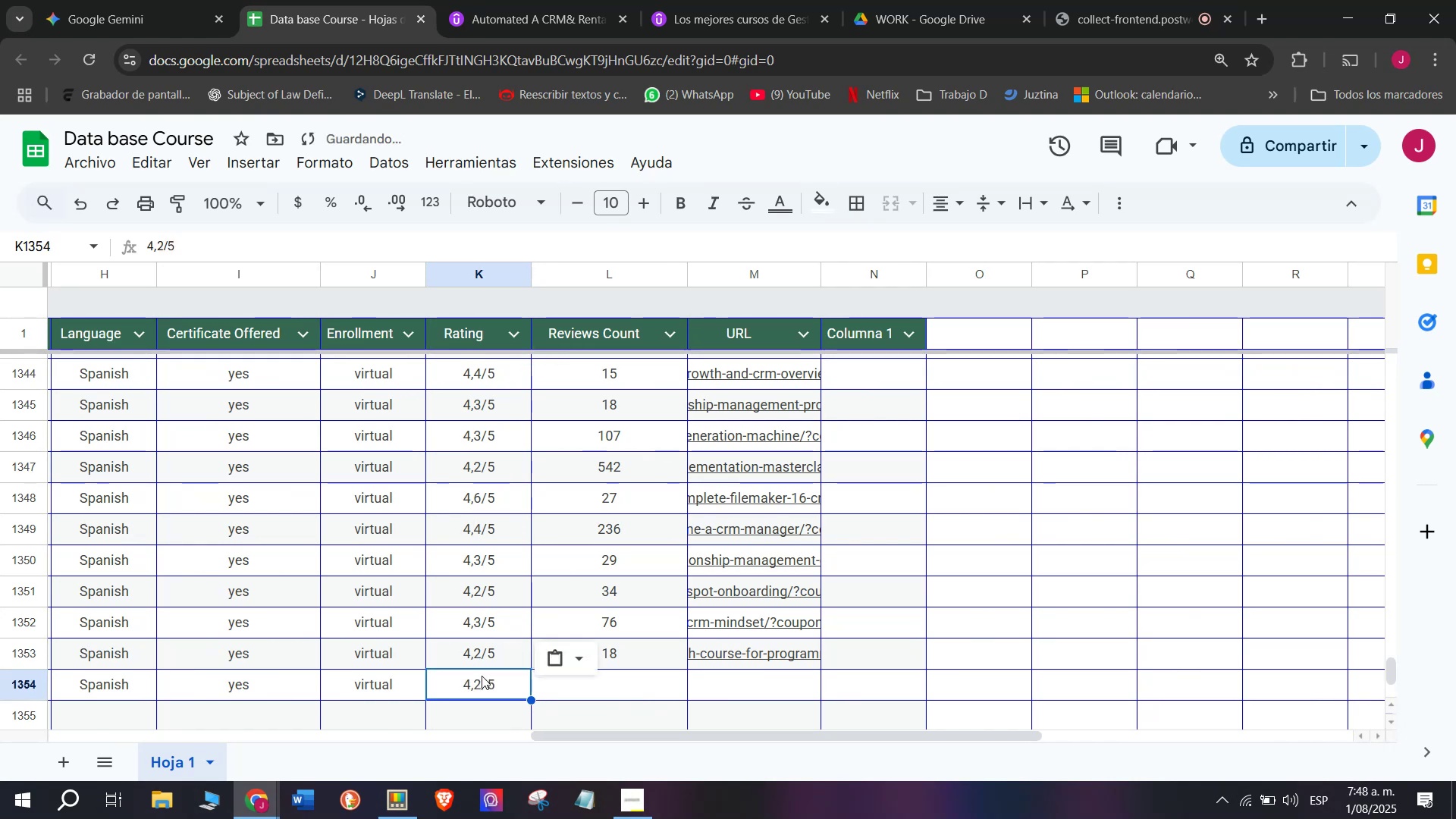 
double_click([482, 676])
 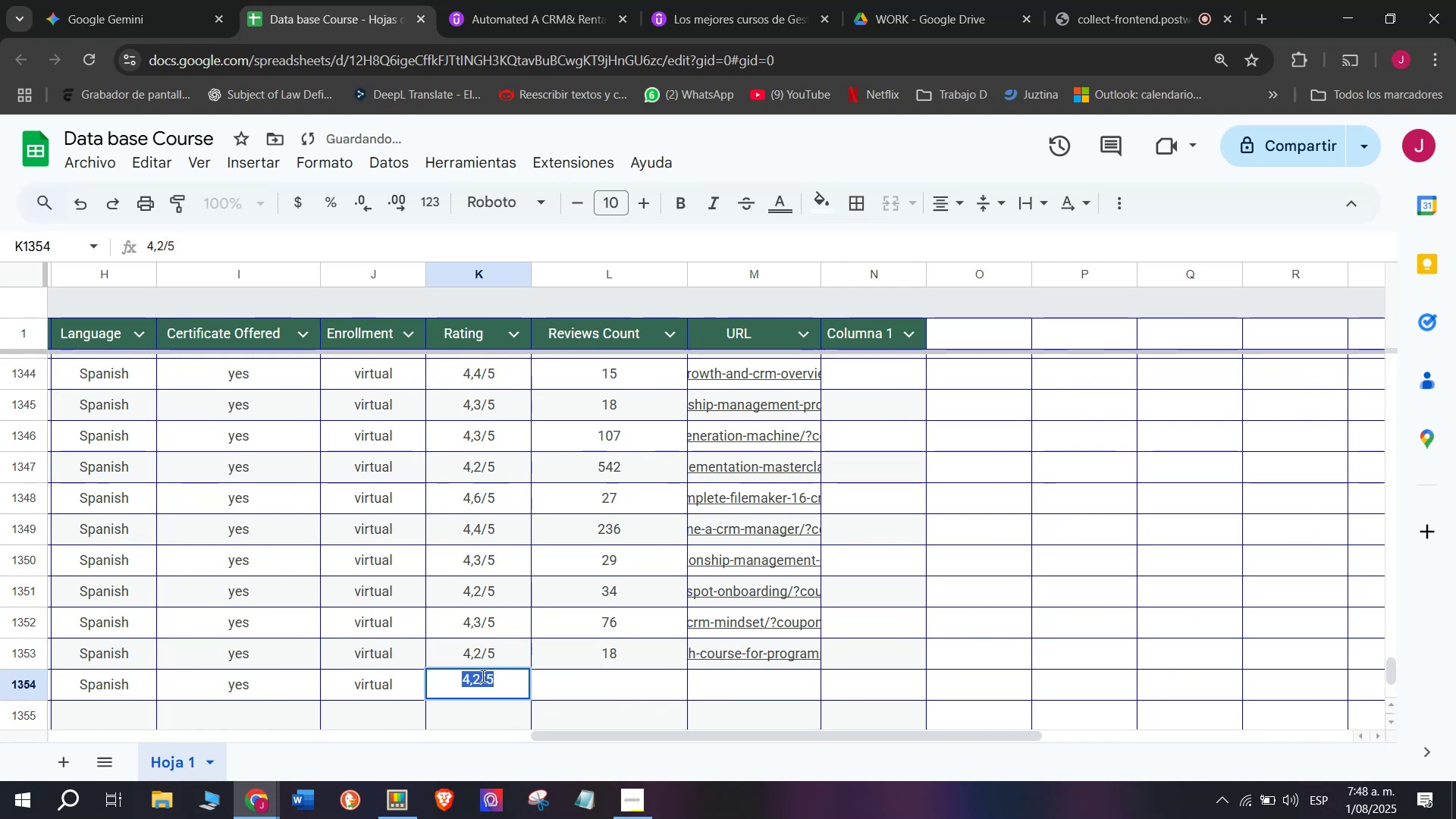 
triple_click([482, 676])
 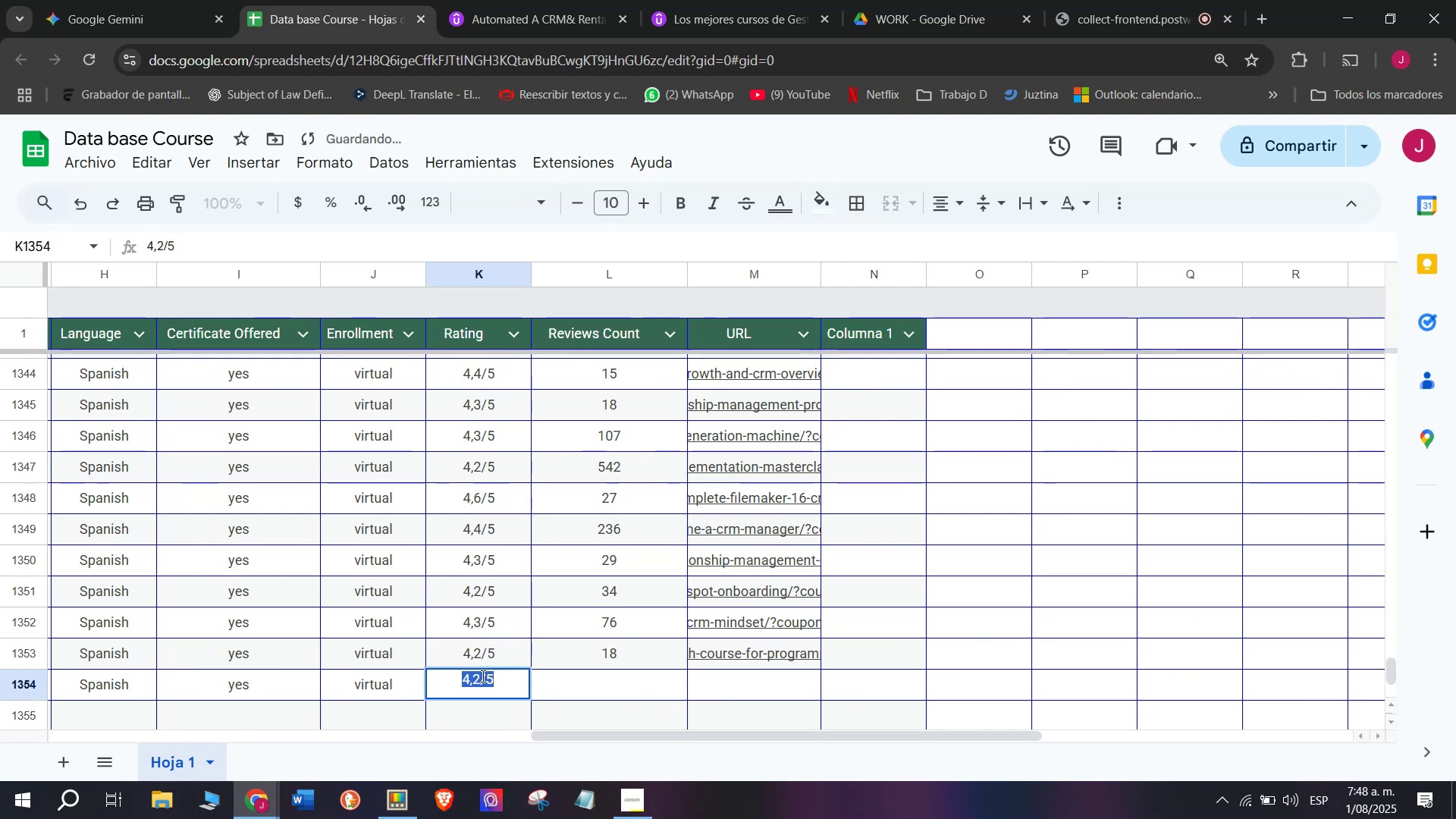 
left_click([482, 676])
 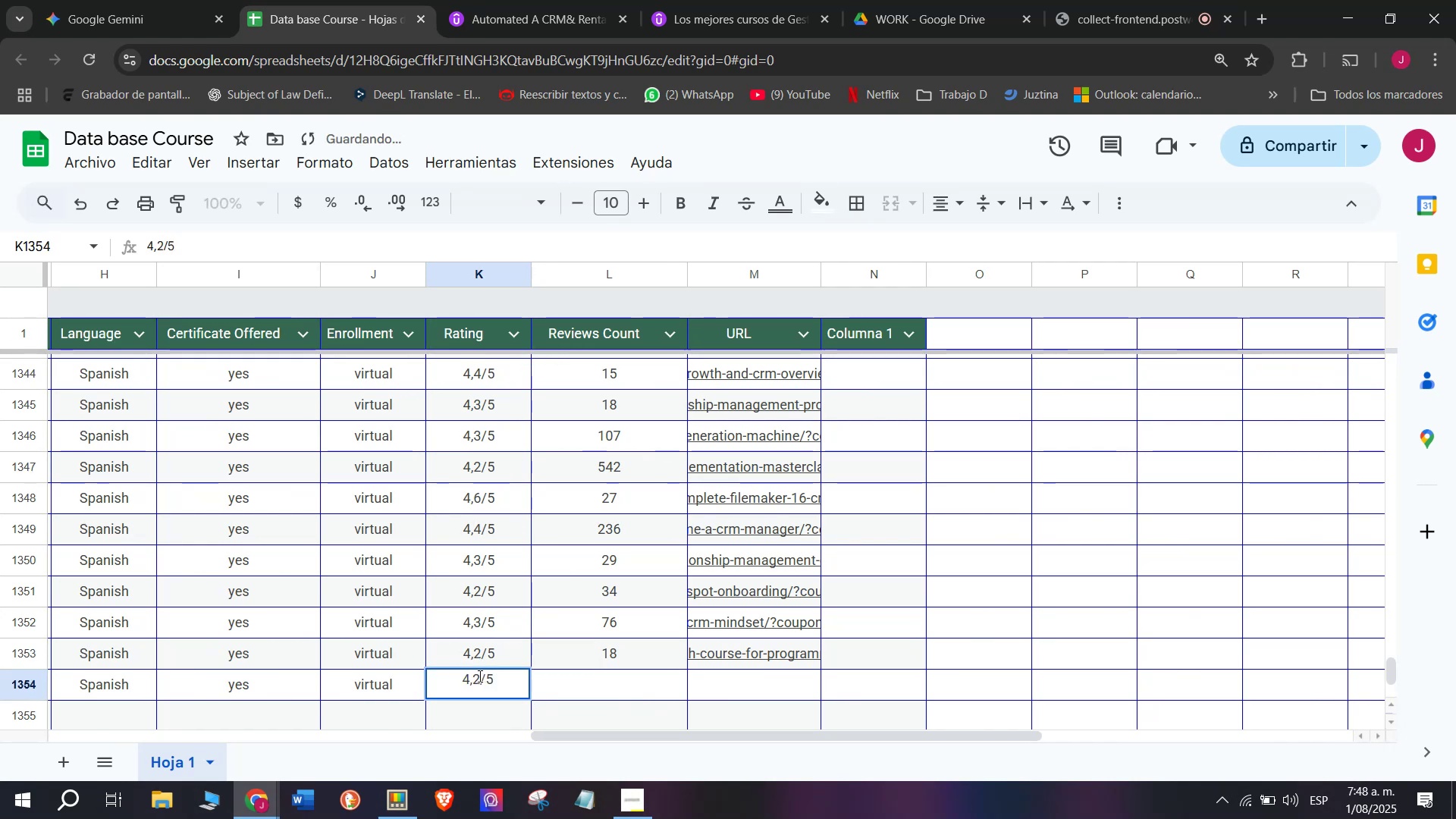 
key(Q)
 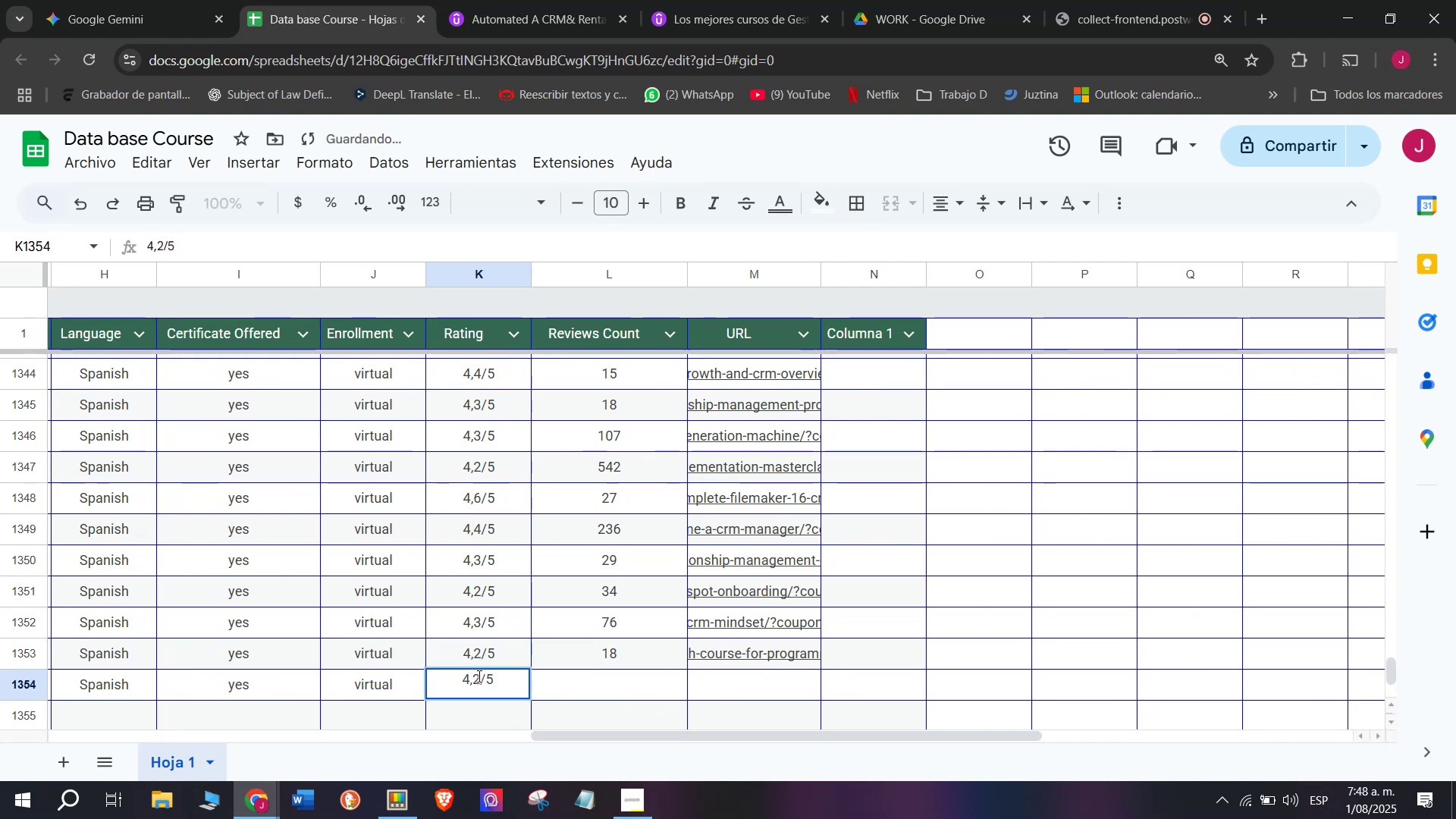 
key(Backspace)
 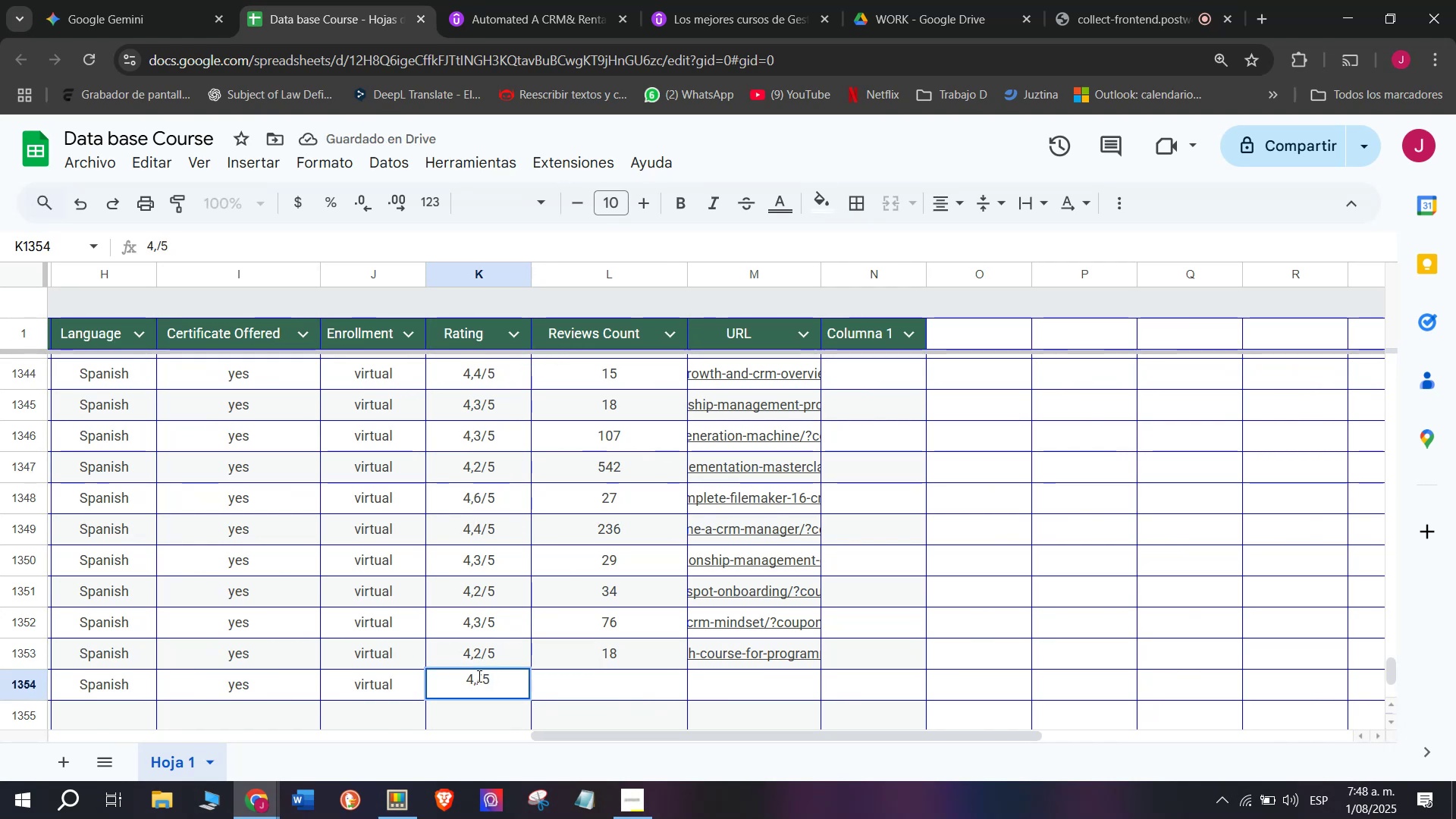 
key(7)
 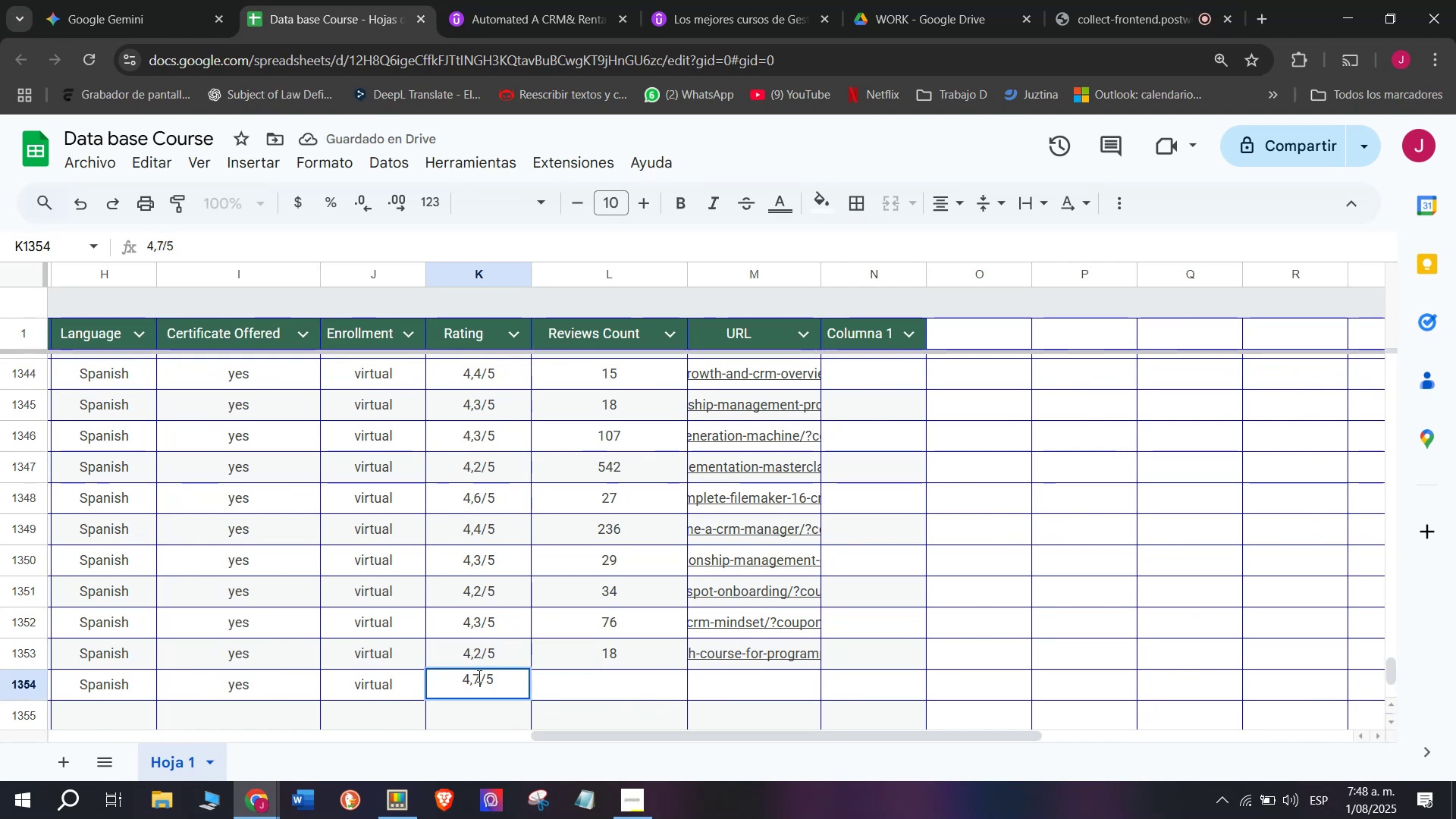 
key(Backspace)
 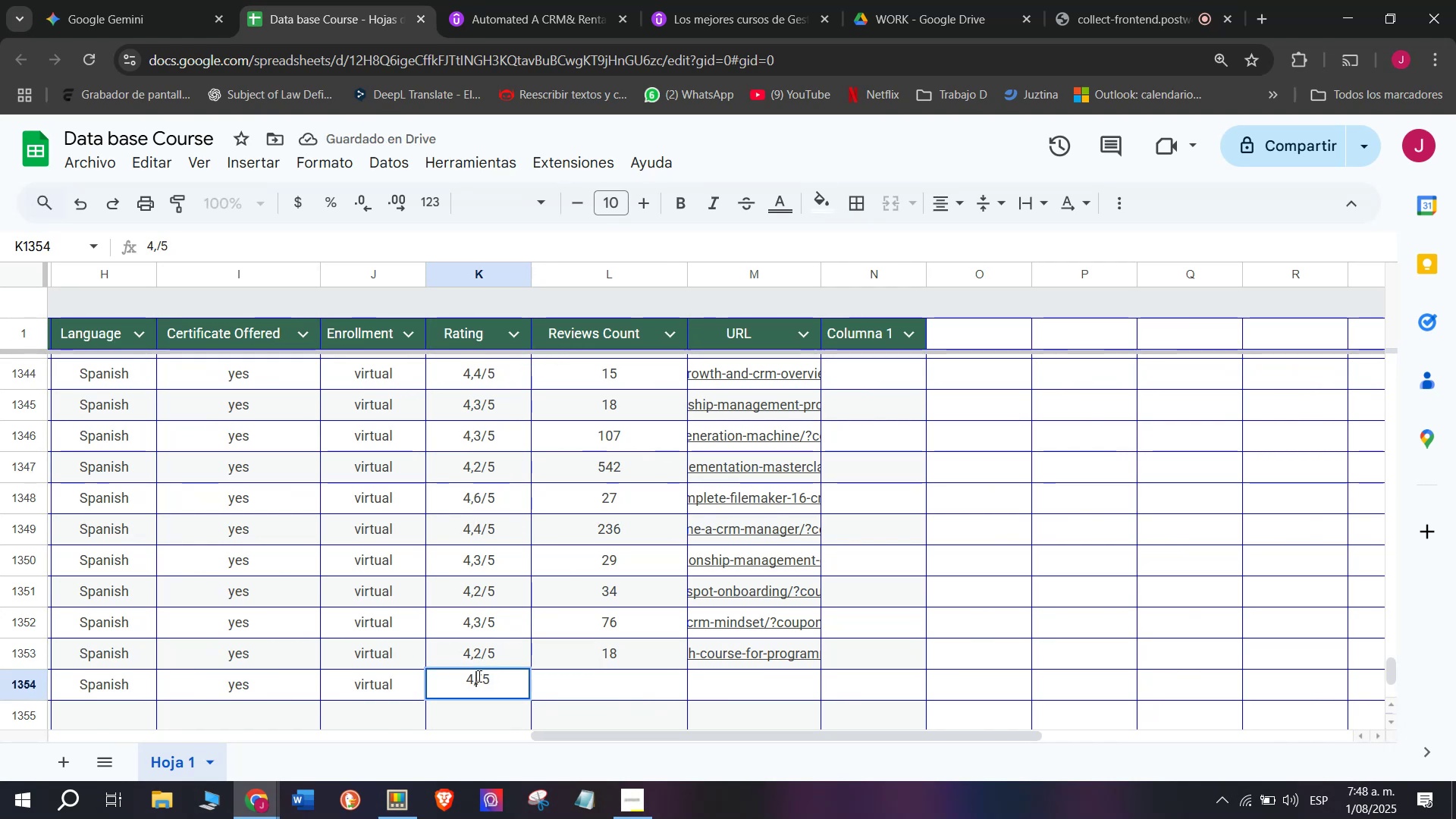 
key(5)
 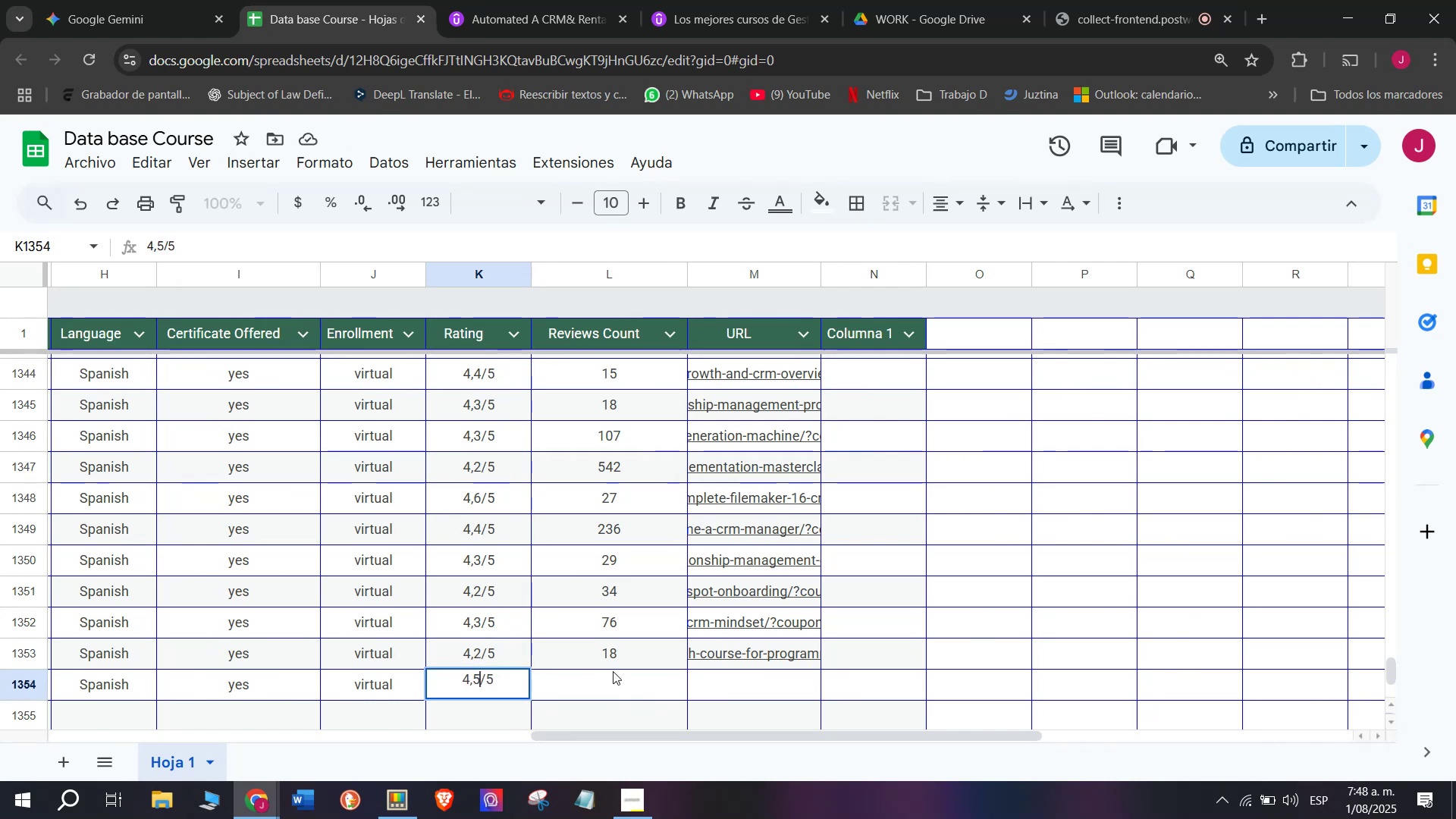 
left_click([610, 691])
 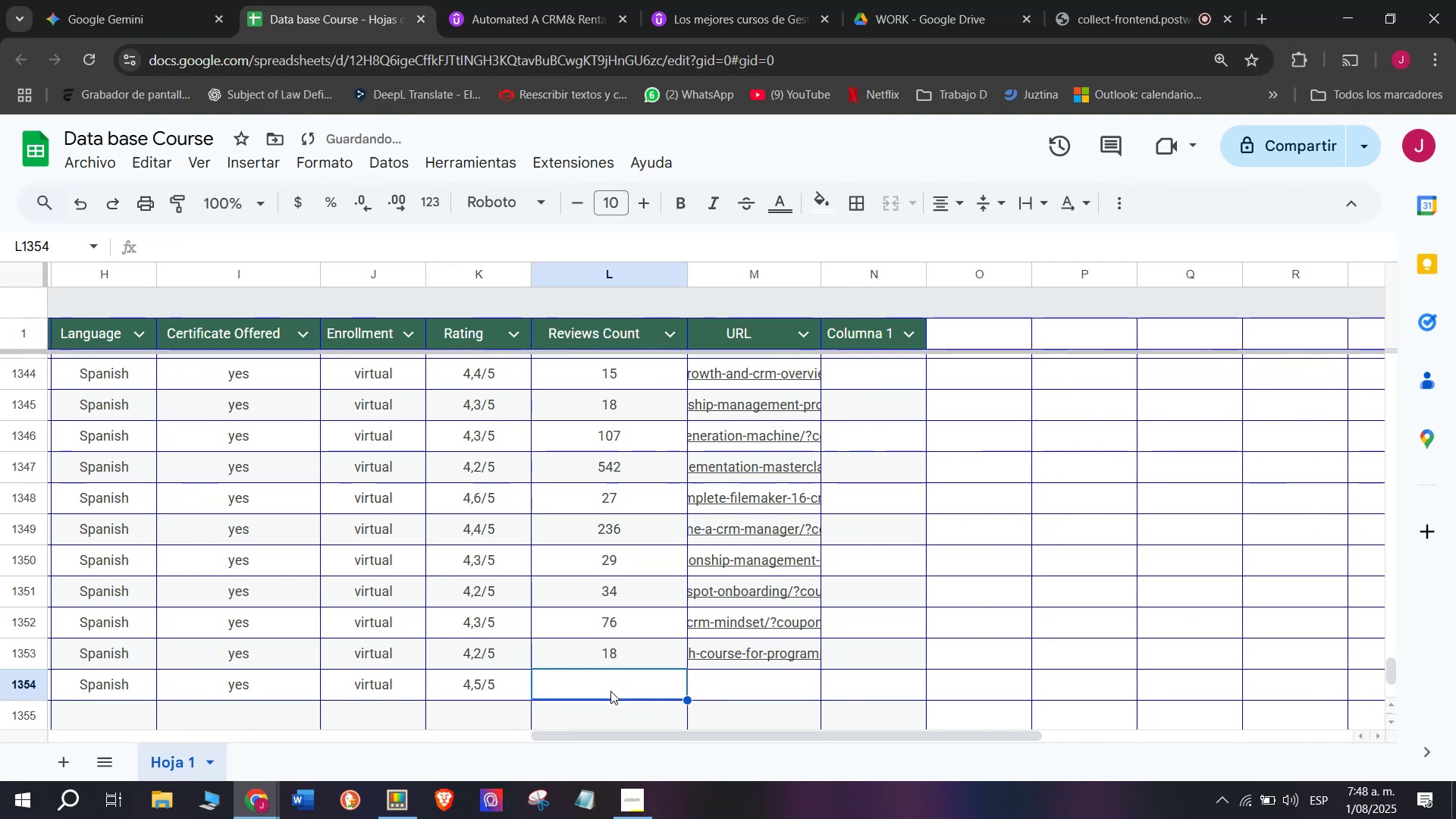 
type(19)
 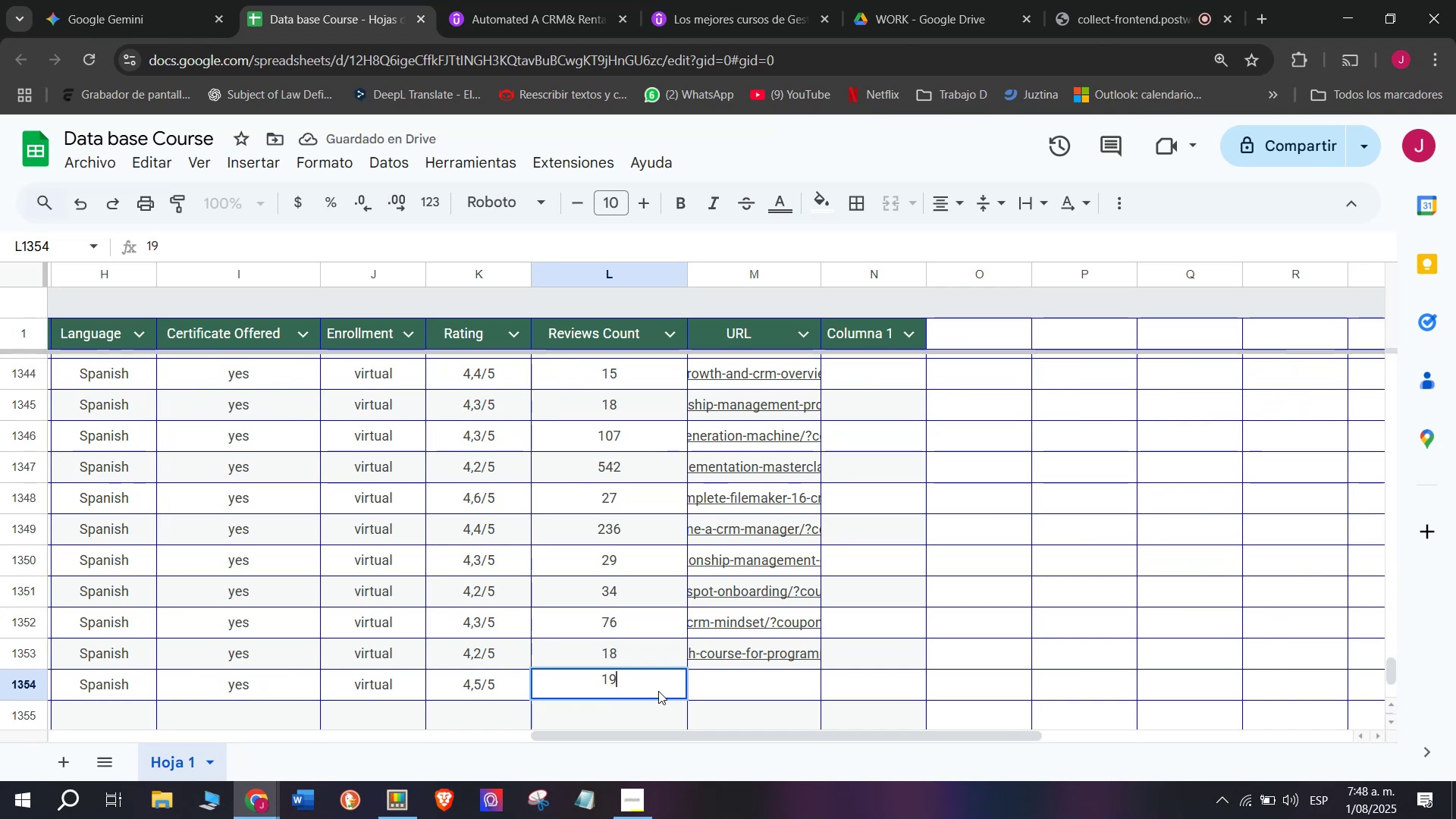 
left_click([701, 684])
 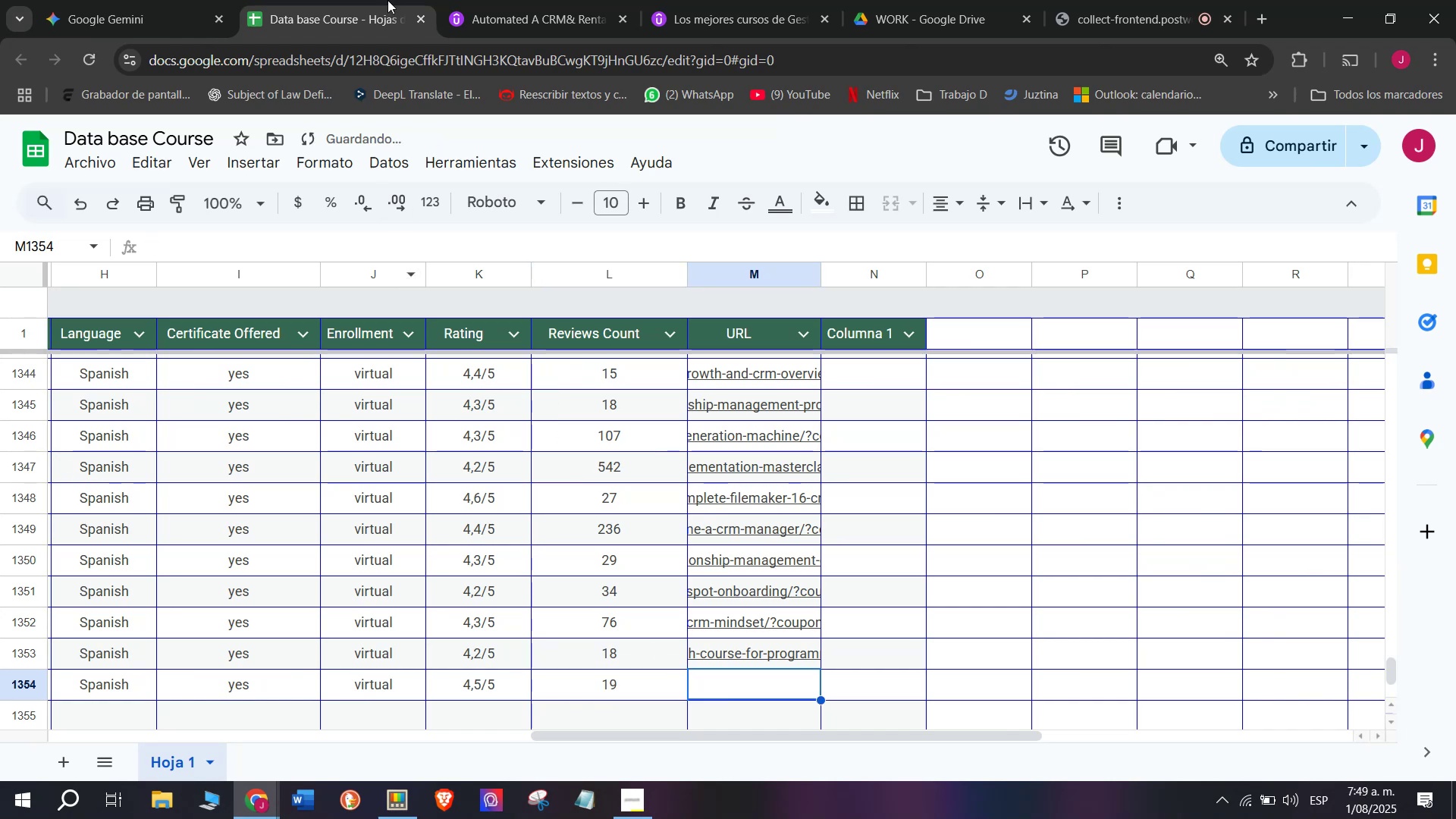 
left_click([507, 0])
 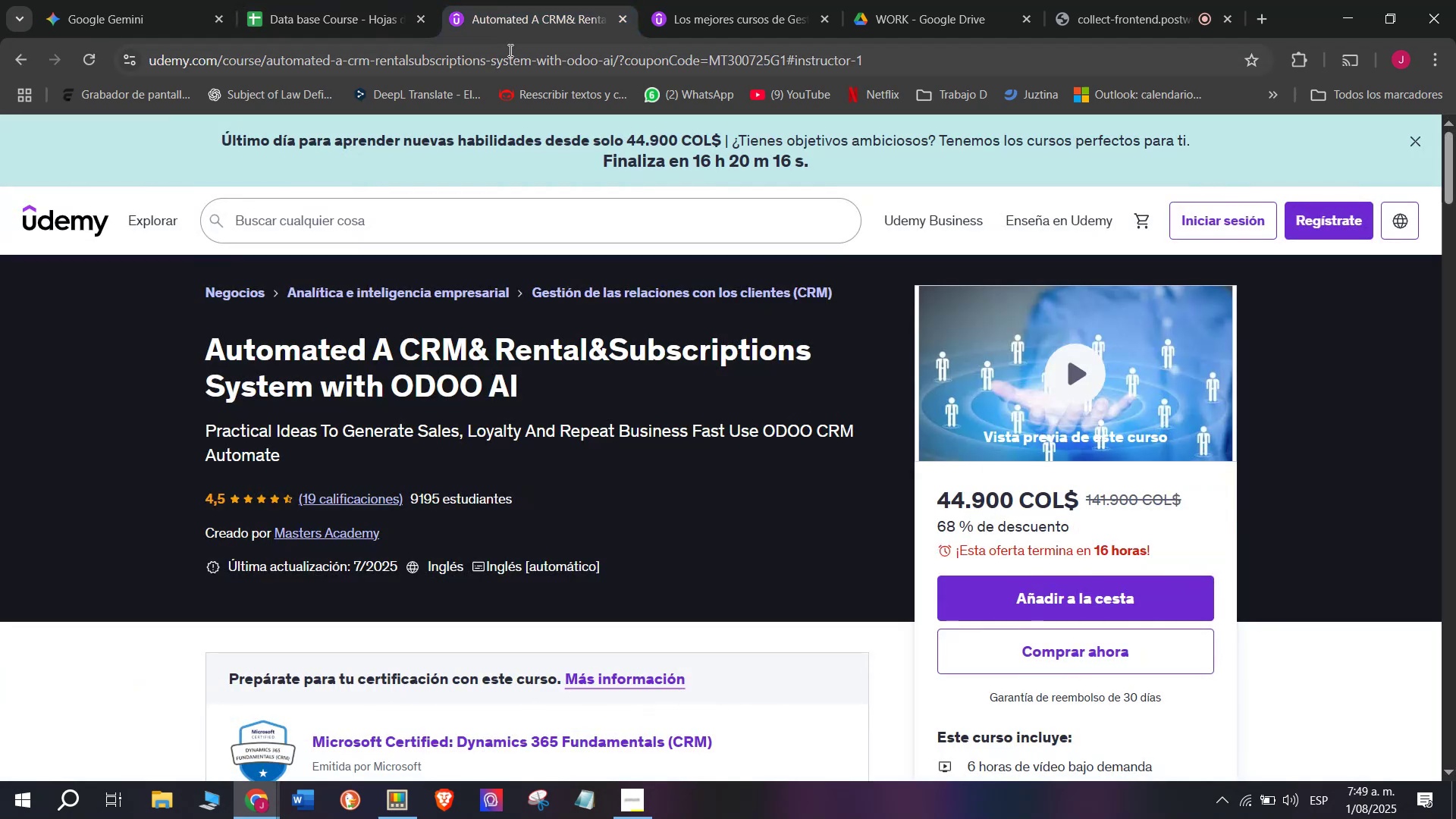 
double_click([509, 50])
 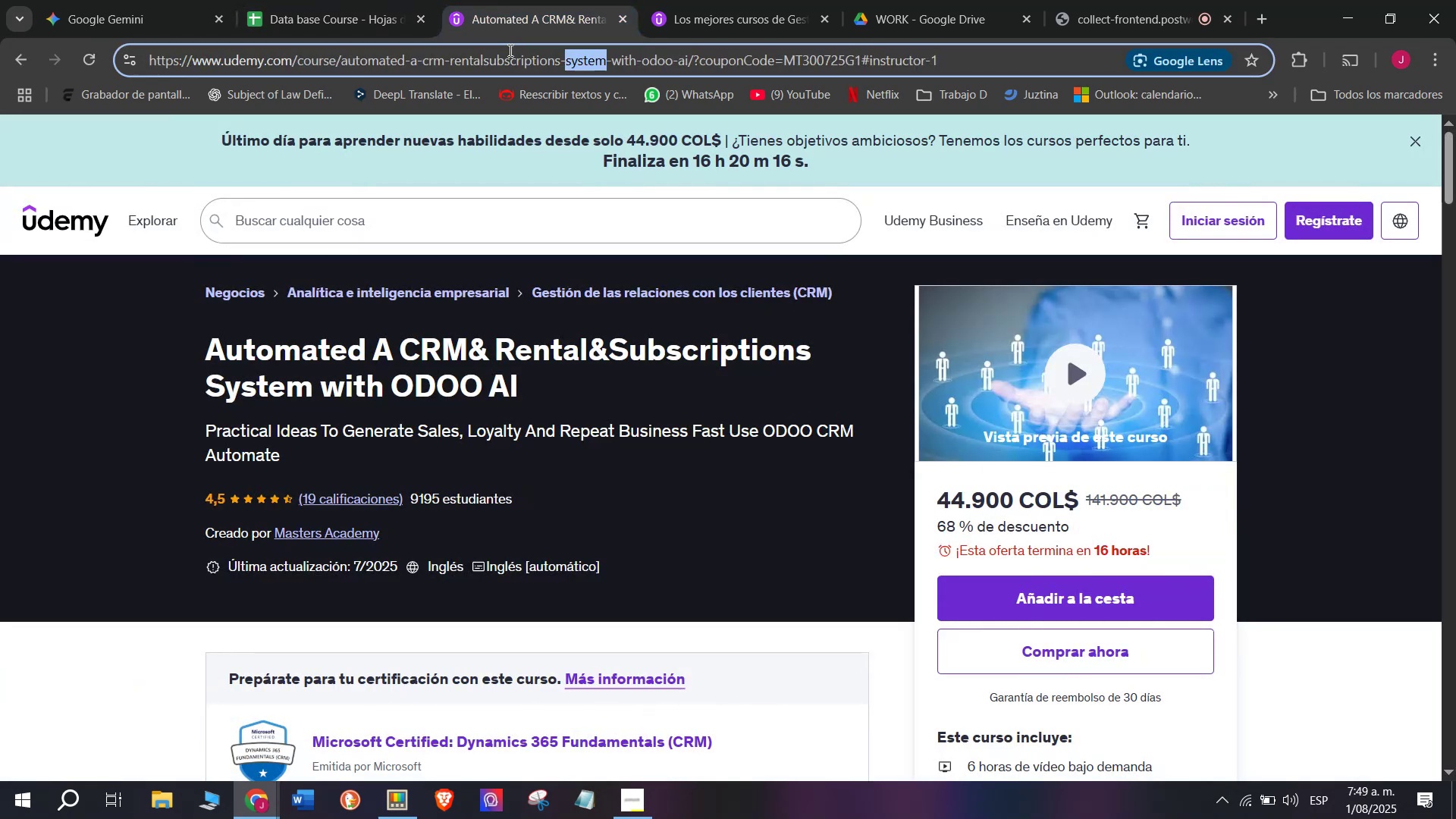 
triple_click([509, 50])
 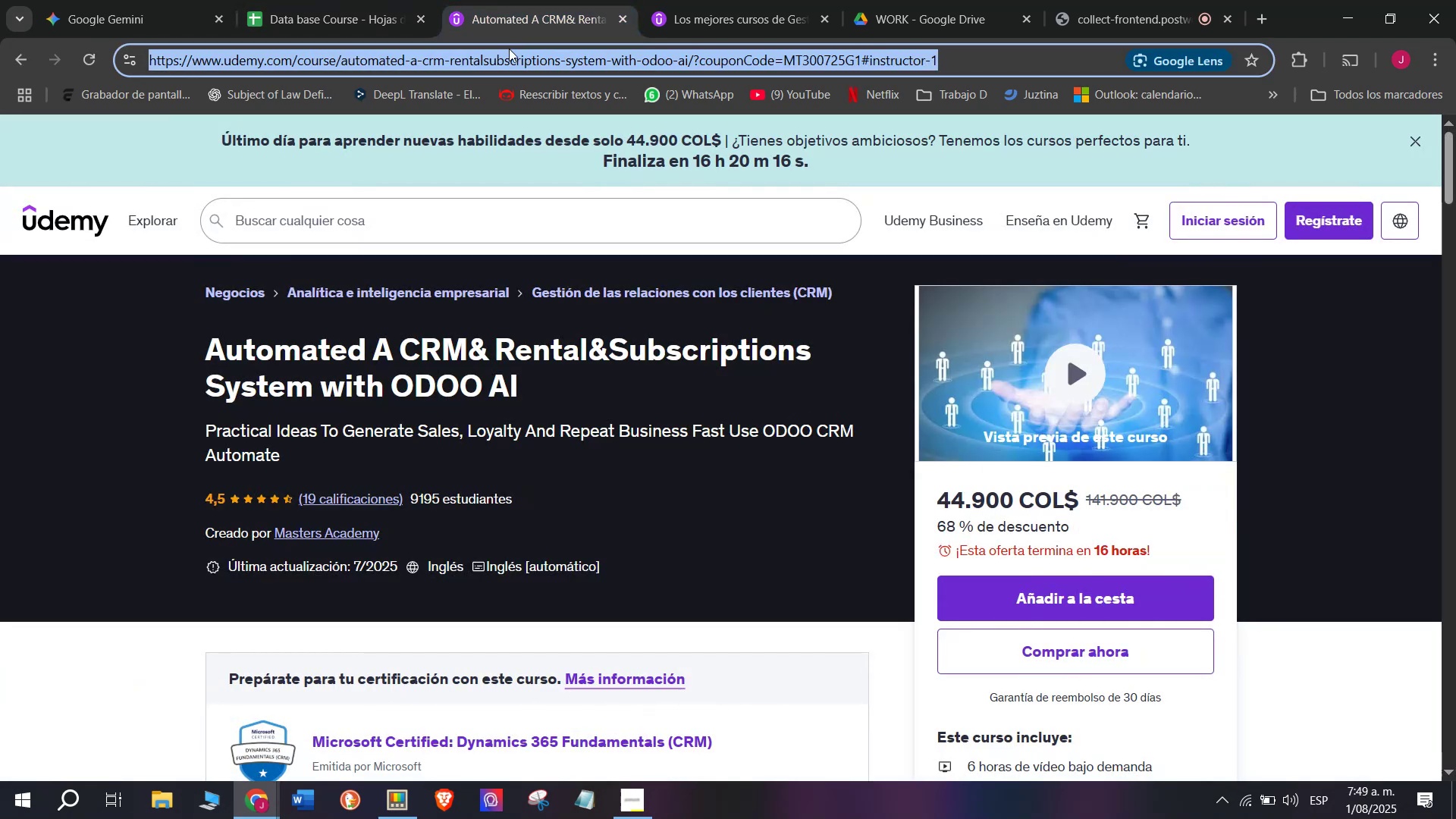 
key(Control+ControlLeft)
 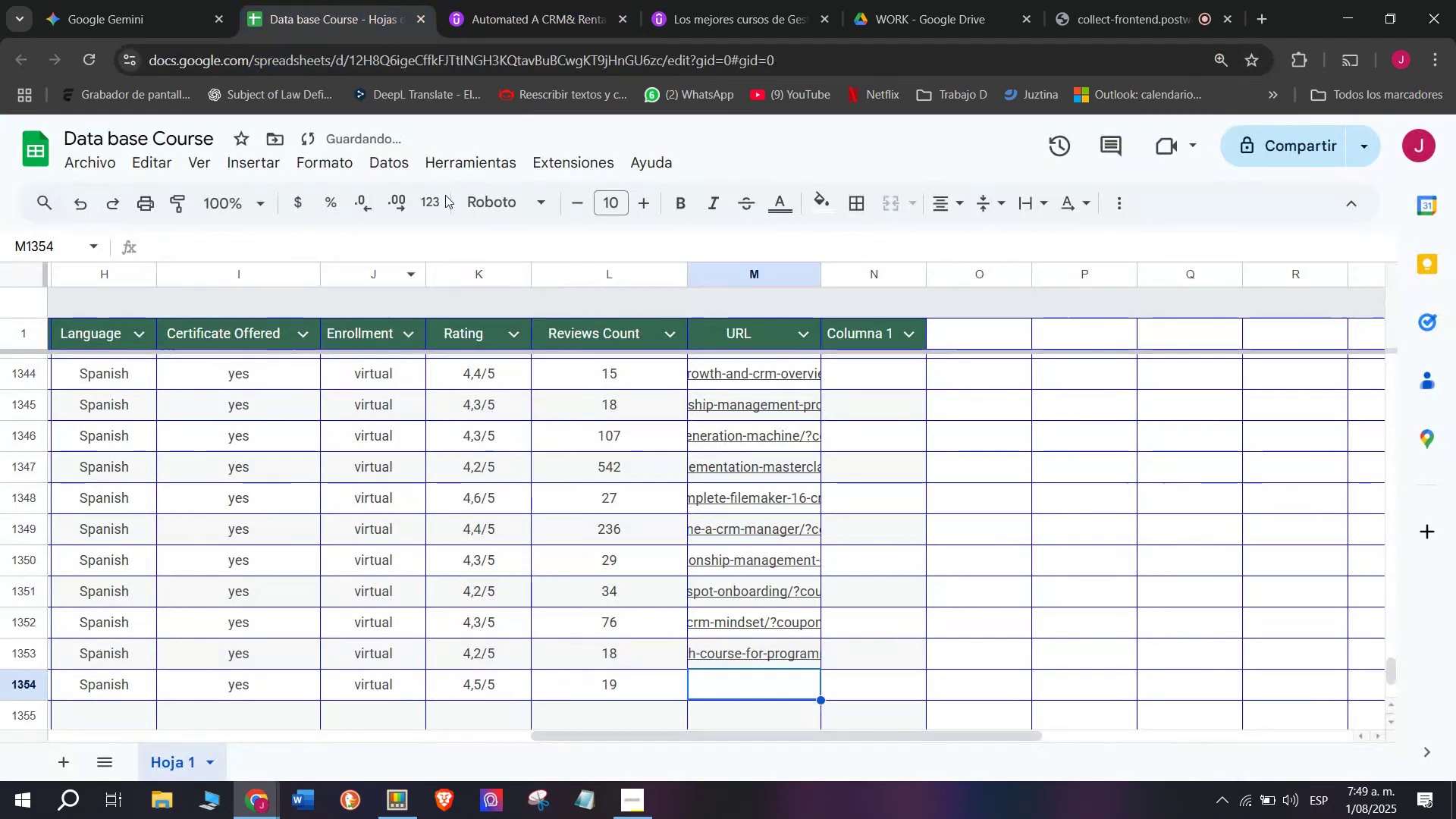 
key(Break)
 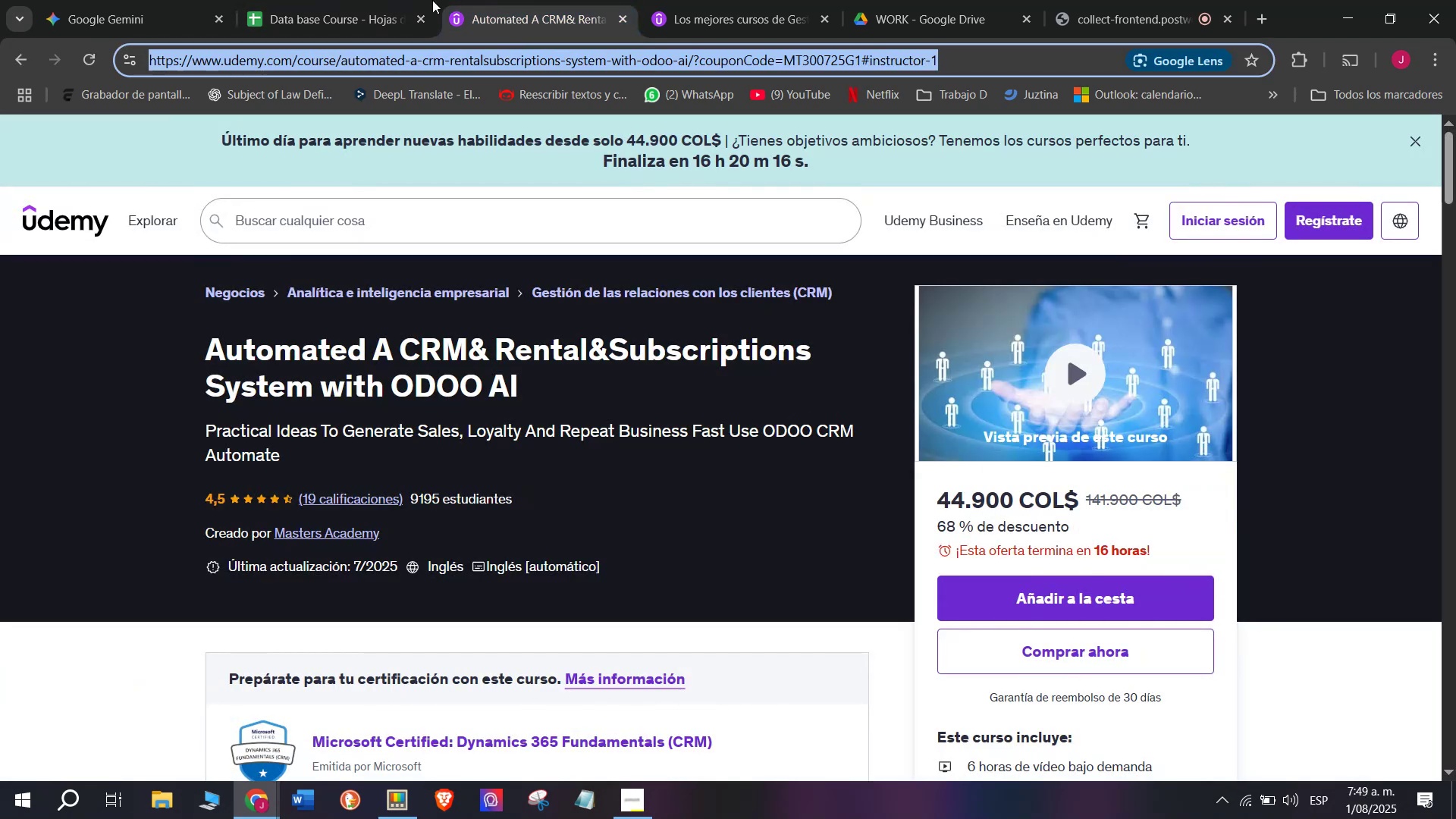 
key(Control+C)
 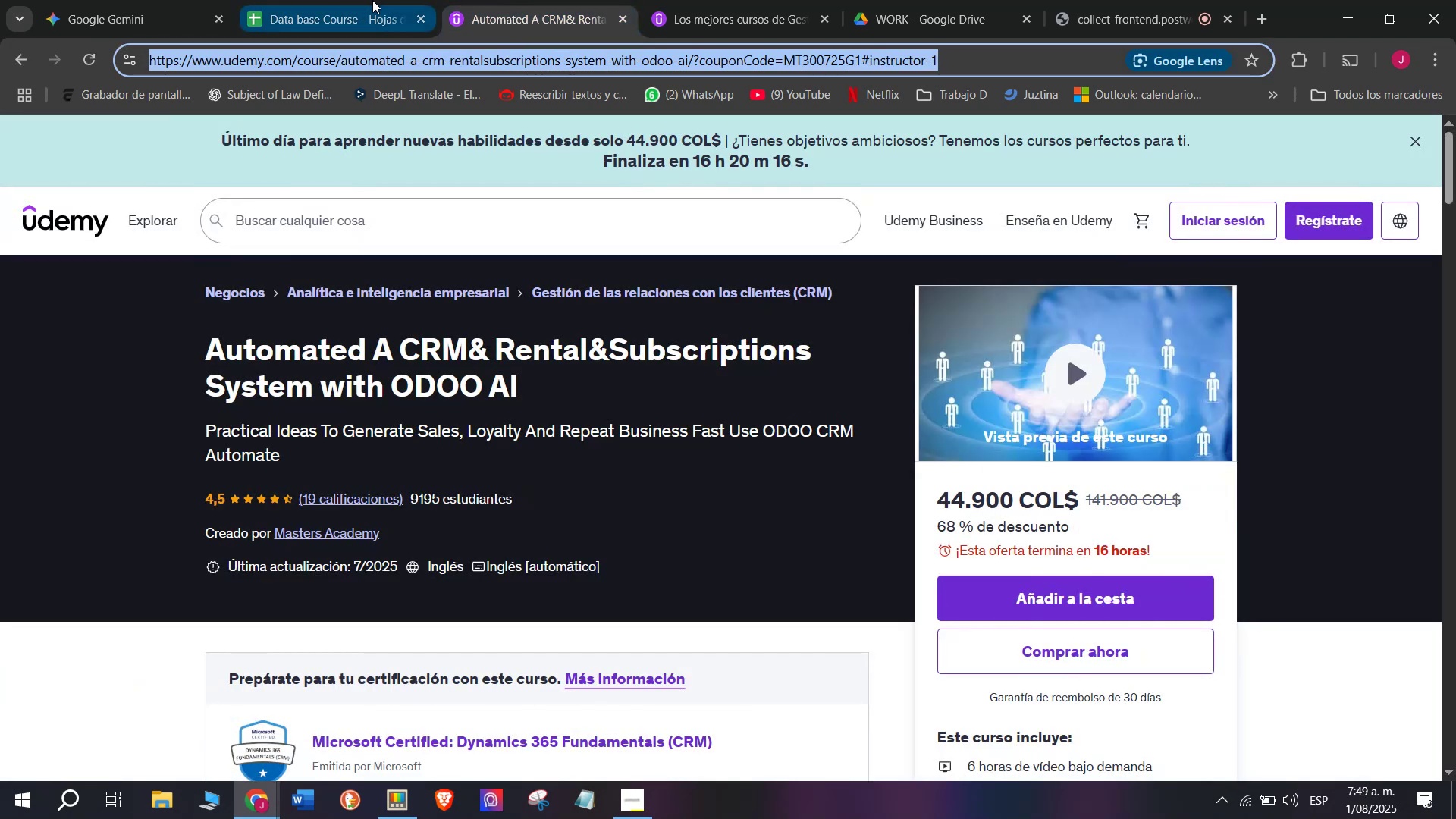 
triple_click([372, 0])
 